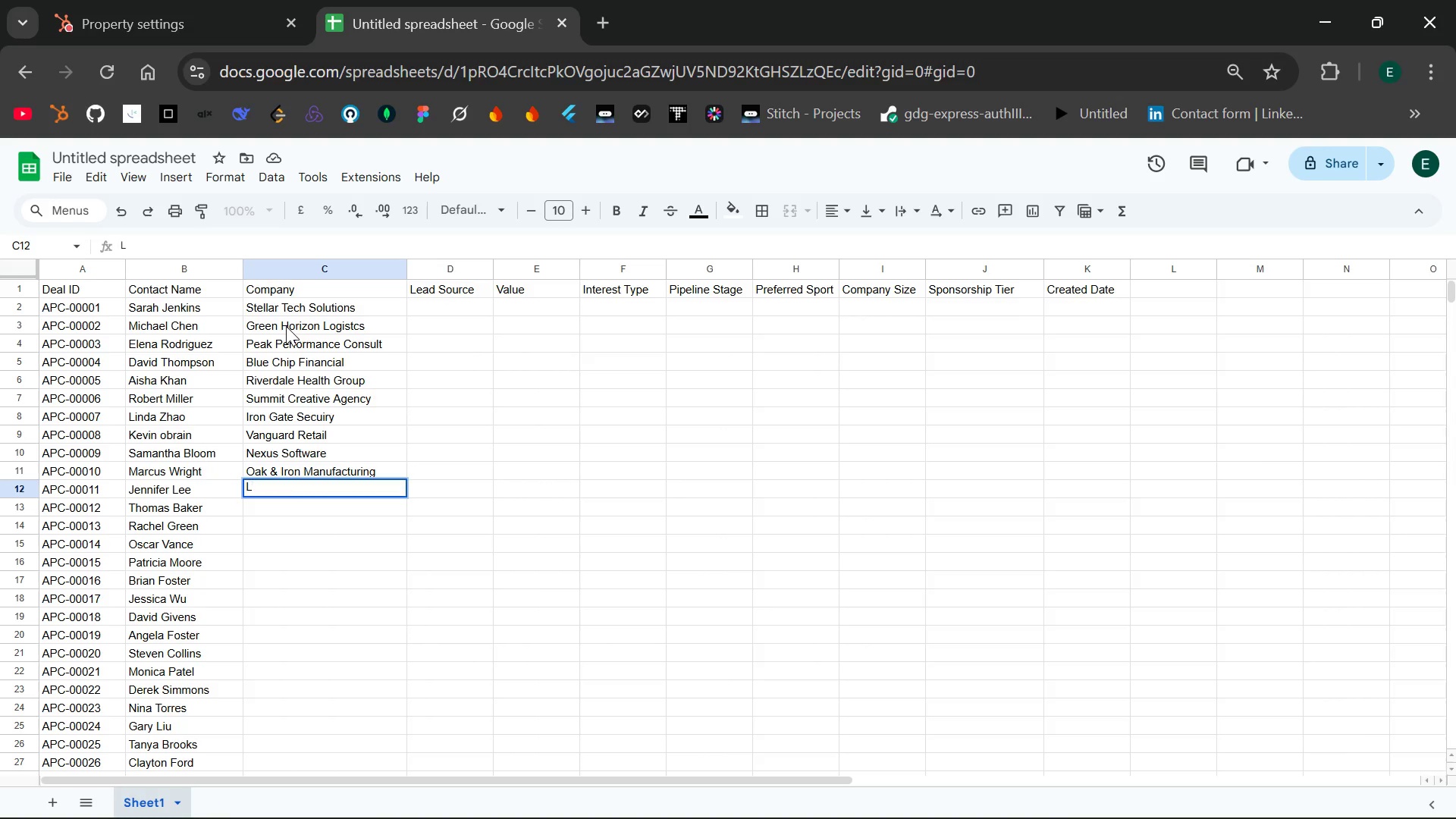 
type(atitude Travel)
 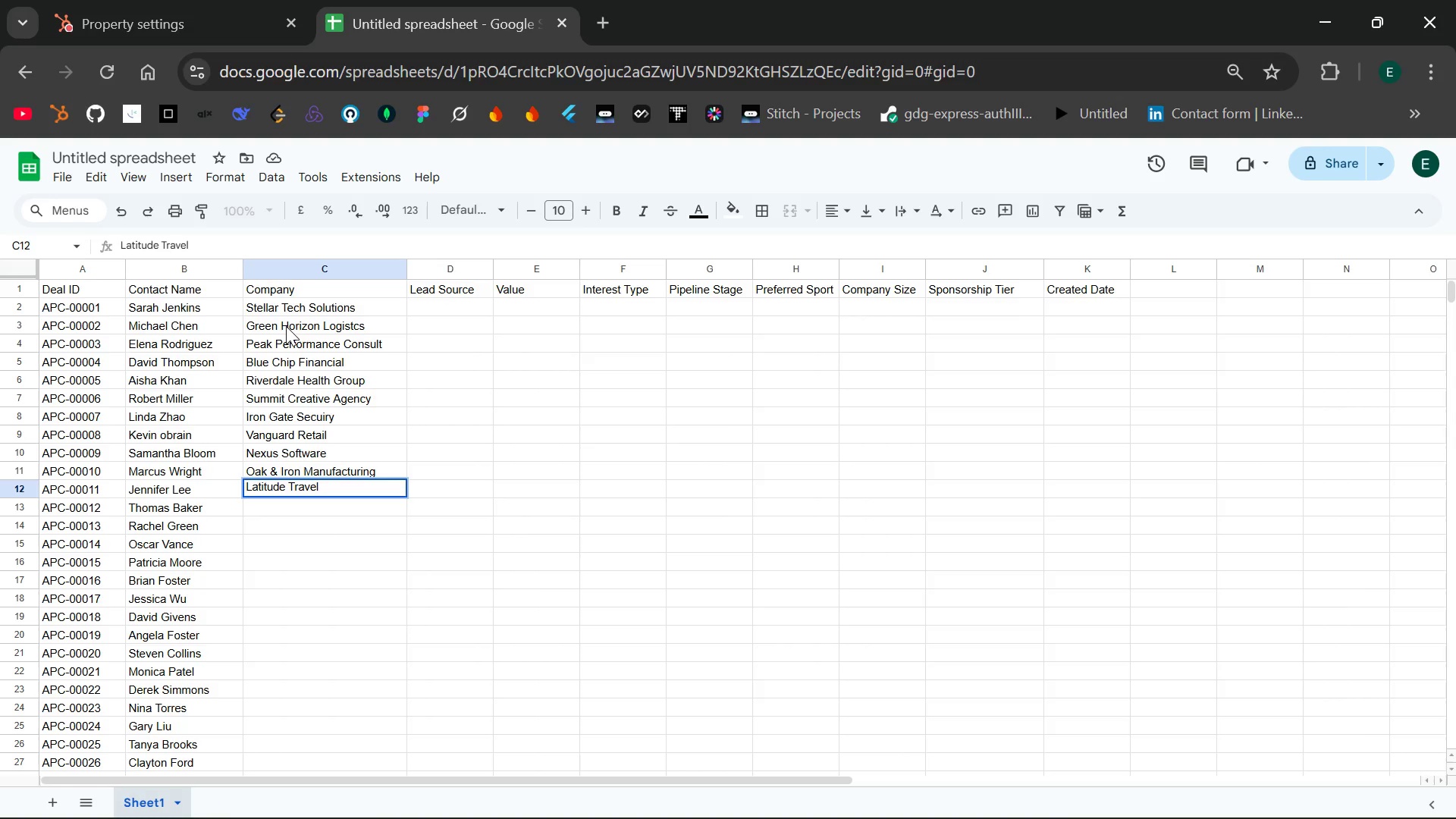 
key(Enter)
 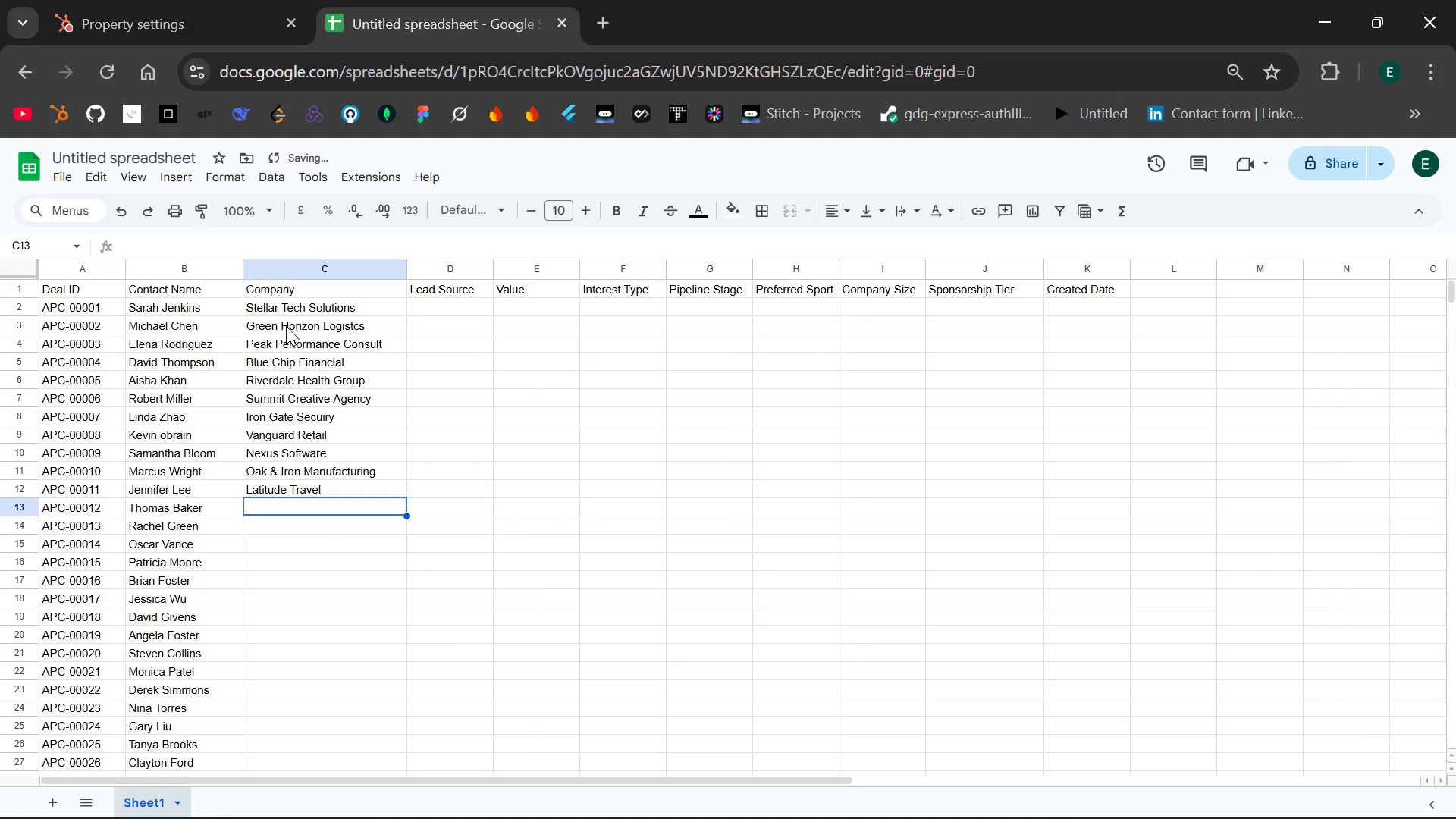 
type(Precision BoLabs)
 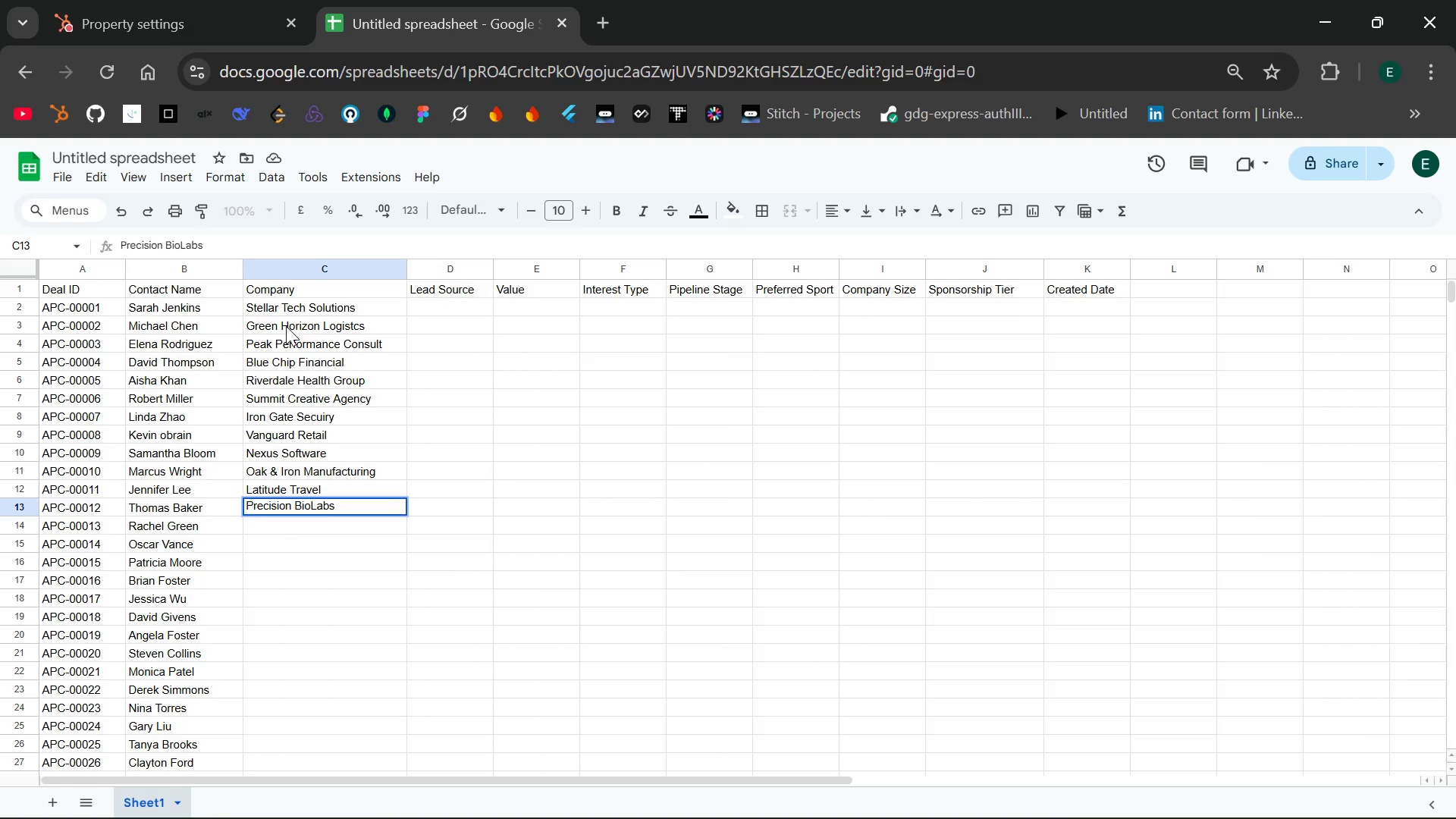 
 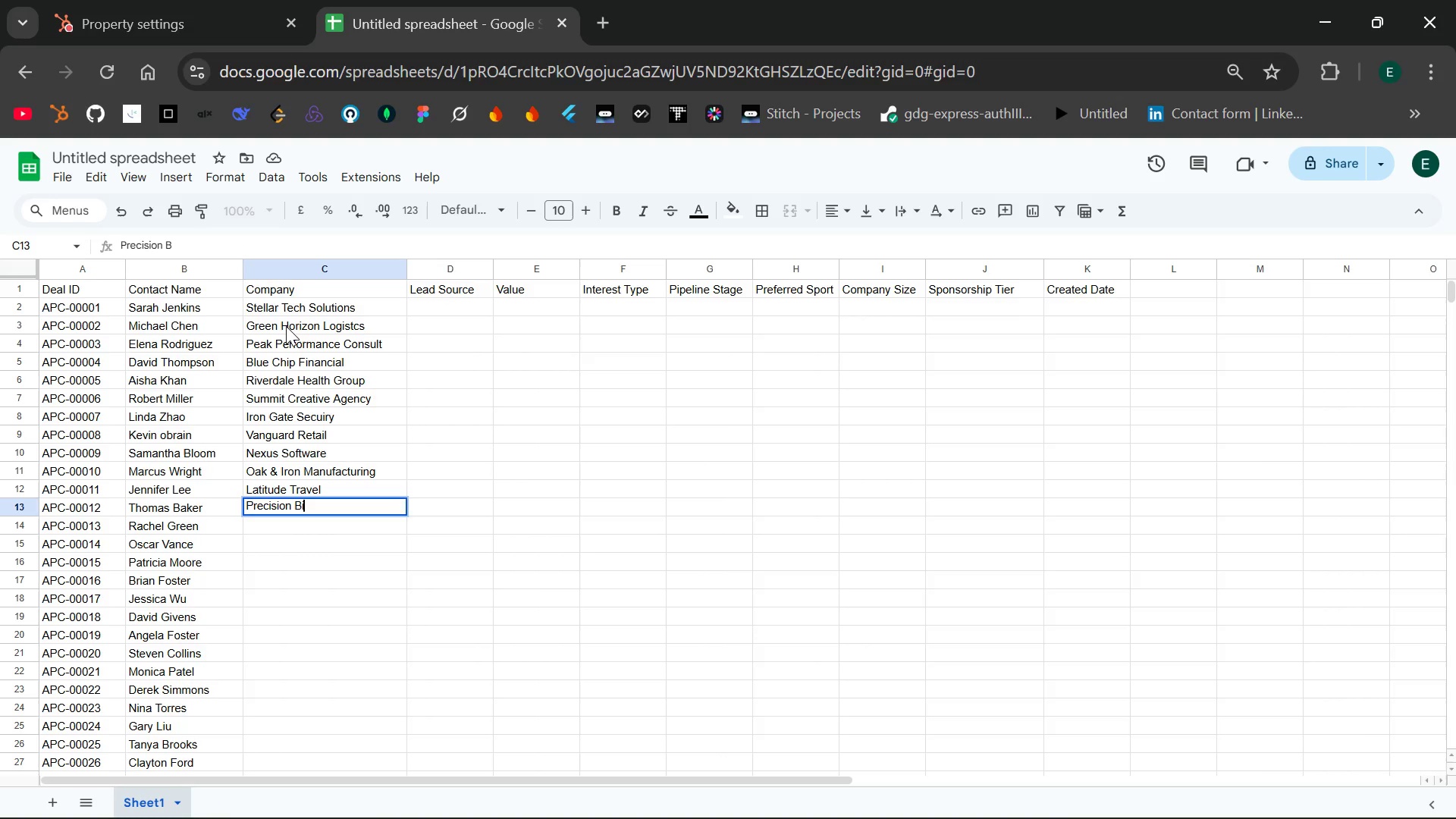 
key(Enter)
 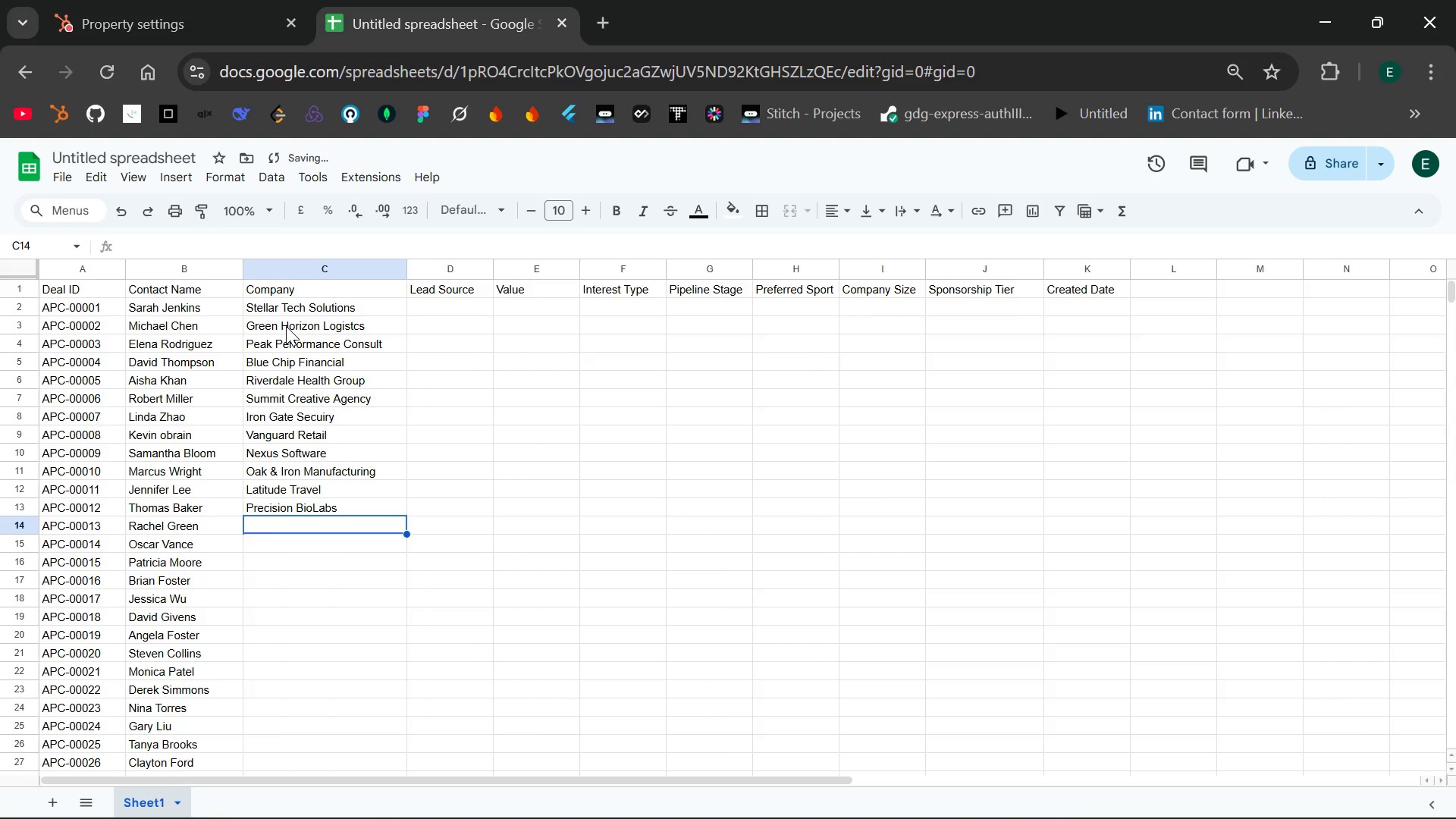 
type(Harbor Legal Partners)
 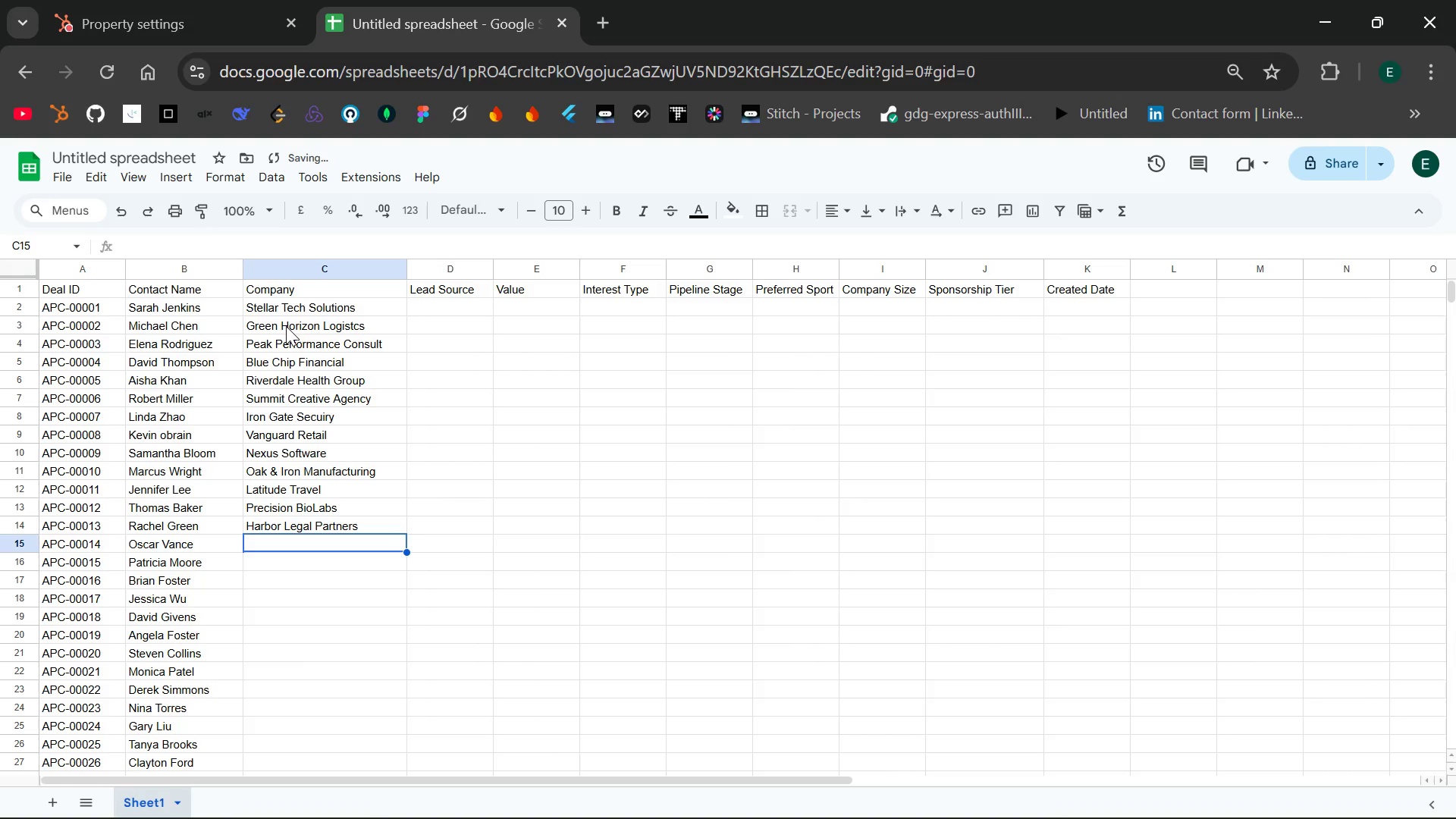 
 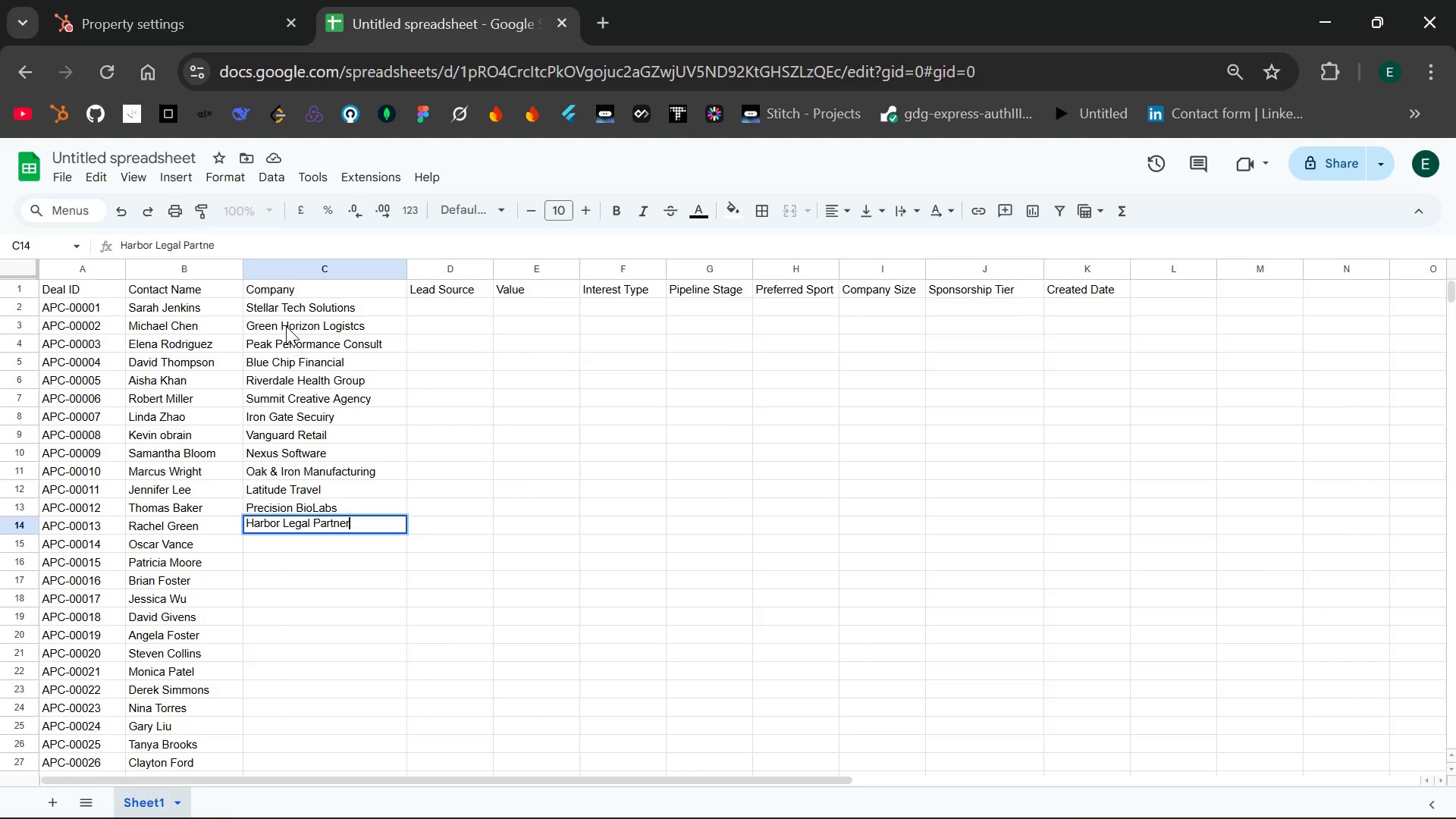 
key(Enter)
 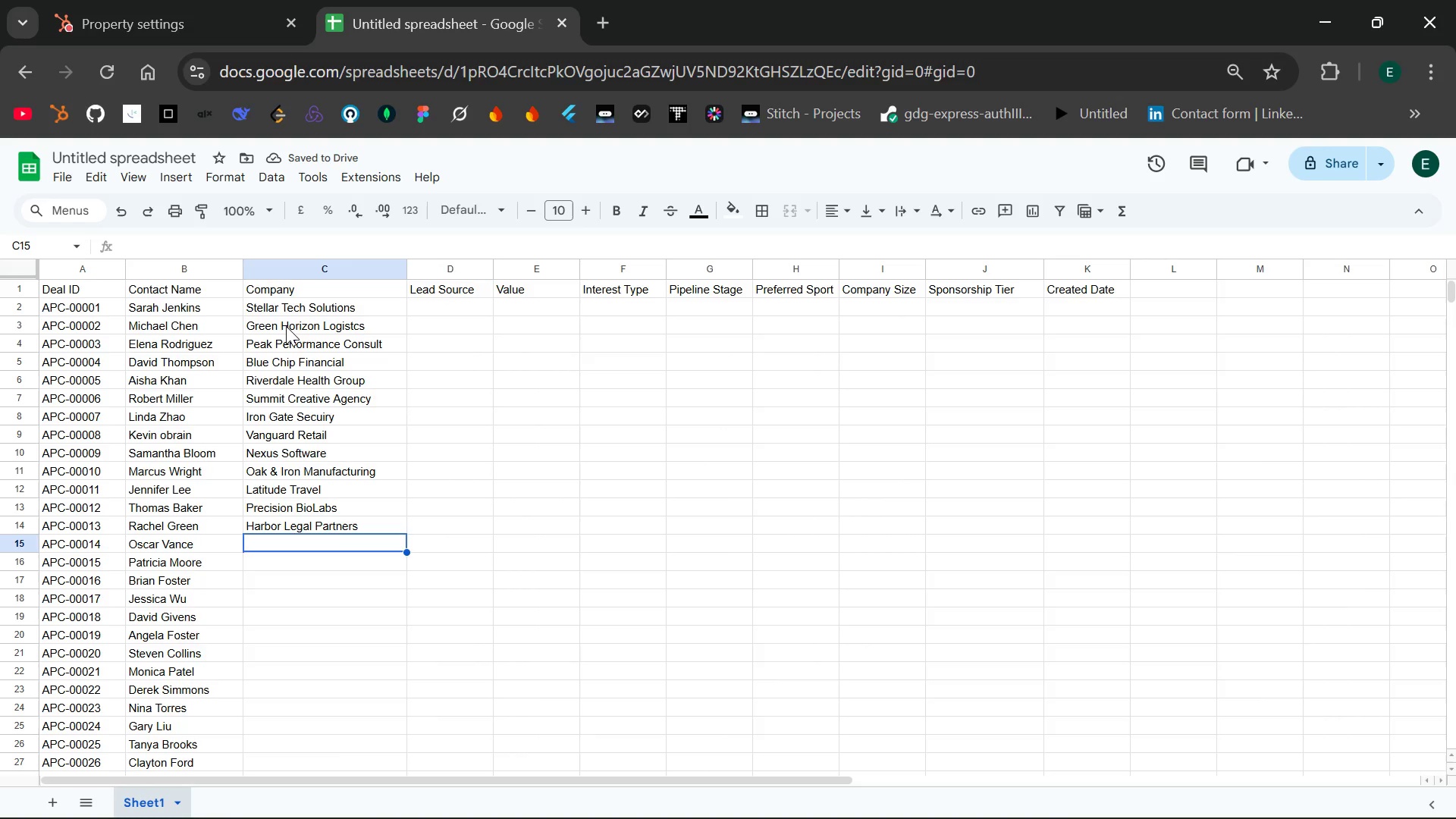 
wait(5.56)
 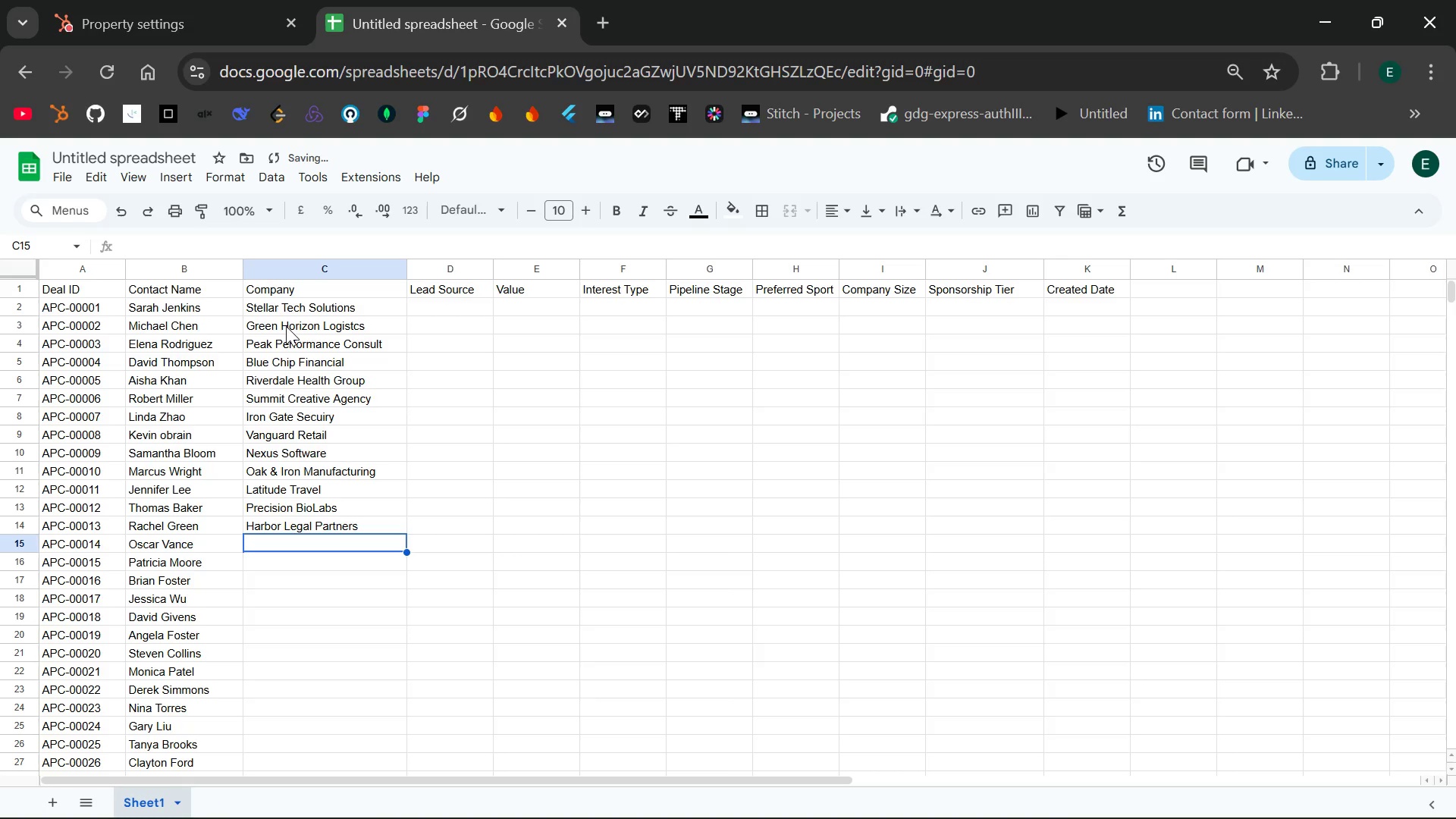 
type(Swift Delivery Systems)
 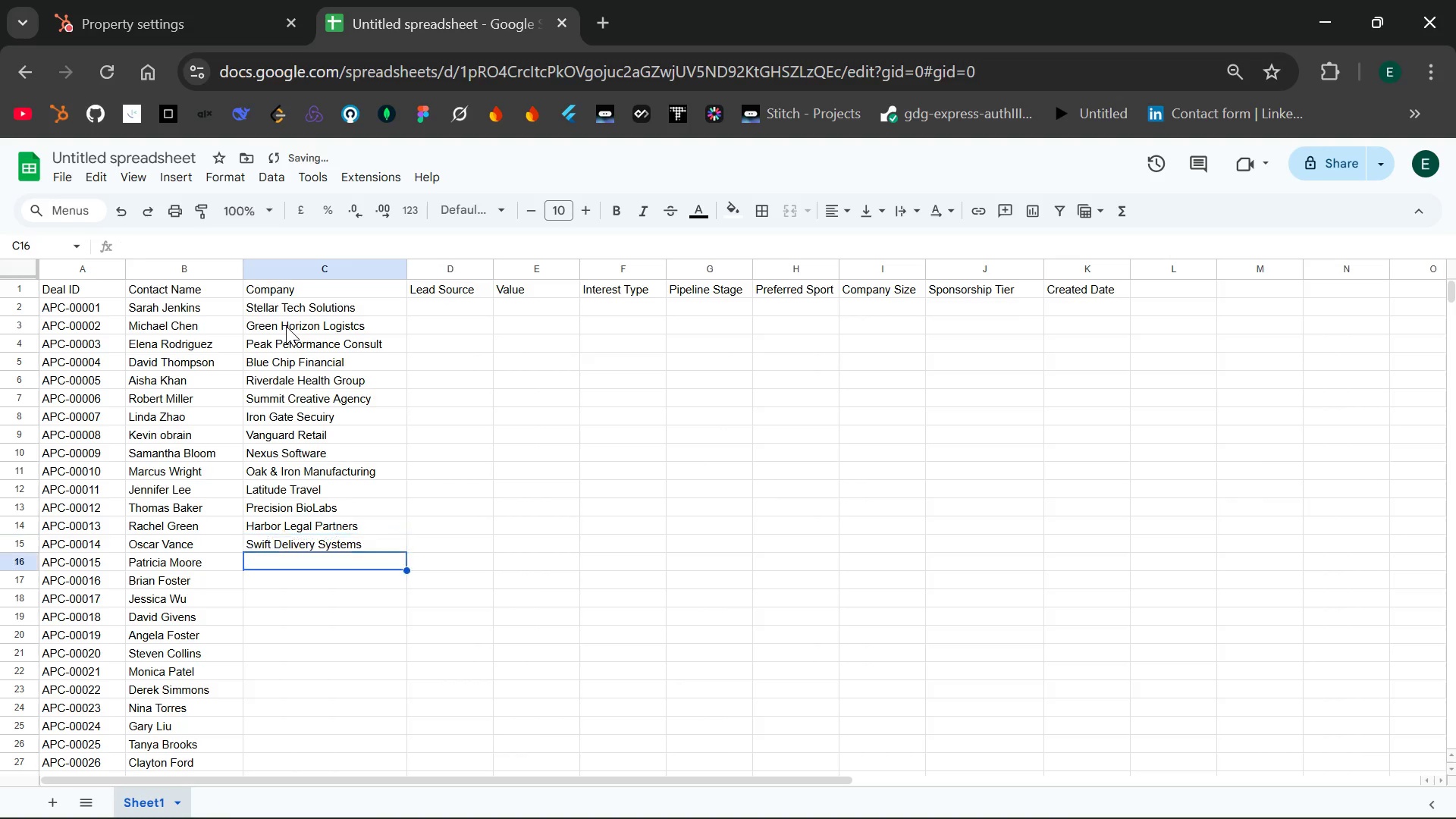 
 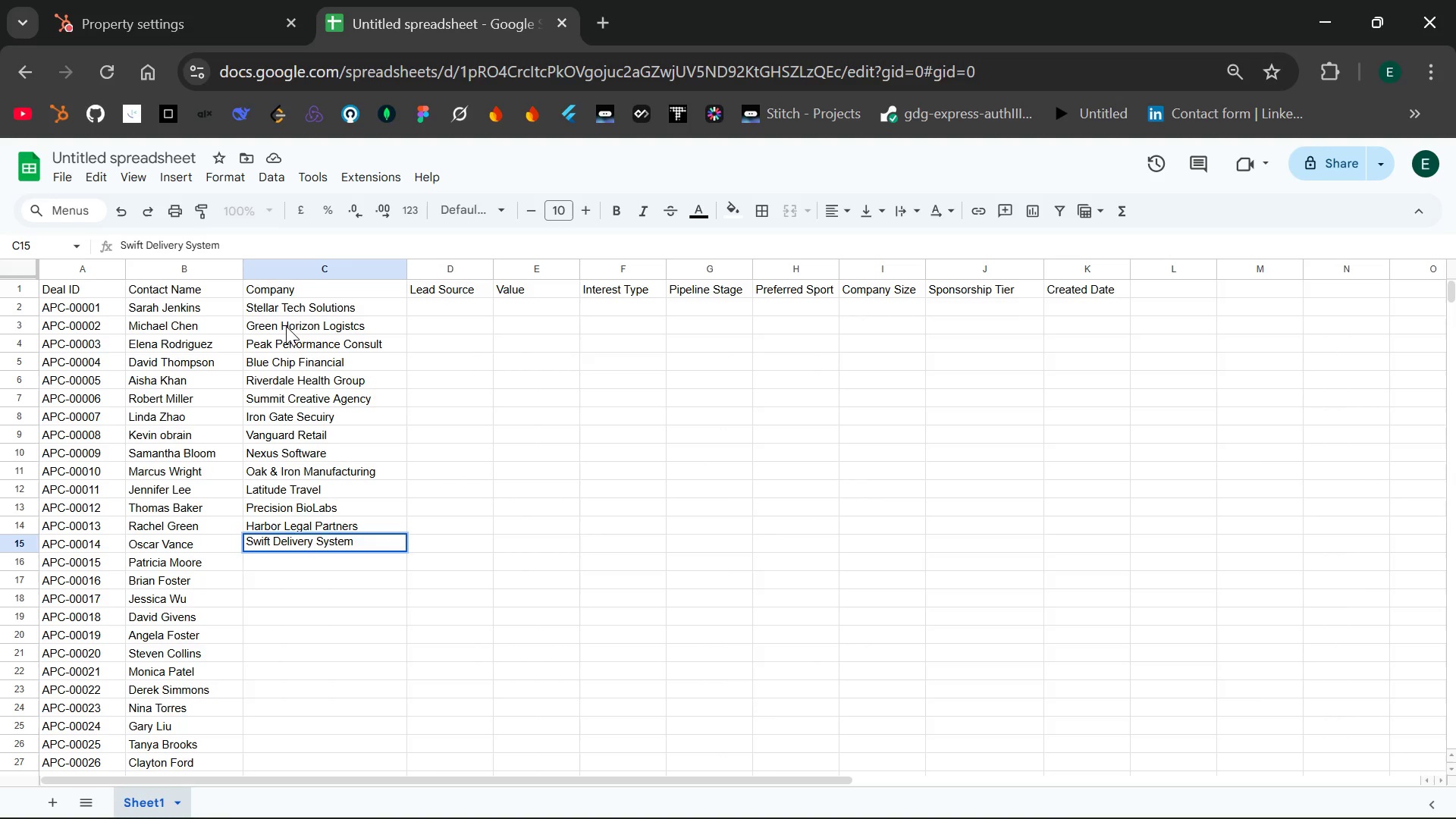 
key(Enter)
 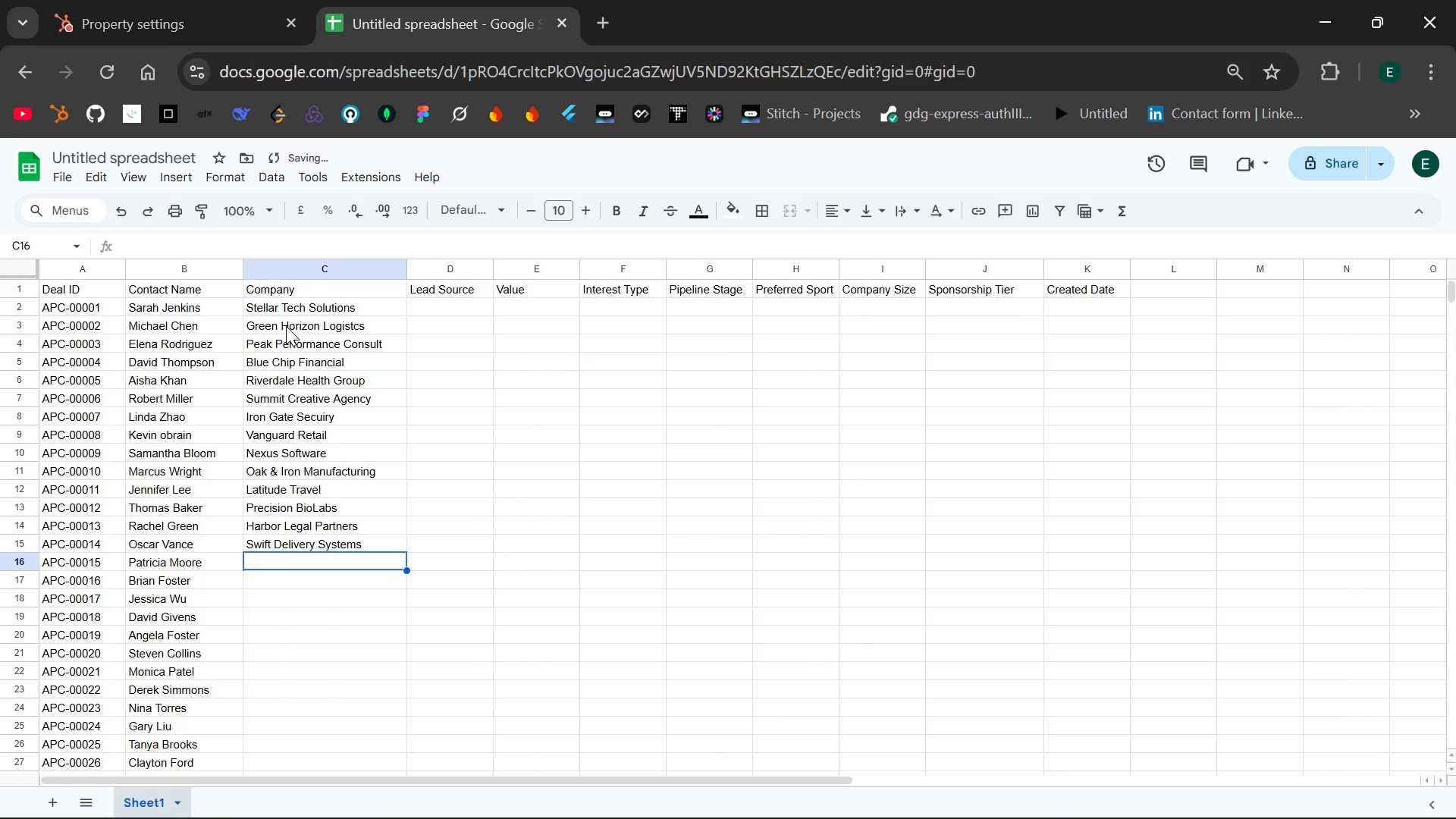 
type(Grandview Real )
key(Backspace)
type( Estate)
 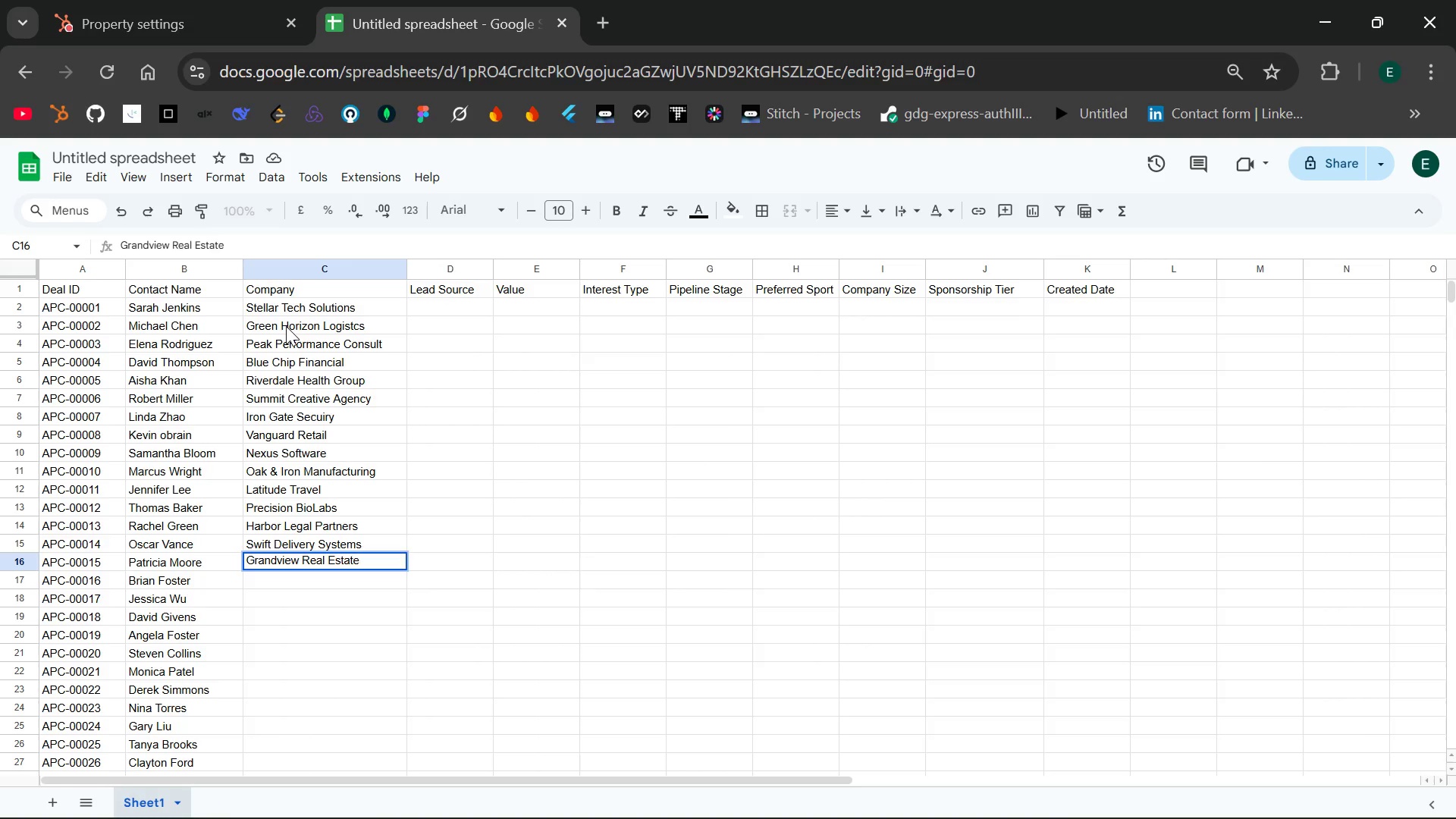 
 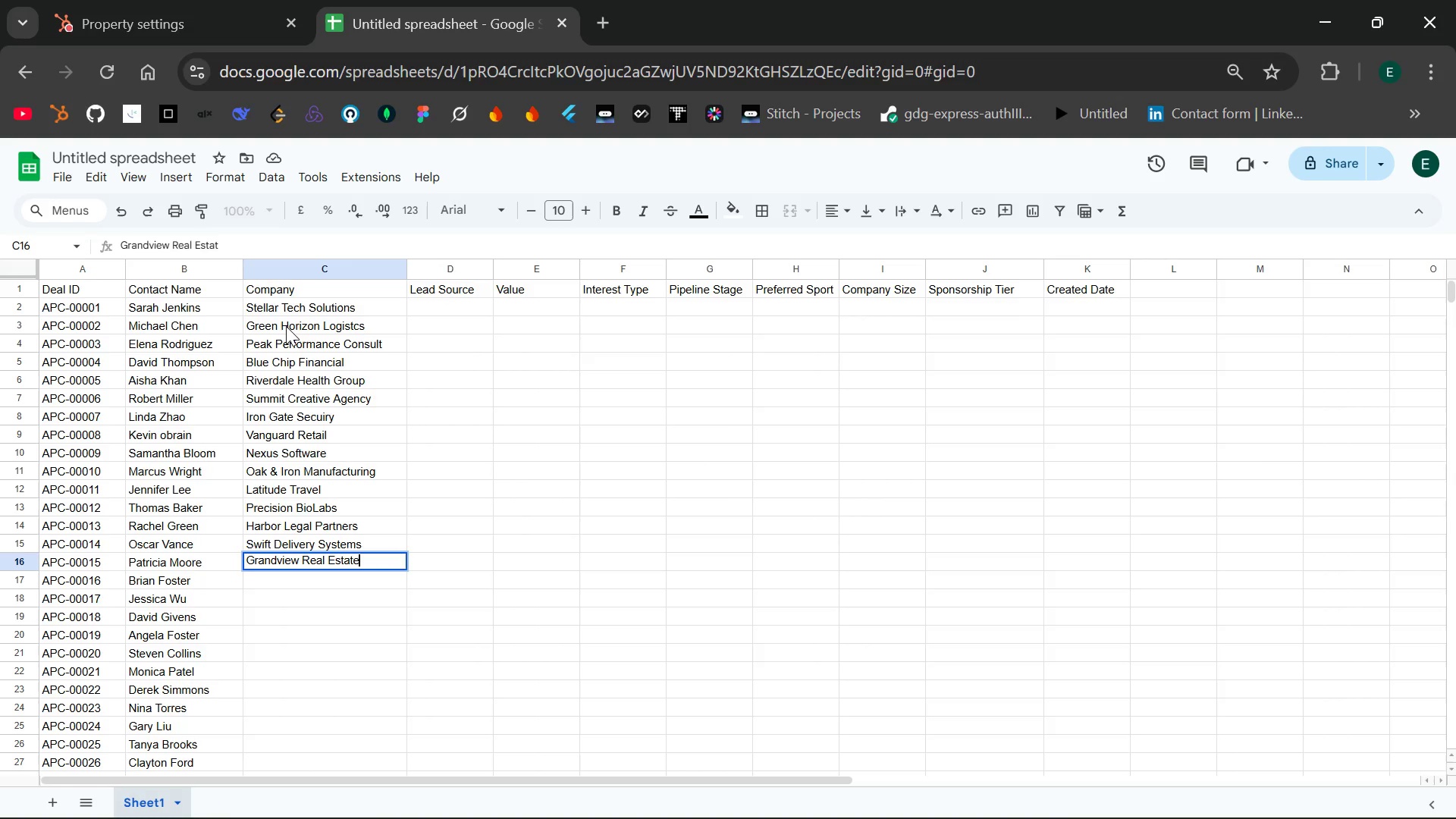 
key(Enter)
 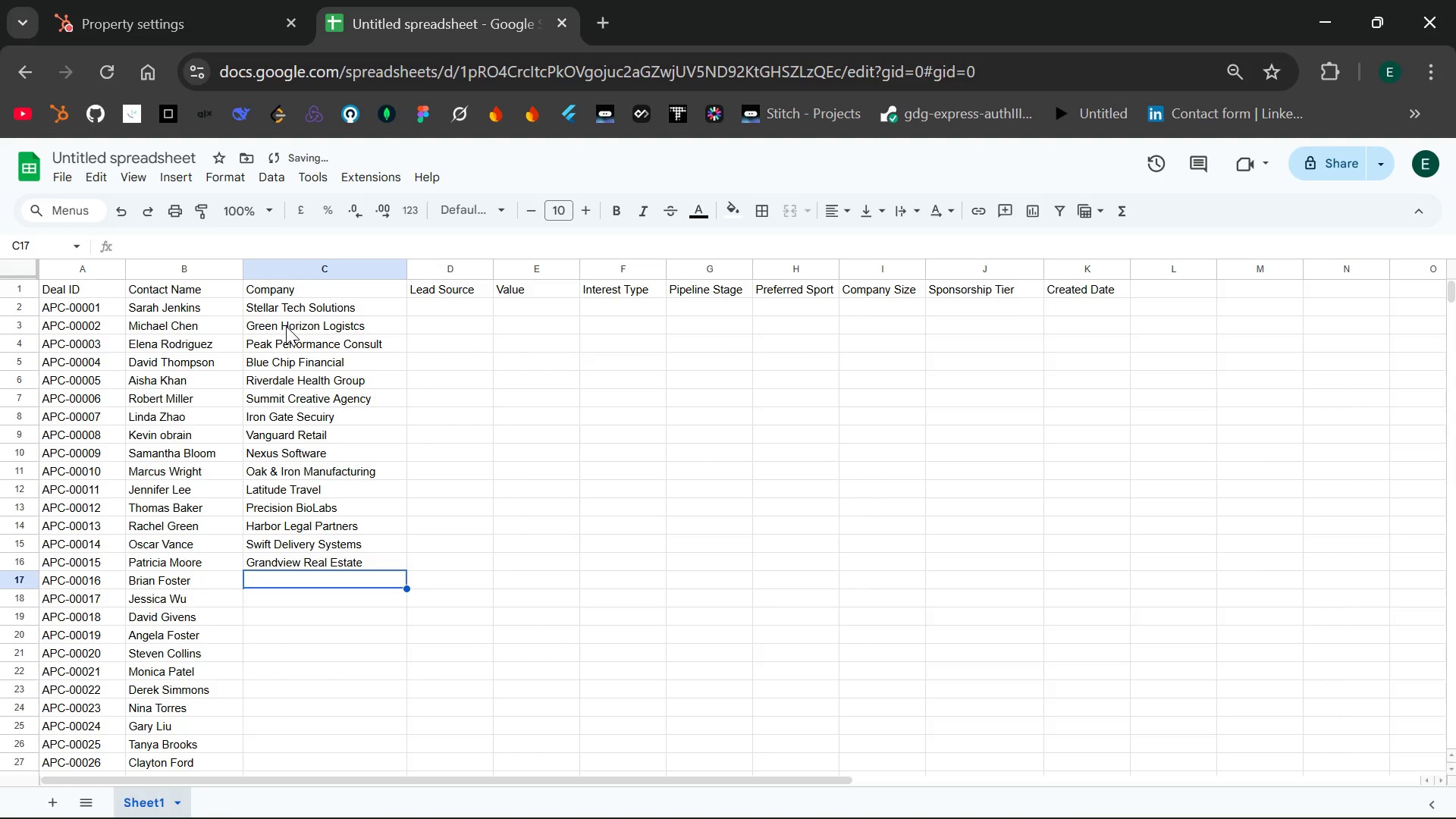 
type(Stellar Tech Soulutions)
 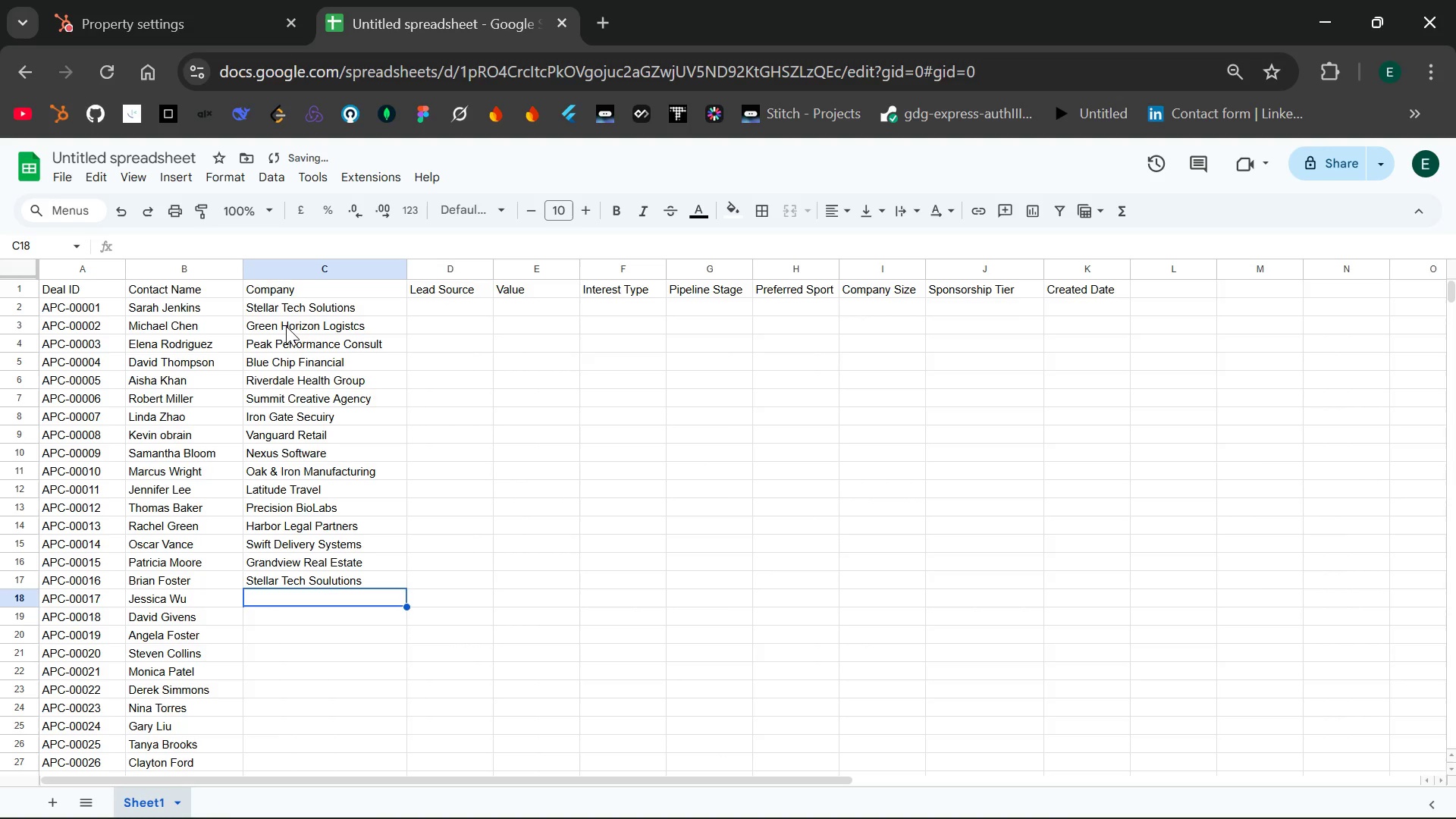 
 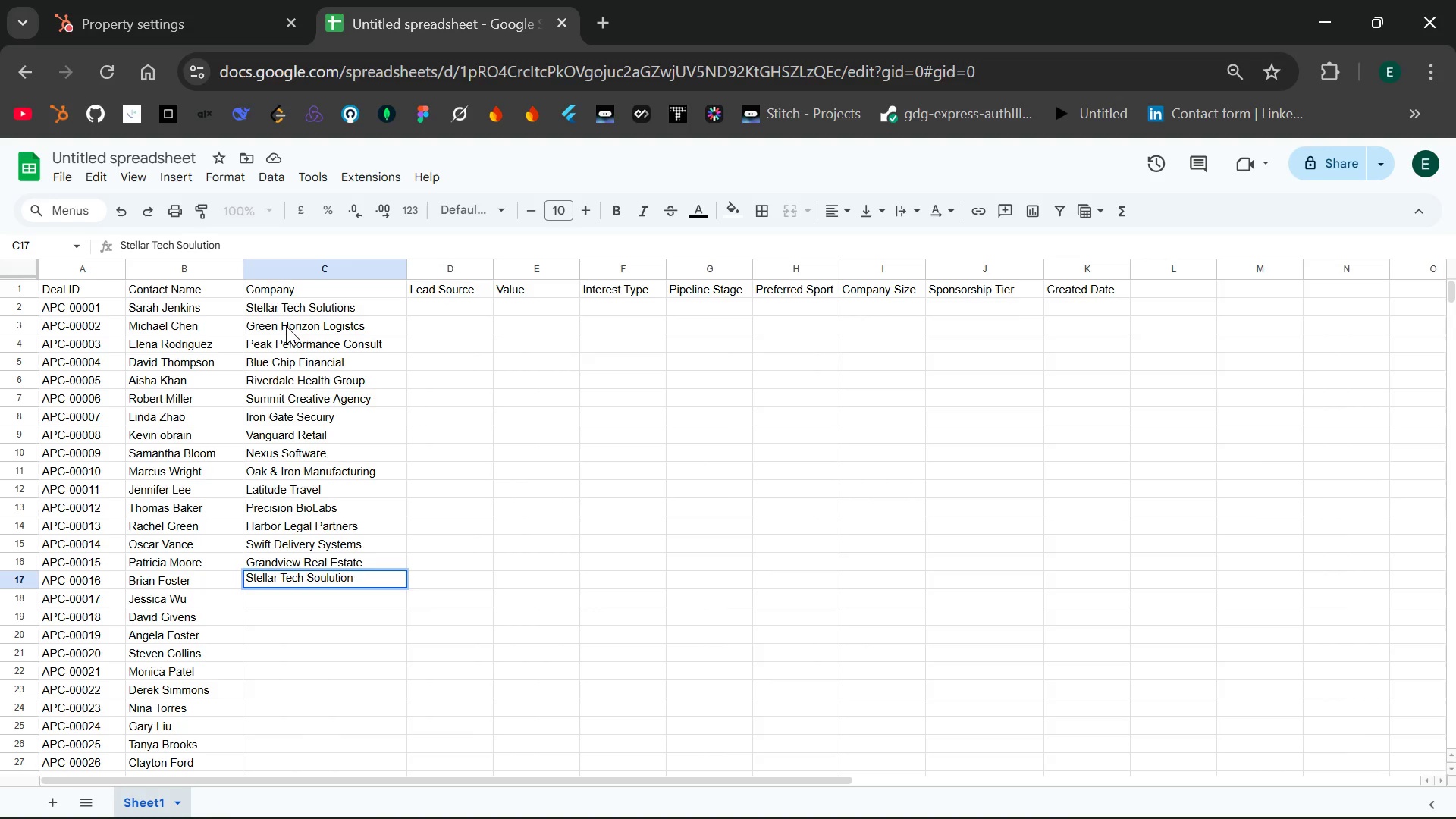 
key(Enter)
 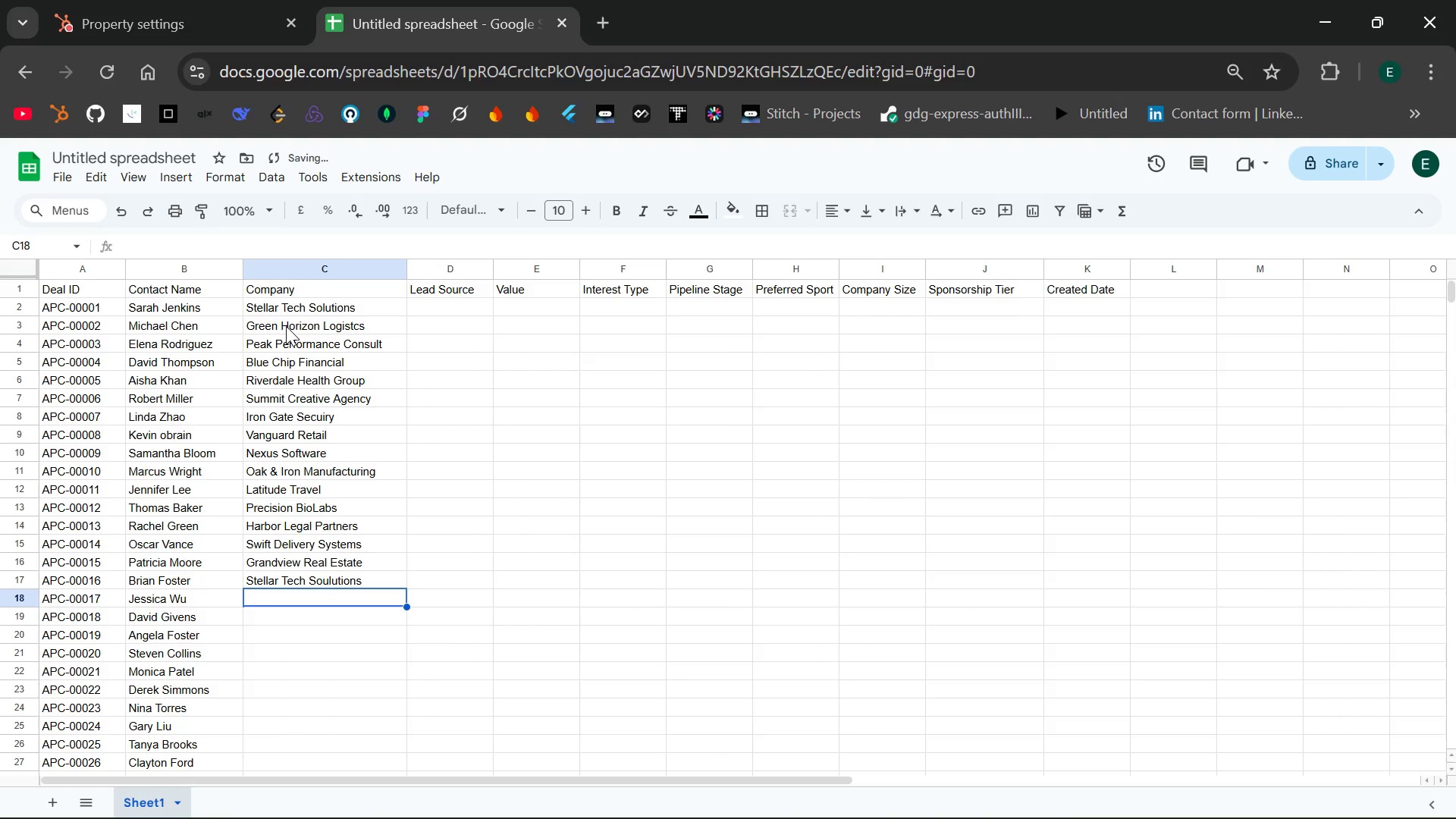 
type(Nexus Software)
 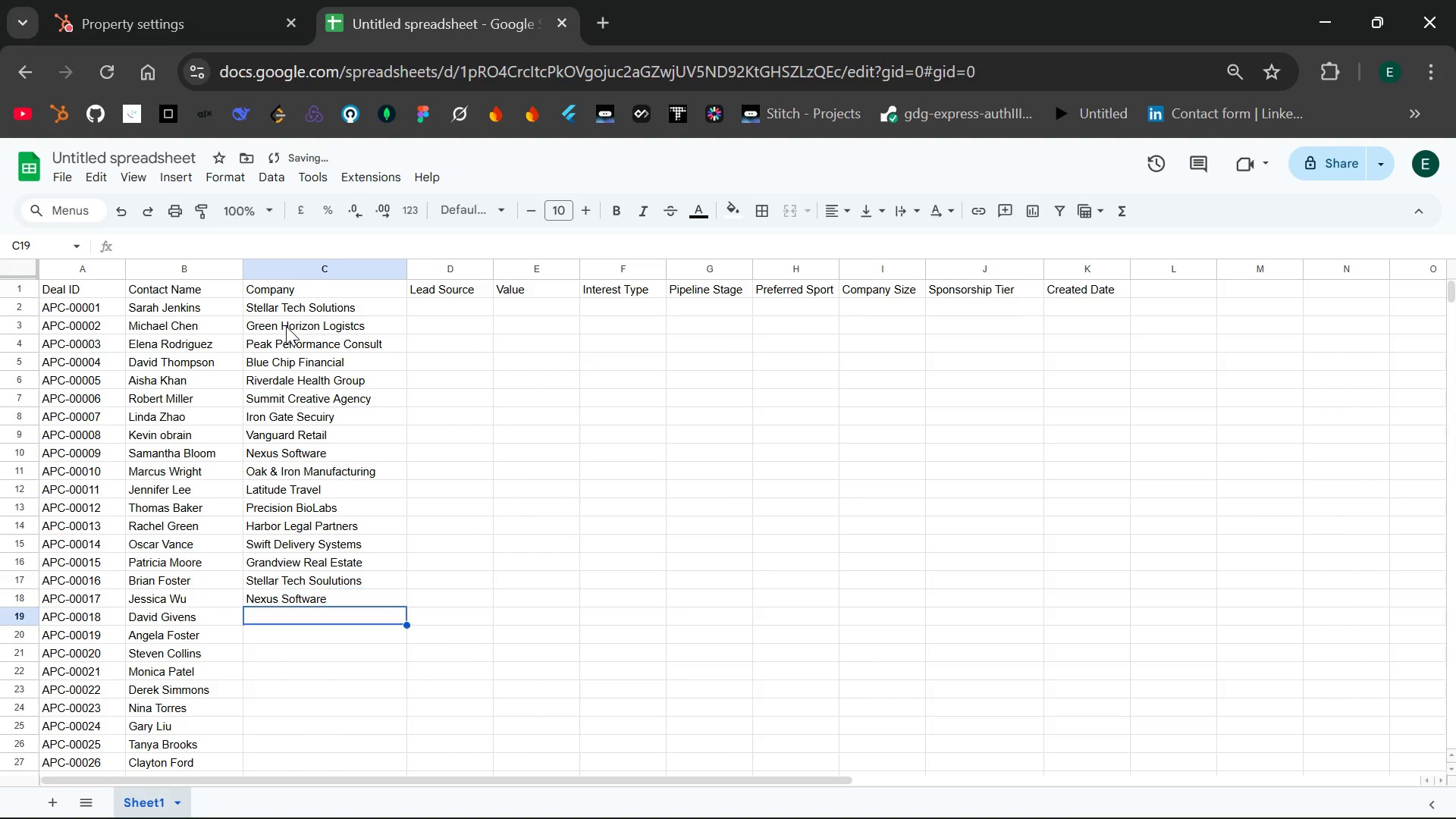 
 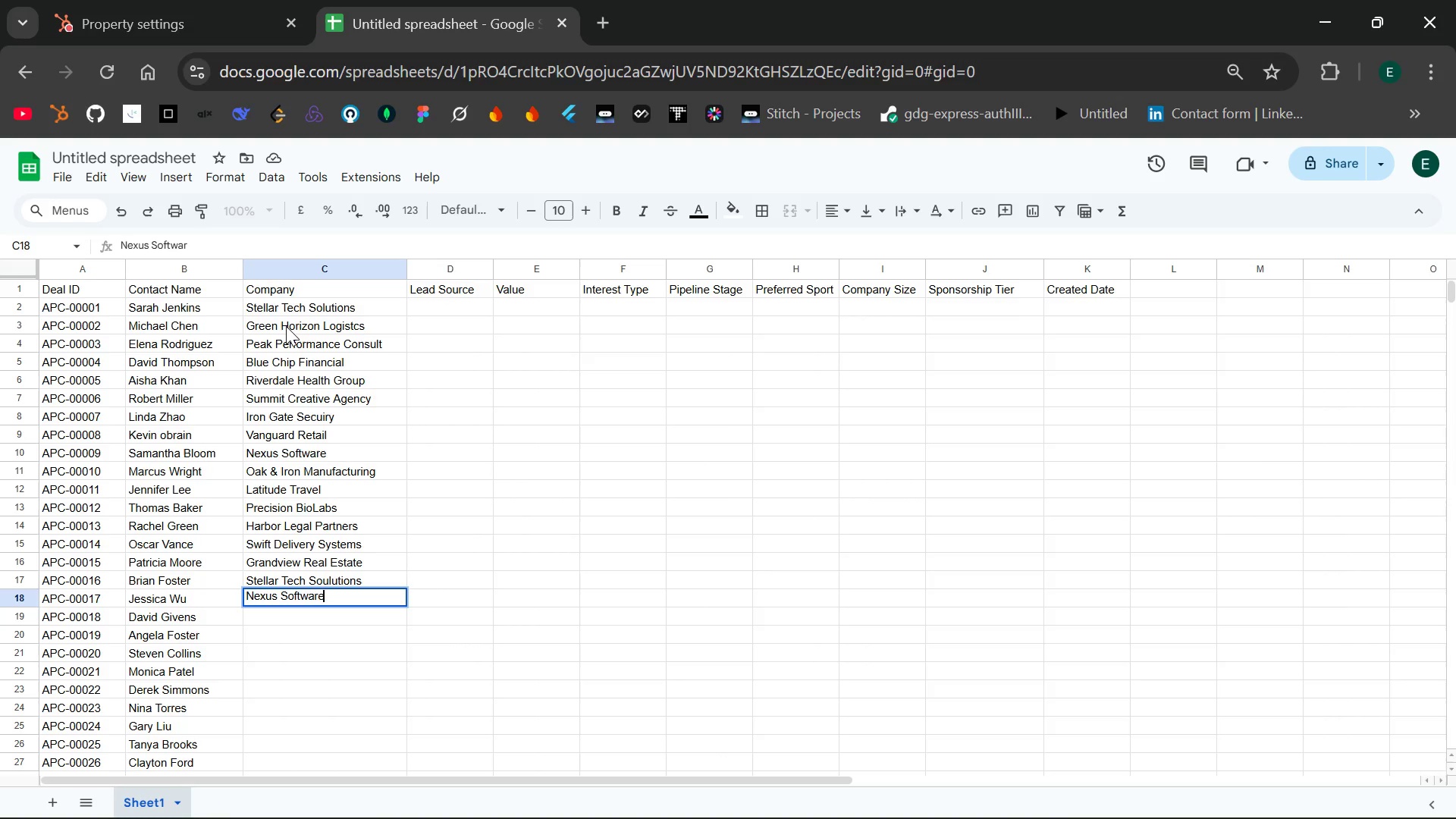 
key(Enter)
 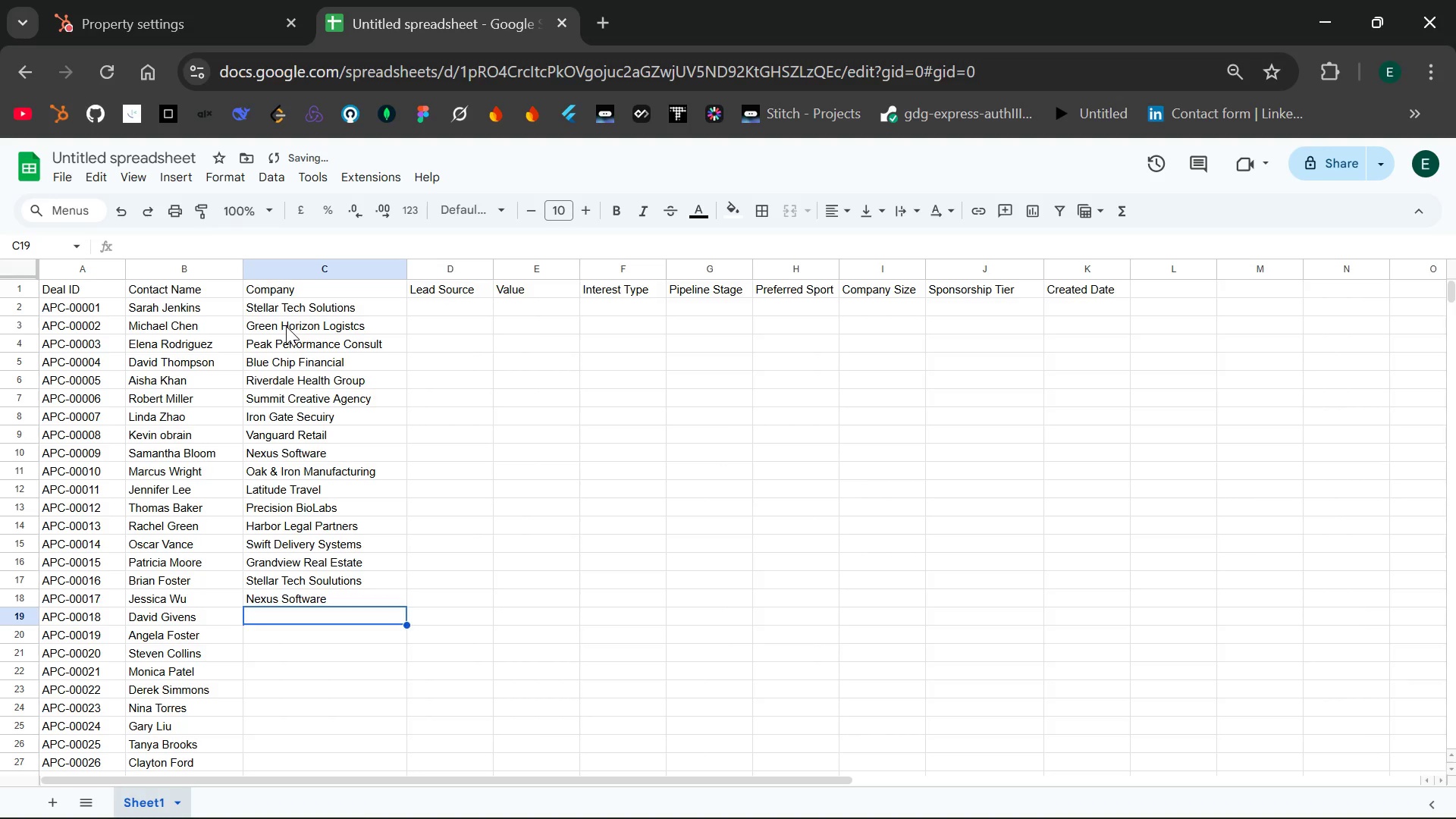 
type( Blue Chip Financial)
 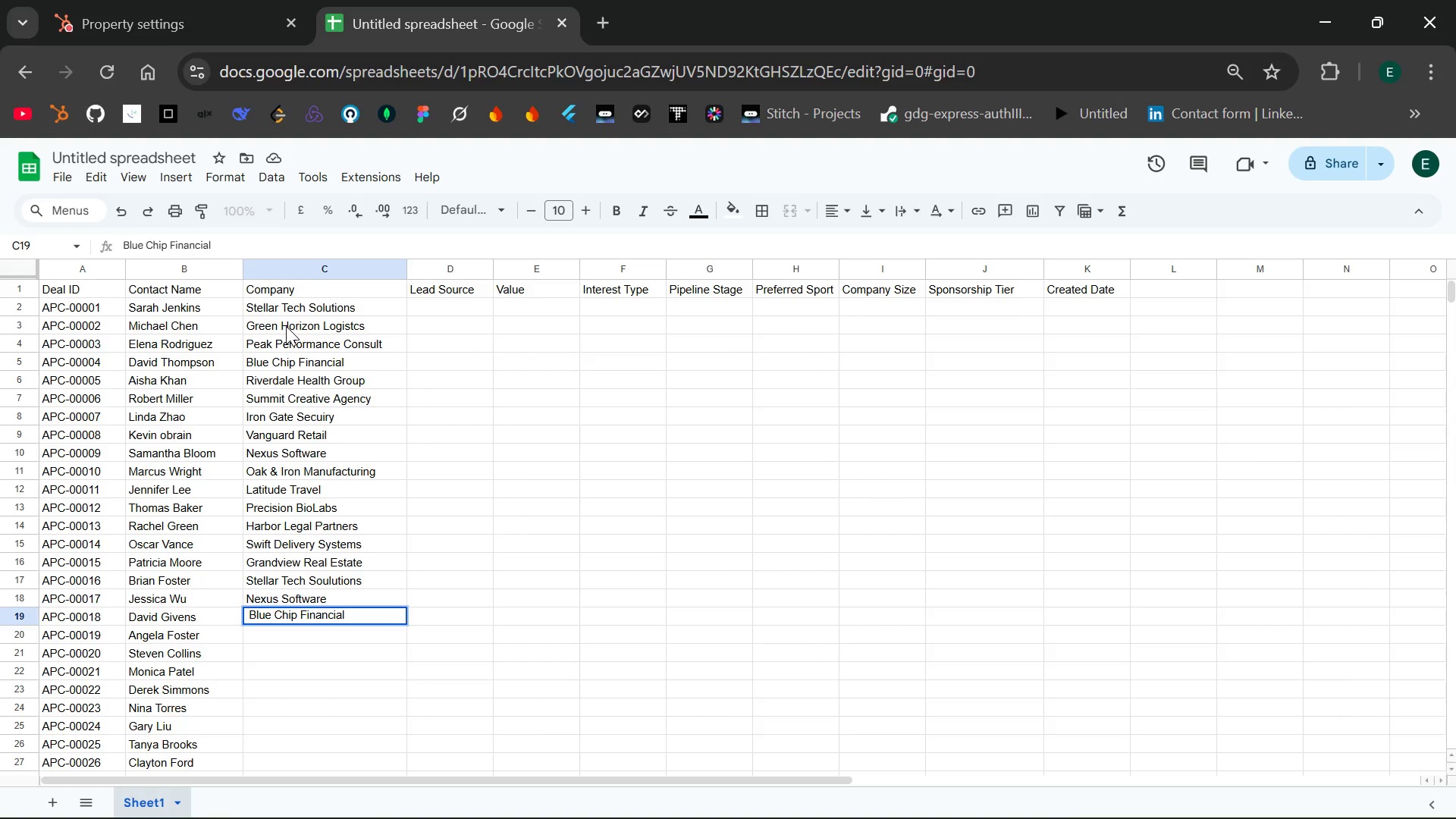 
key(Enter)
 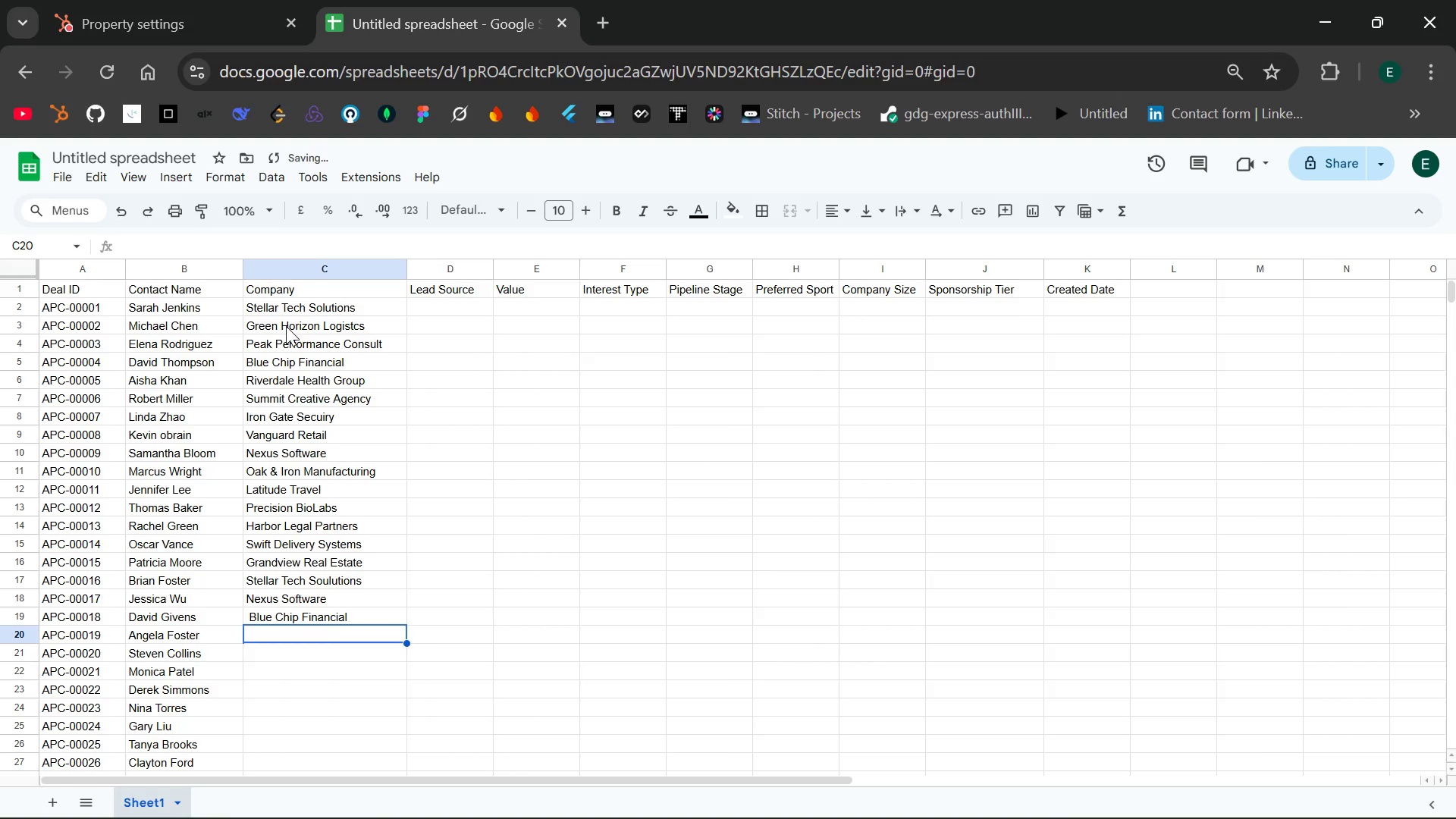 
type(Apex Manufacturing )
 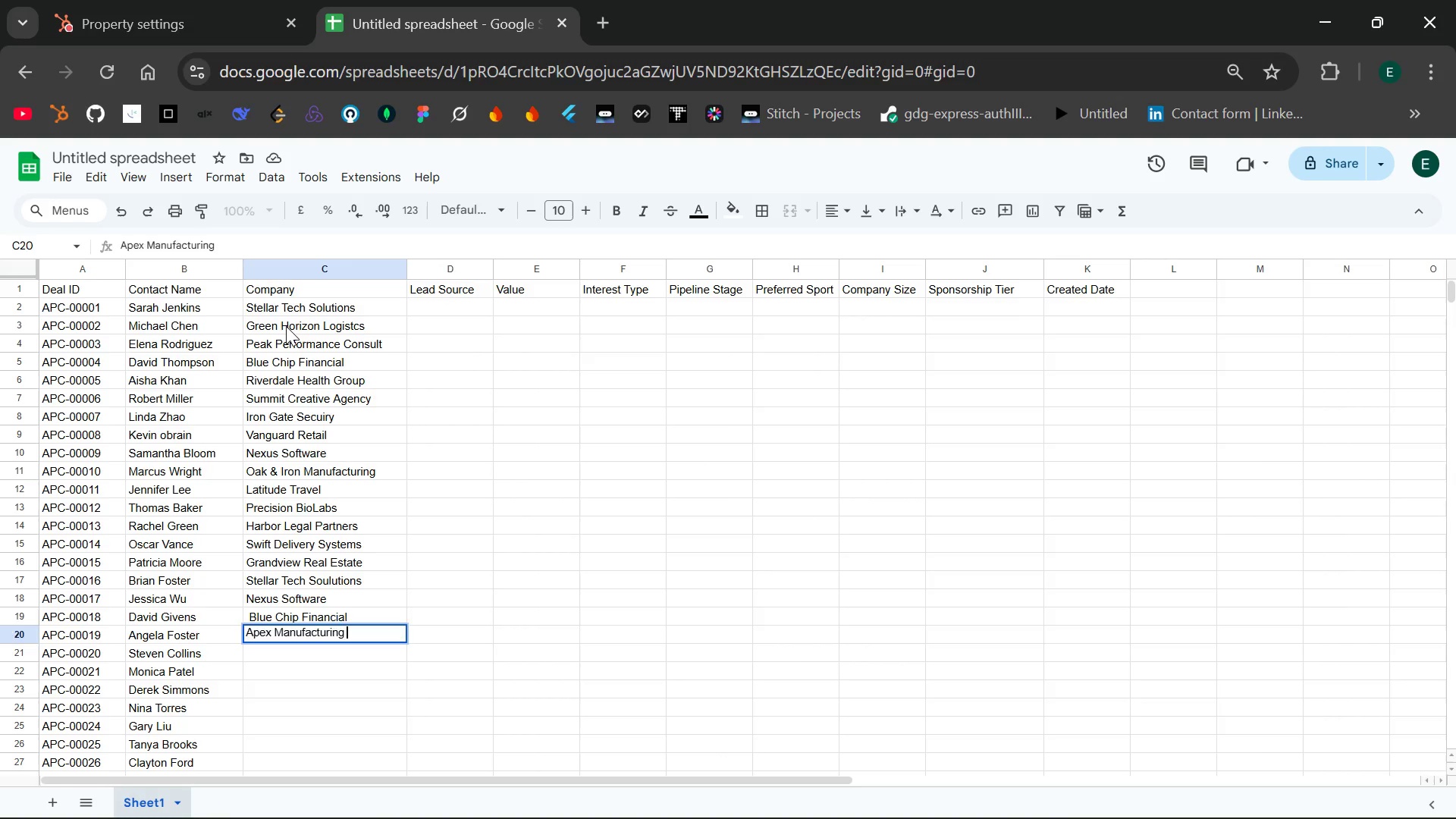 
key(Enter)
 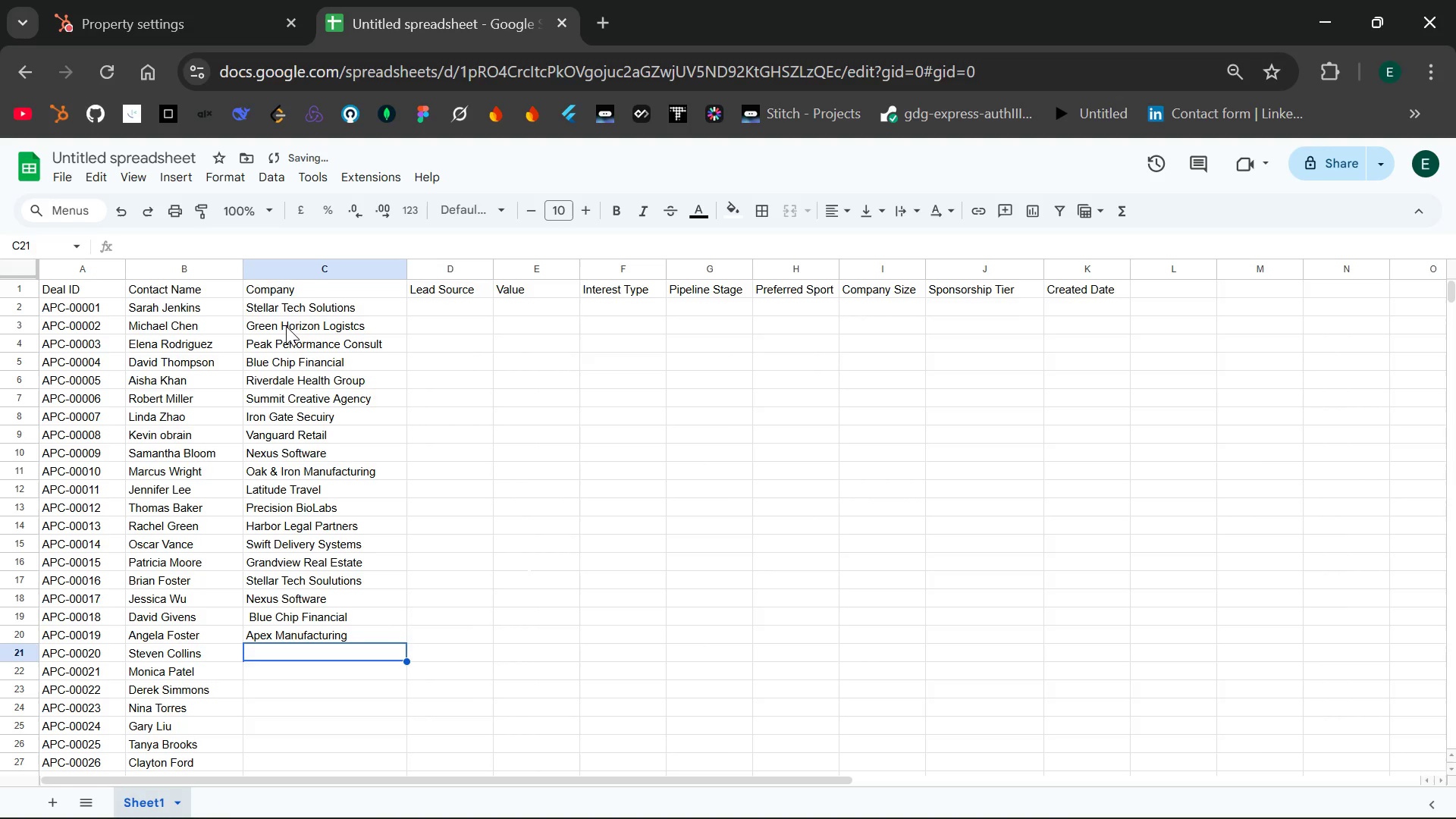 
type(Beacon Hill Advisors)
 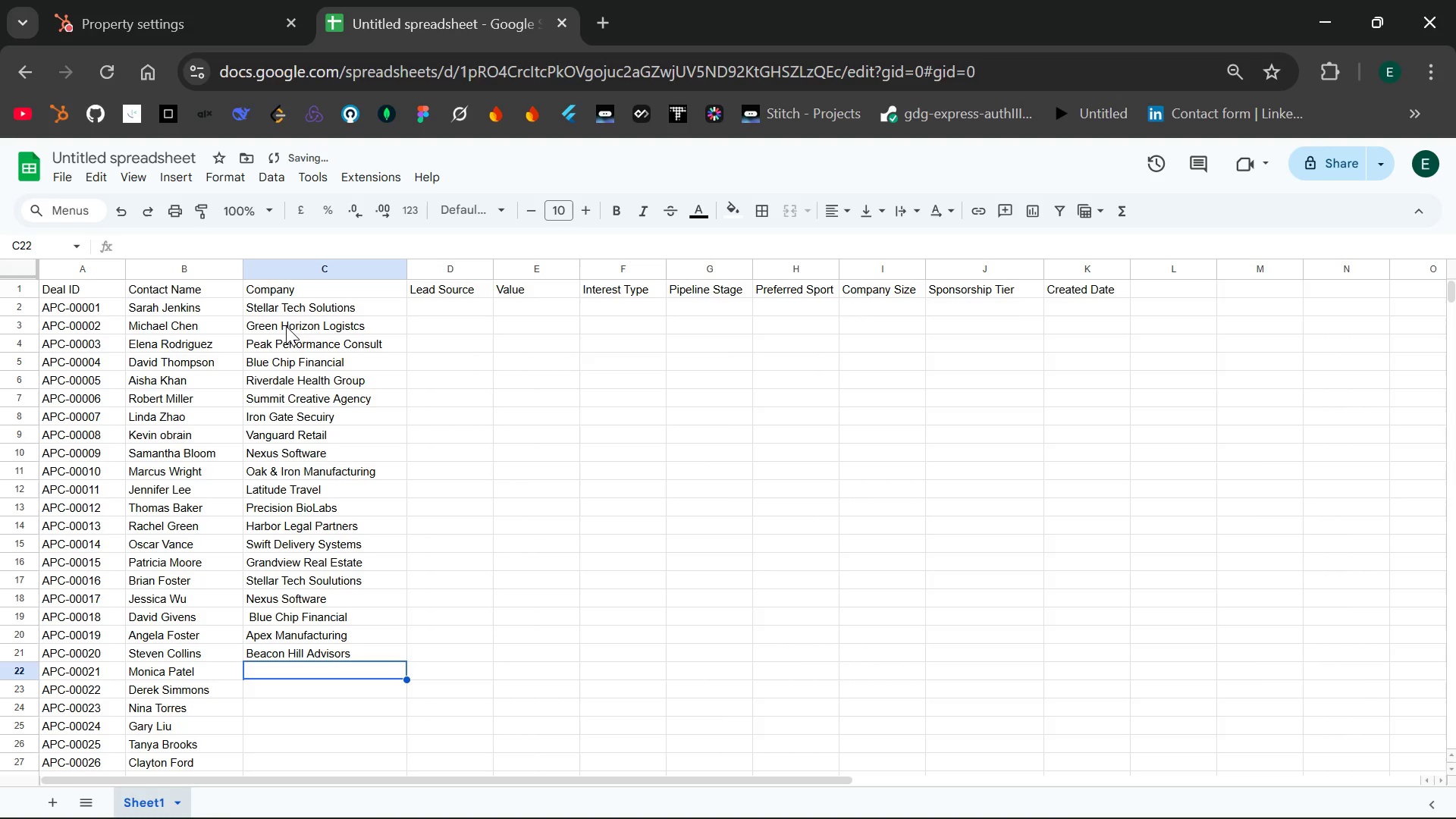 
 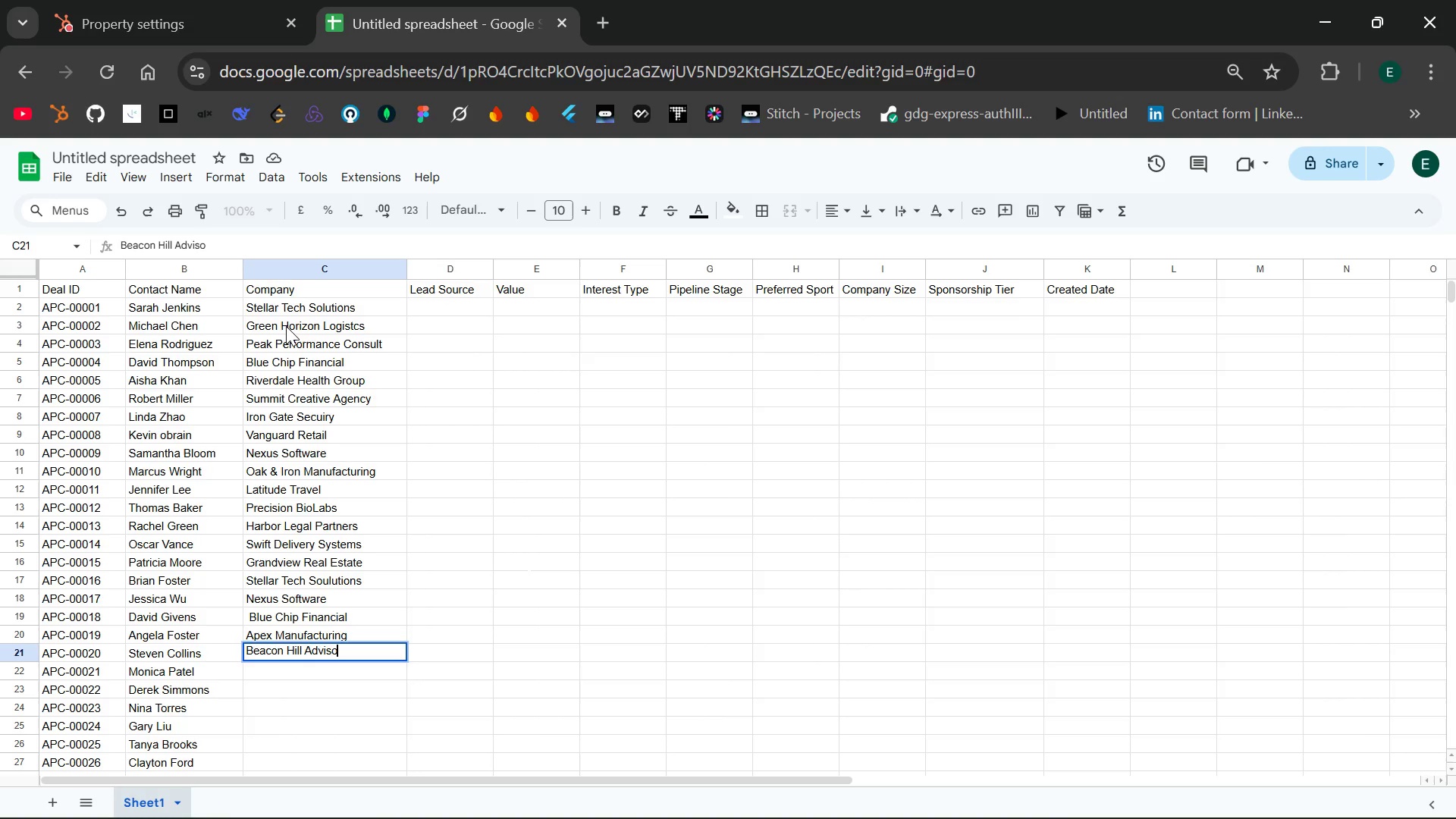 
key(Enter)
 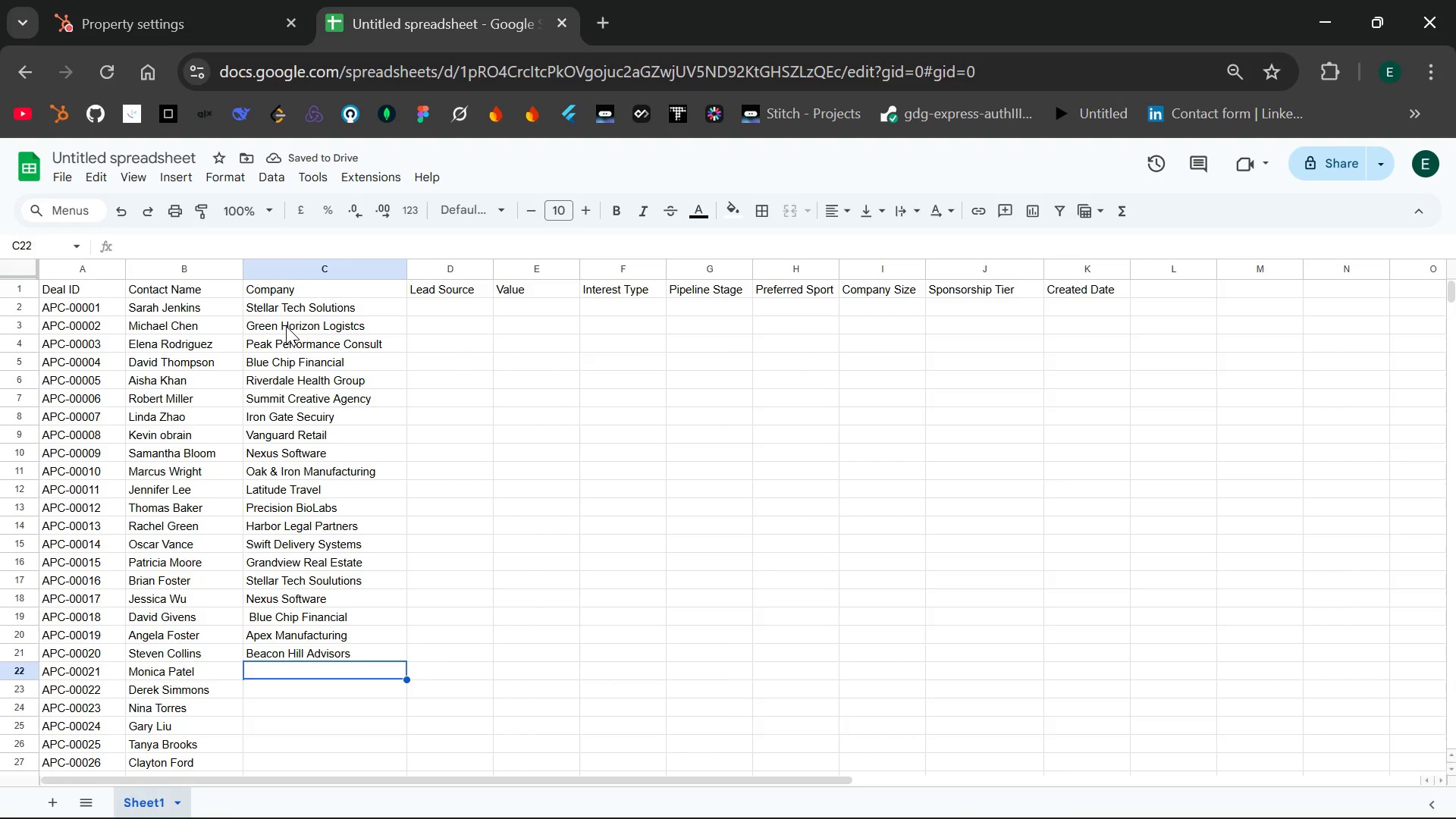 
wait(6.86)
 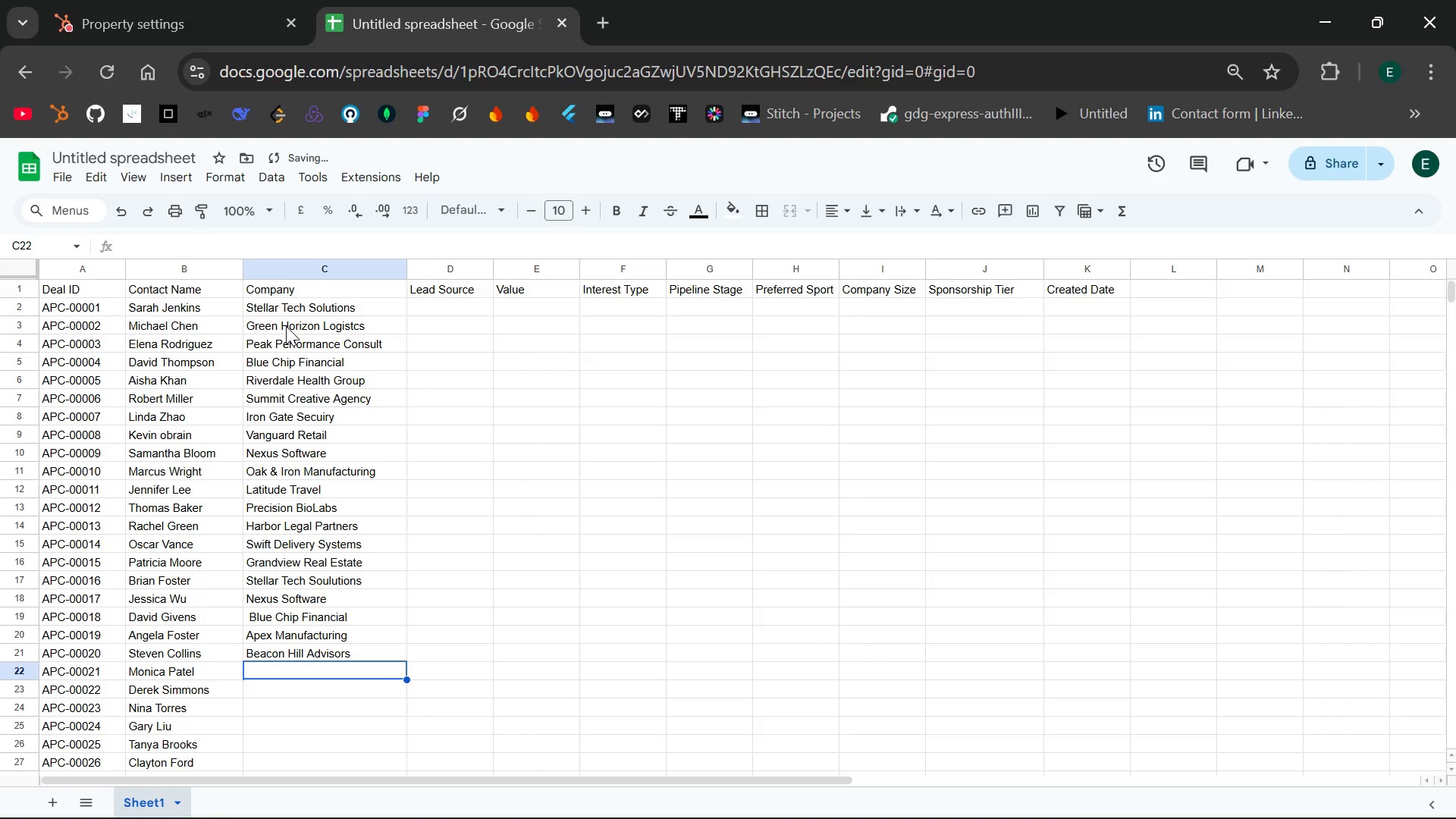 
type(Crestline Indus)
key(Backspace)
type(stries)
 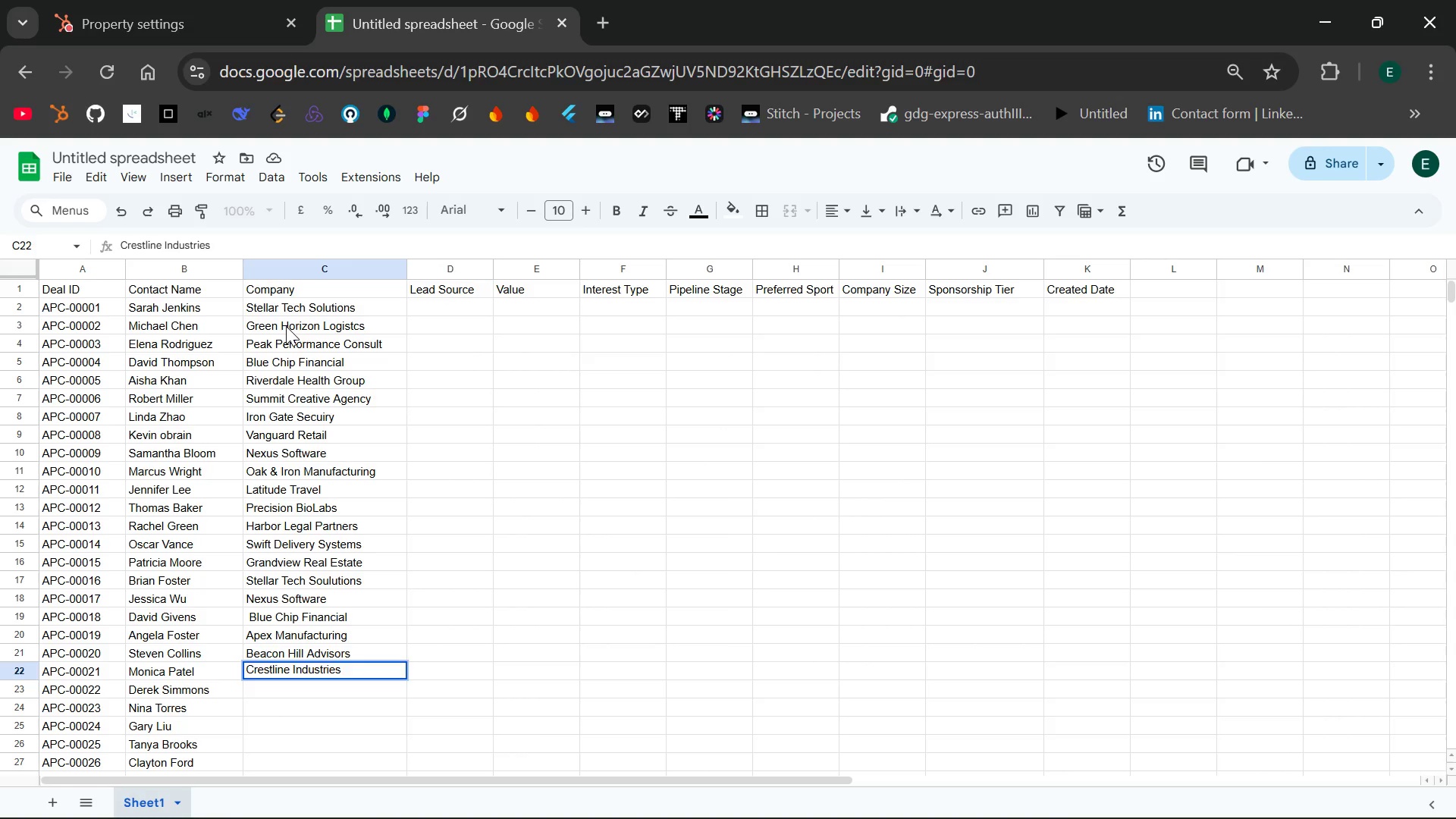 
key(Enter)
 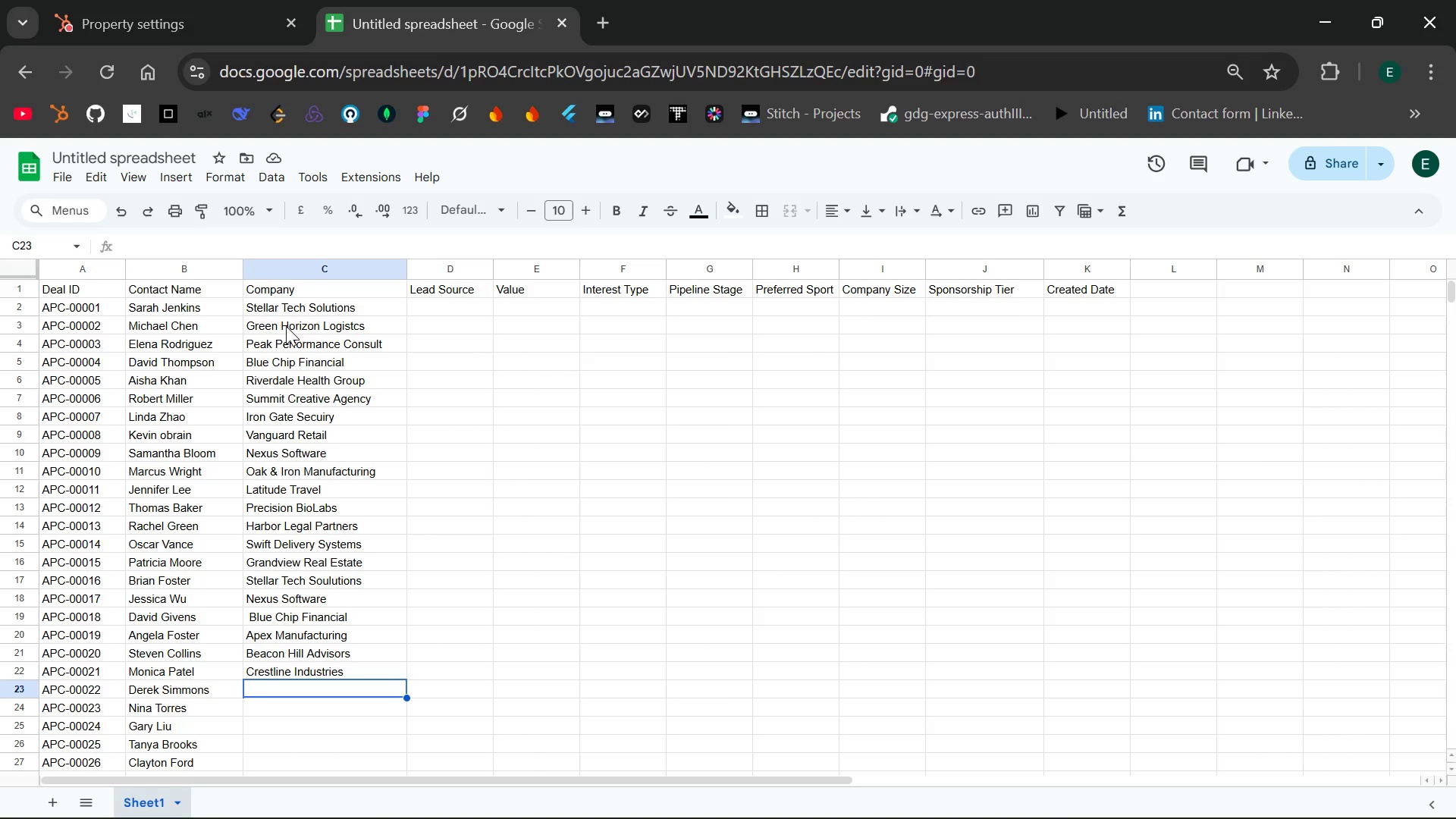 
wait(8.17)
 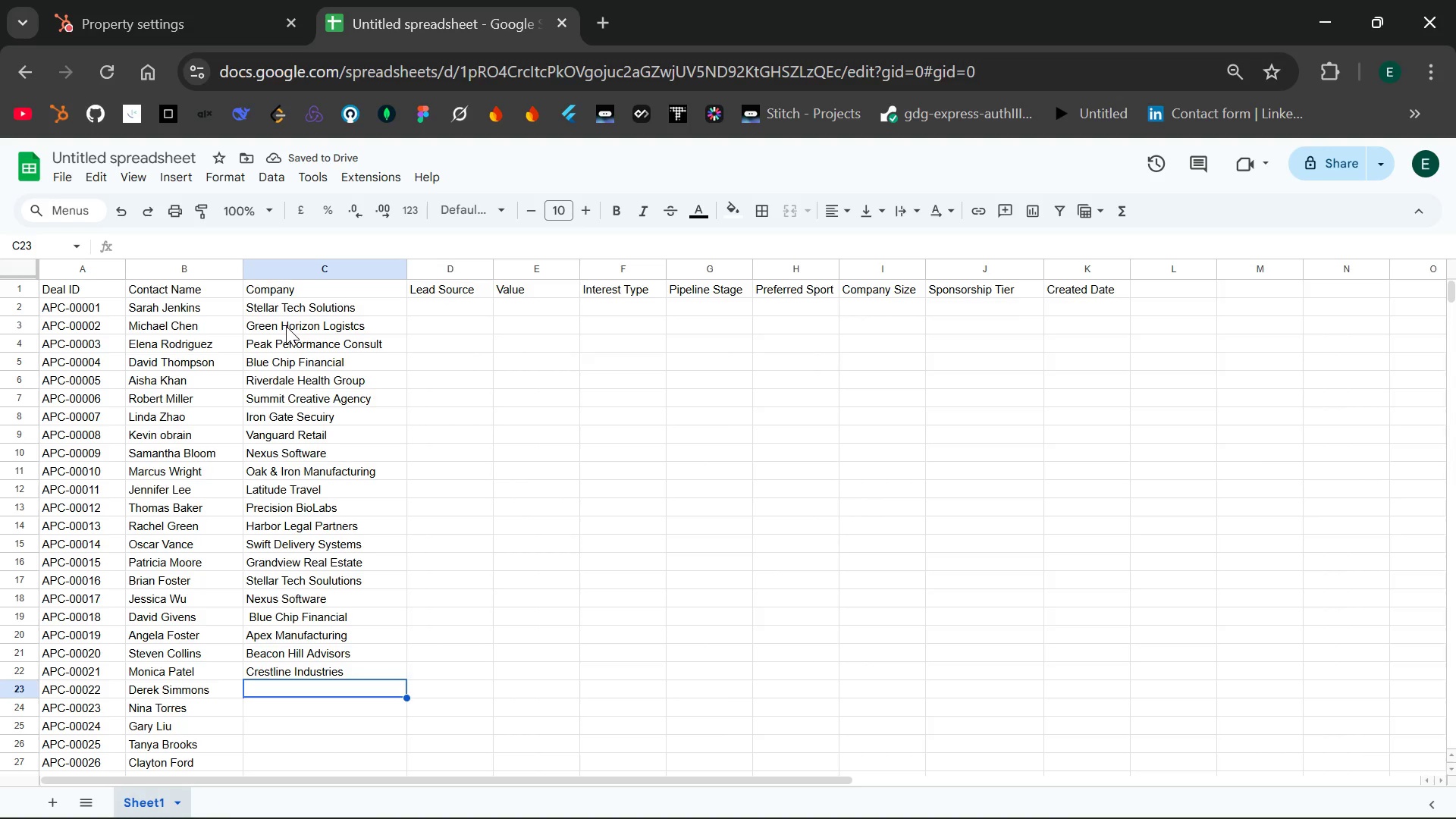 
type(Coastal Logistics)
 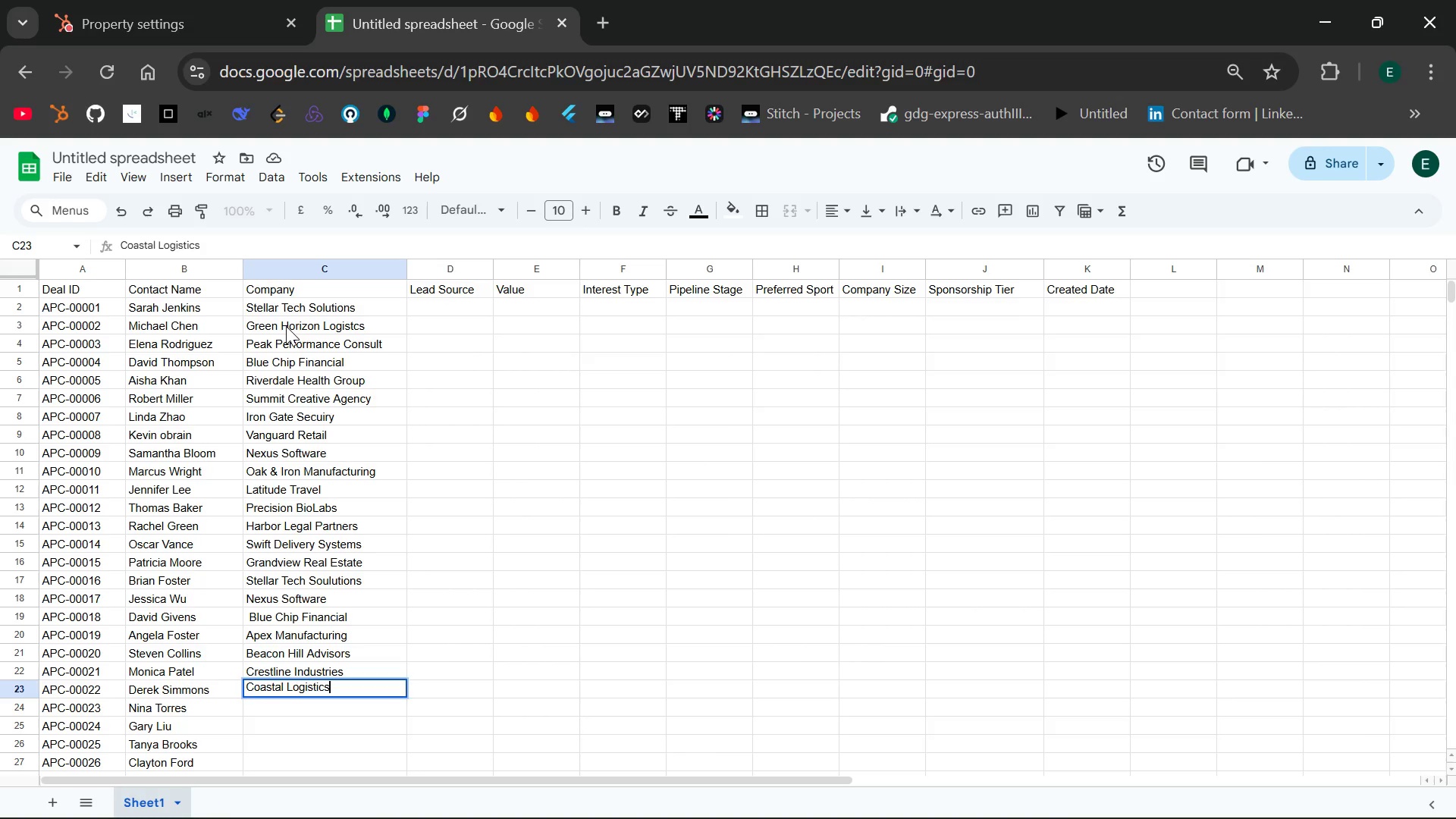 
key(Enter)
 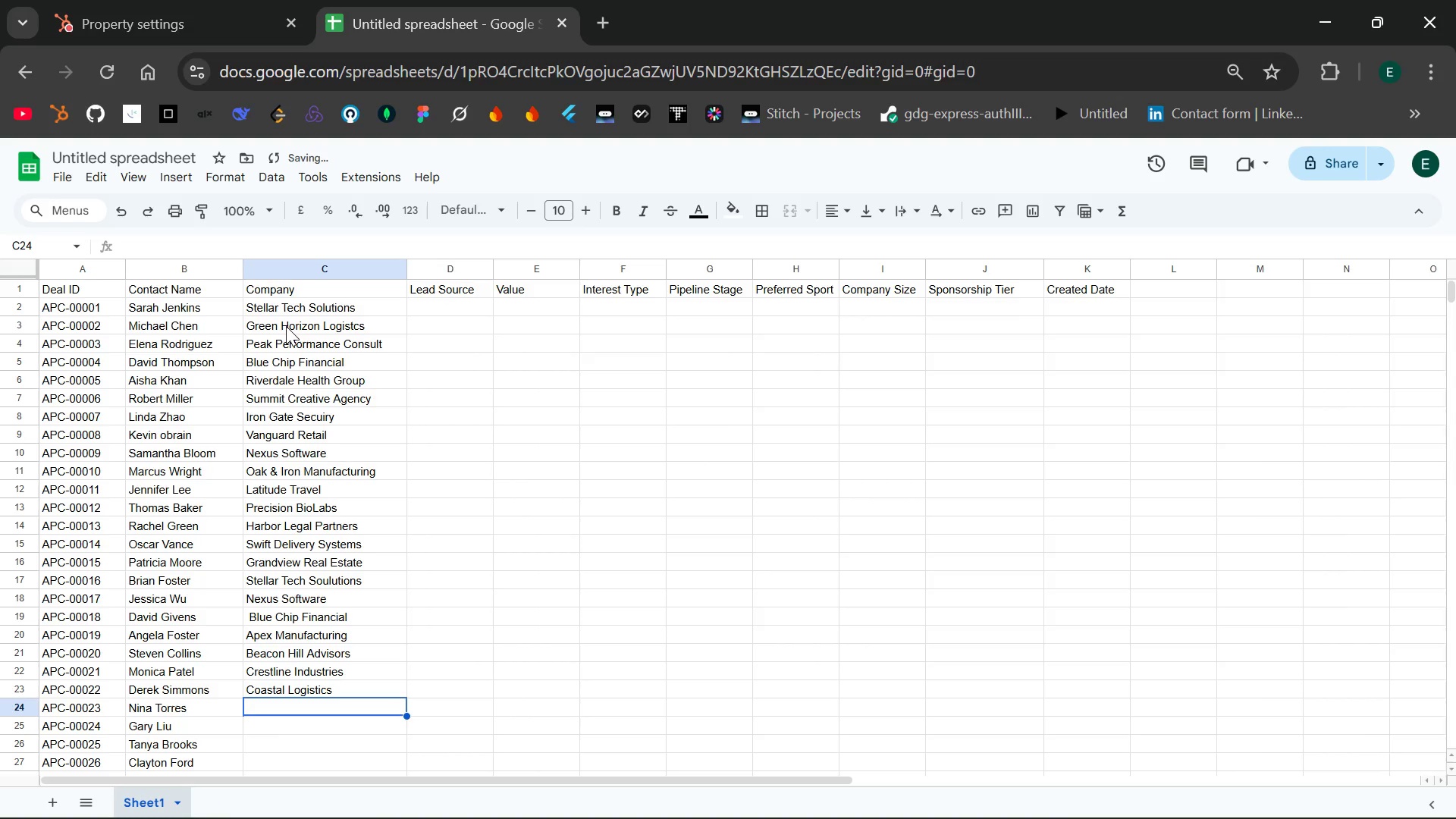 
type(Coastal Capt)
key(Backspace)
type(ital Group)
 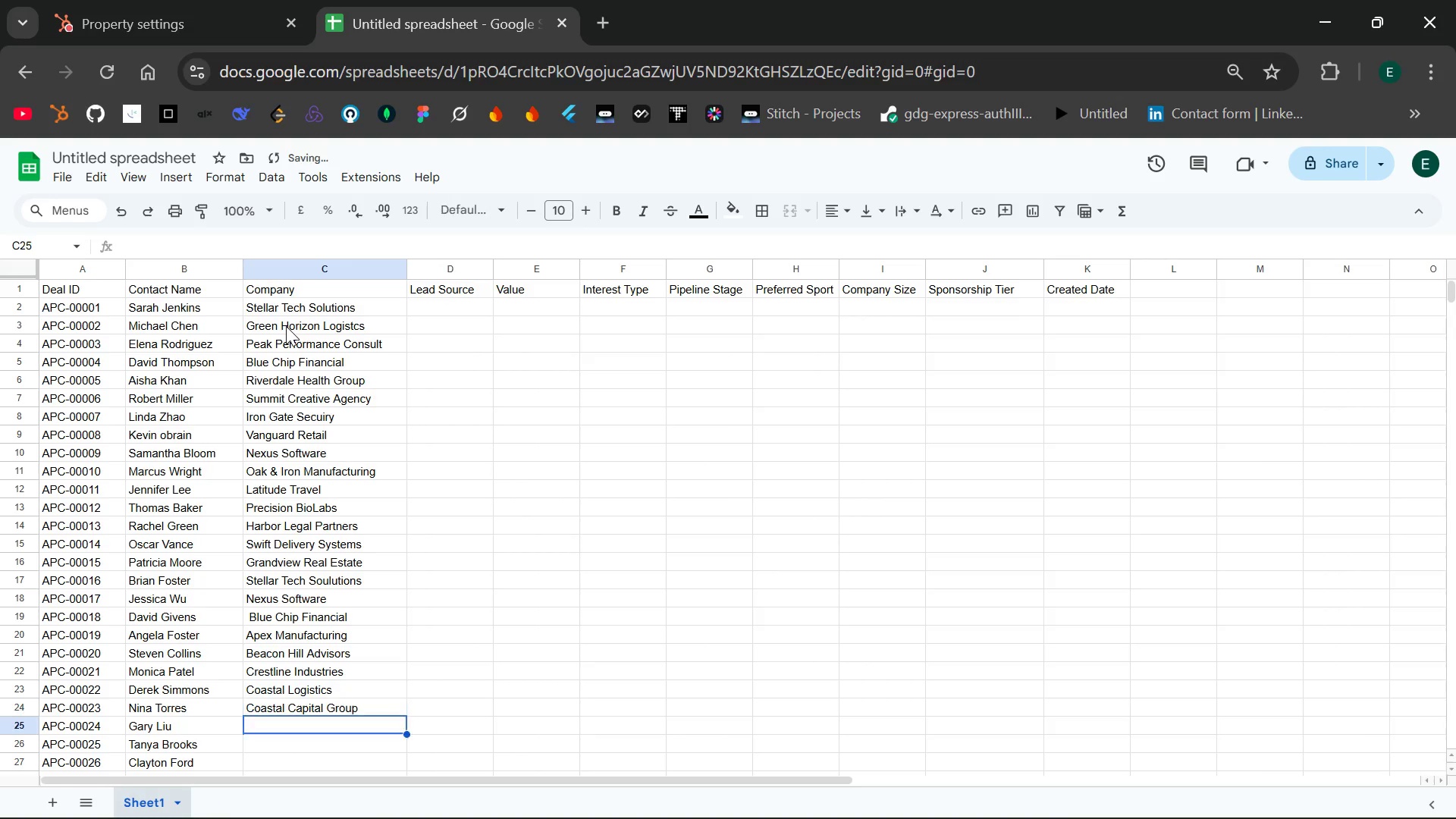 
 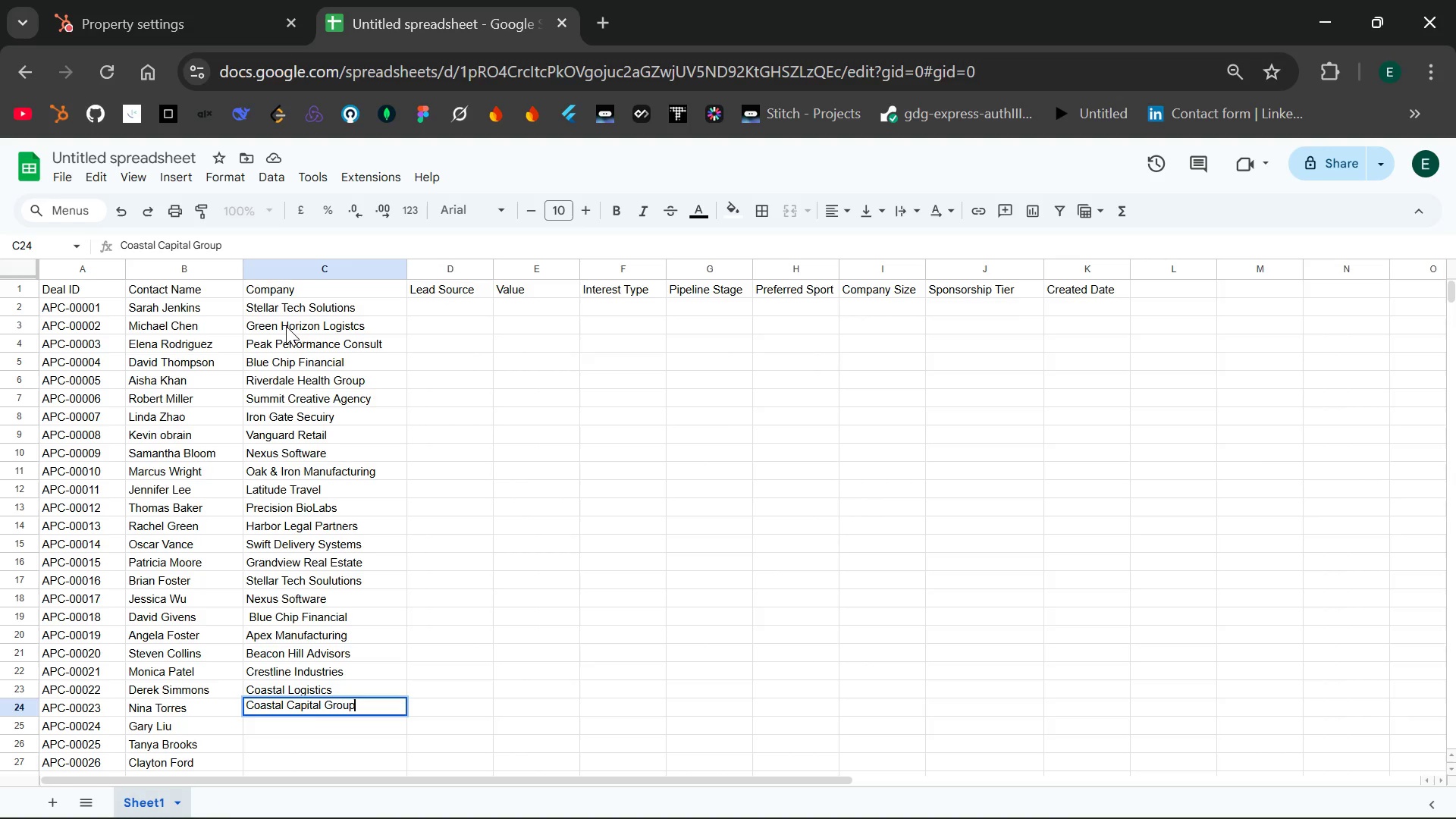 
key(Enter)
 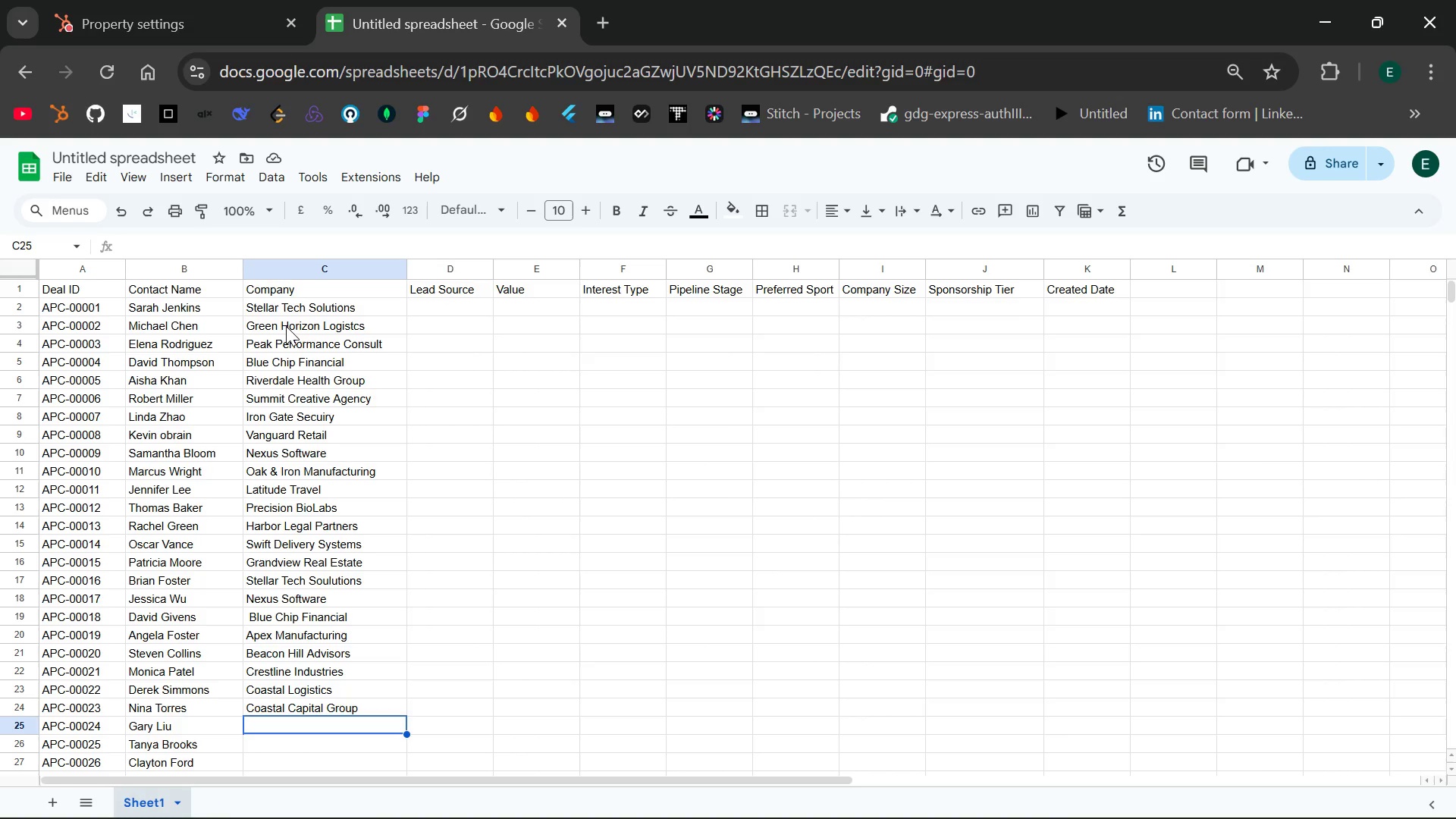 
wait(19.03)
 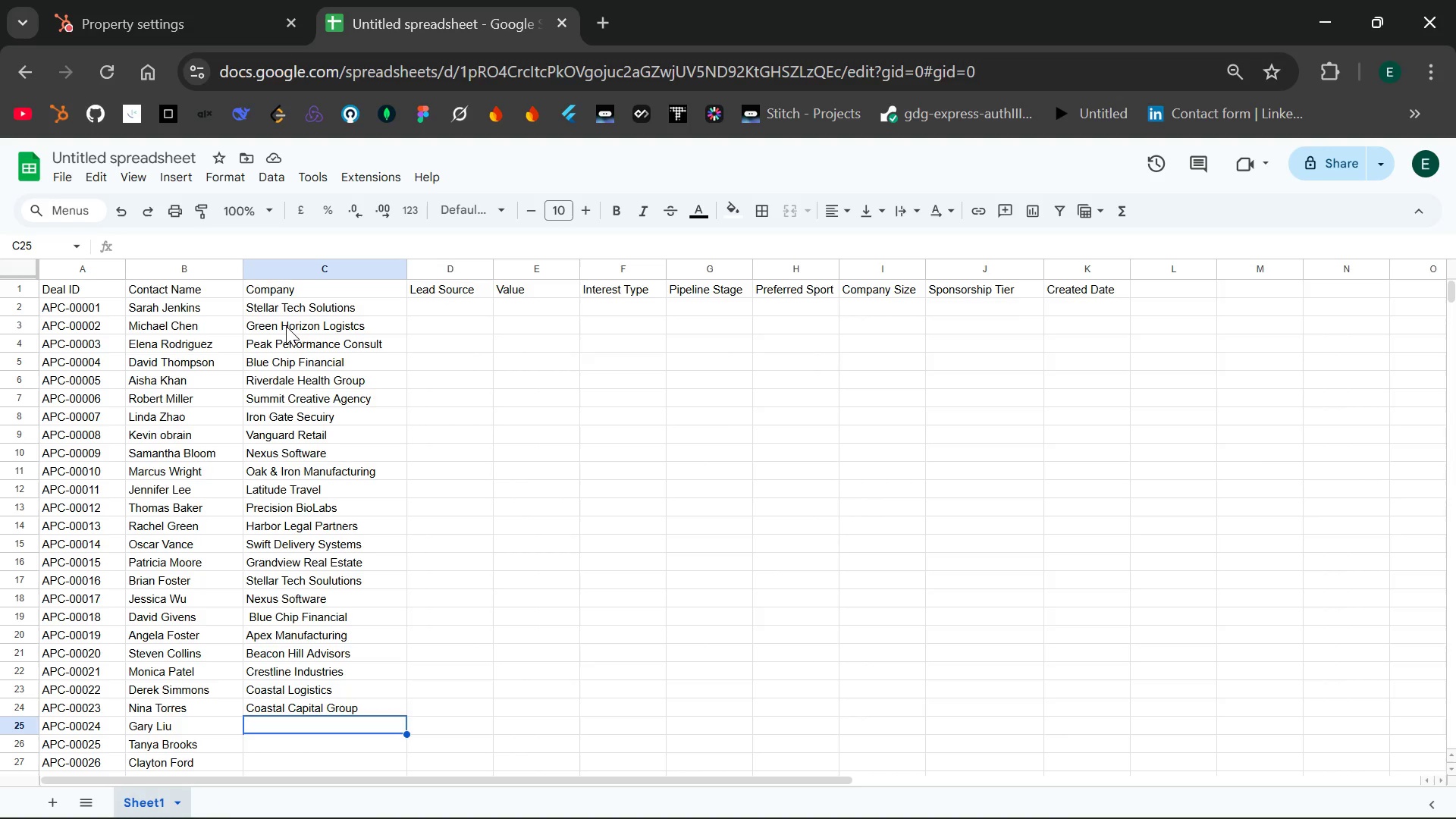 
double_click([270, 686])
 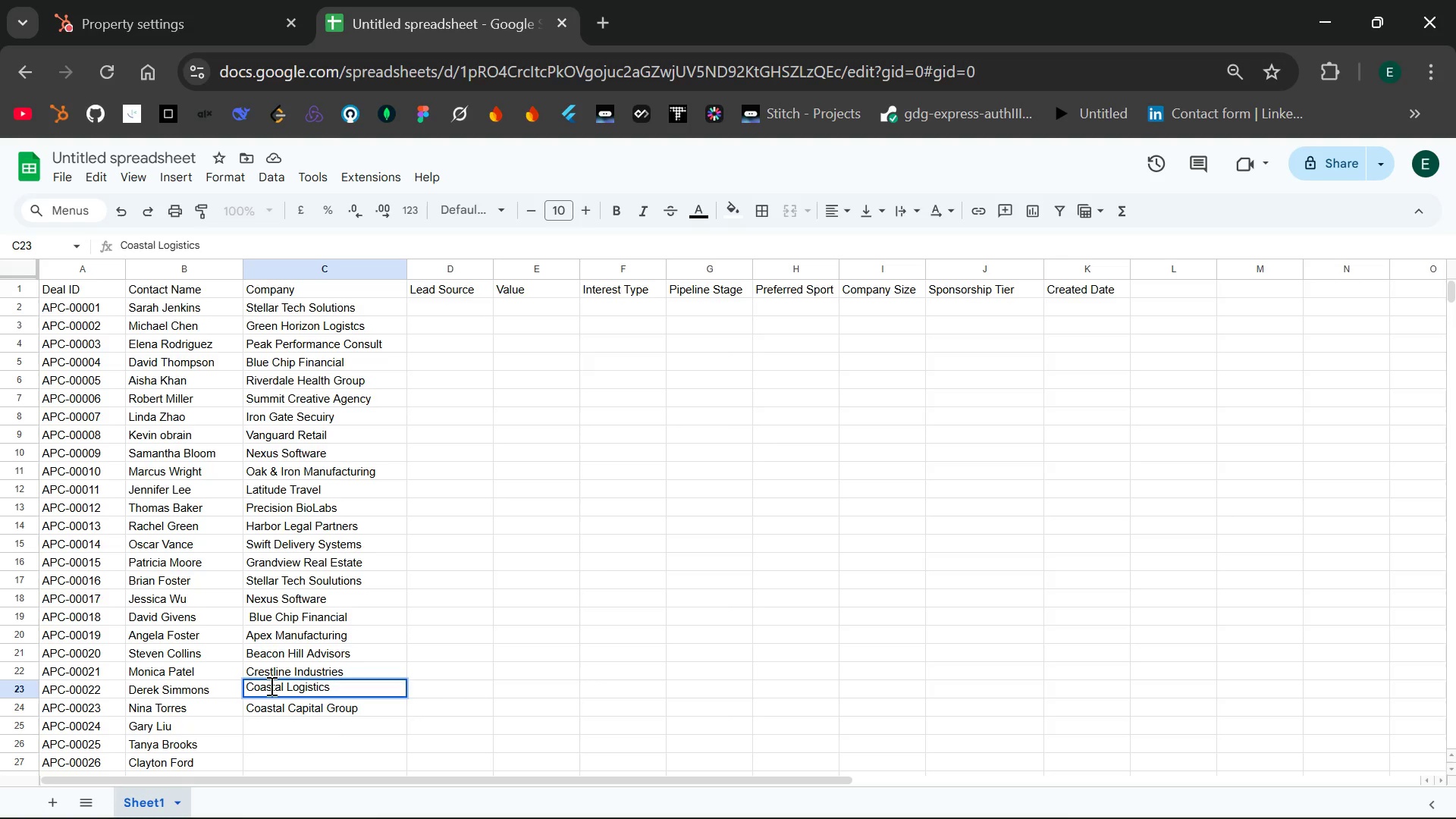 
double_click([270, 686])
 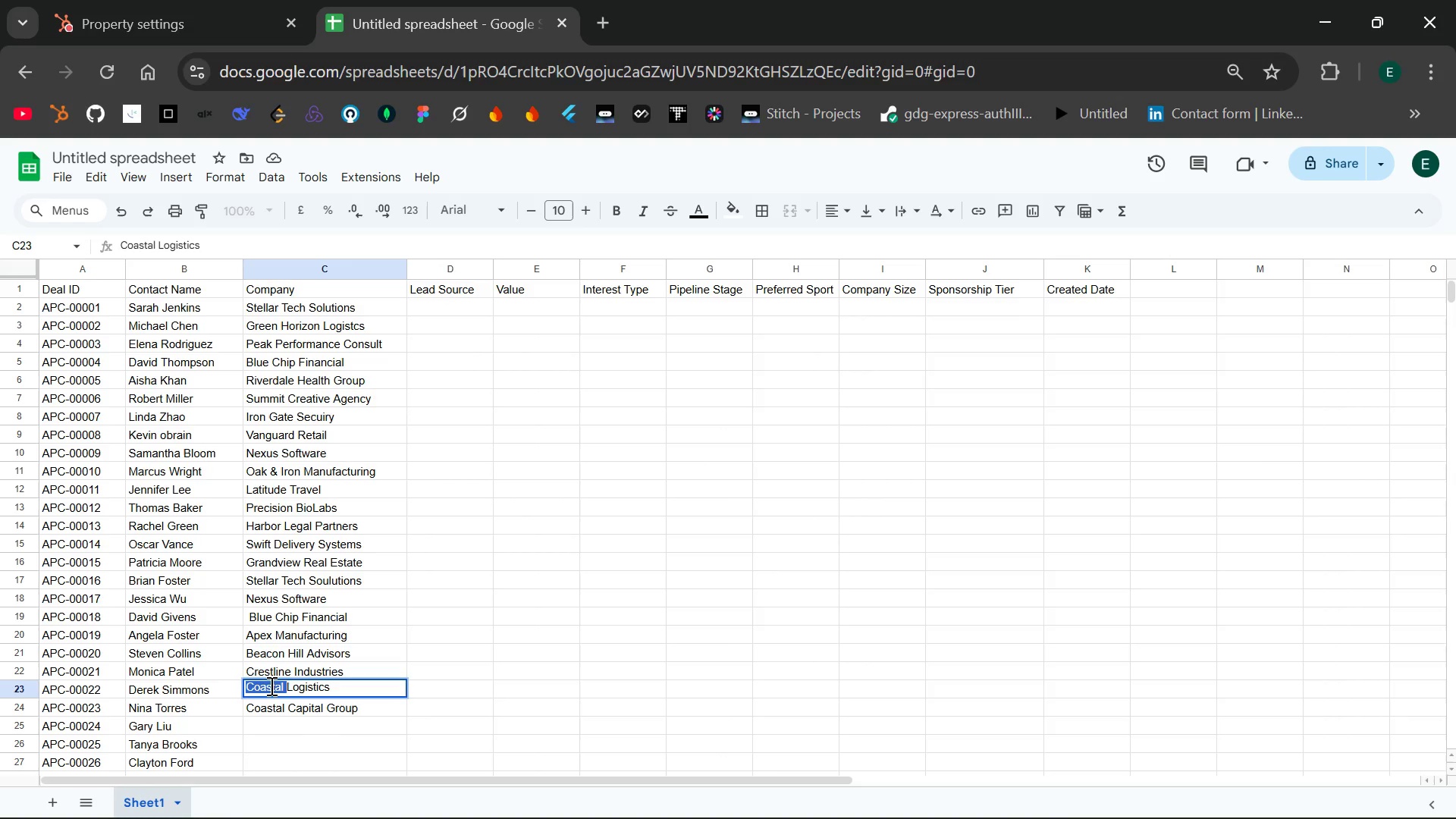 
type(Nor)
 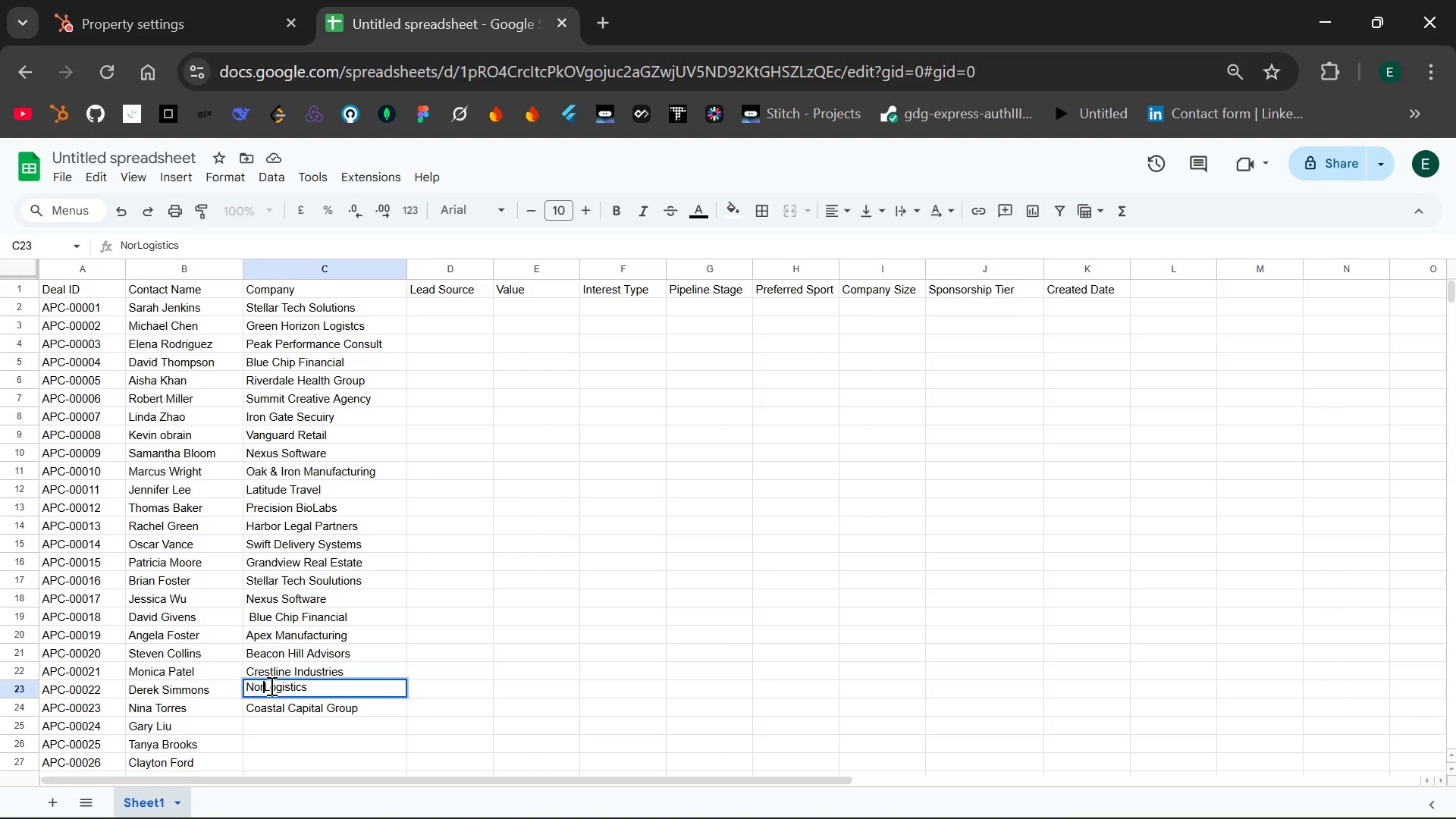 
type(thstar )
 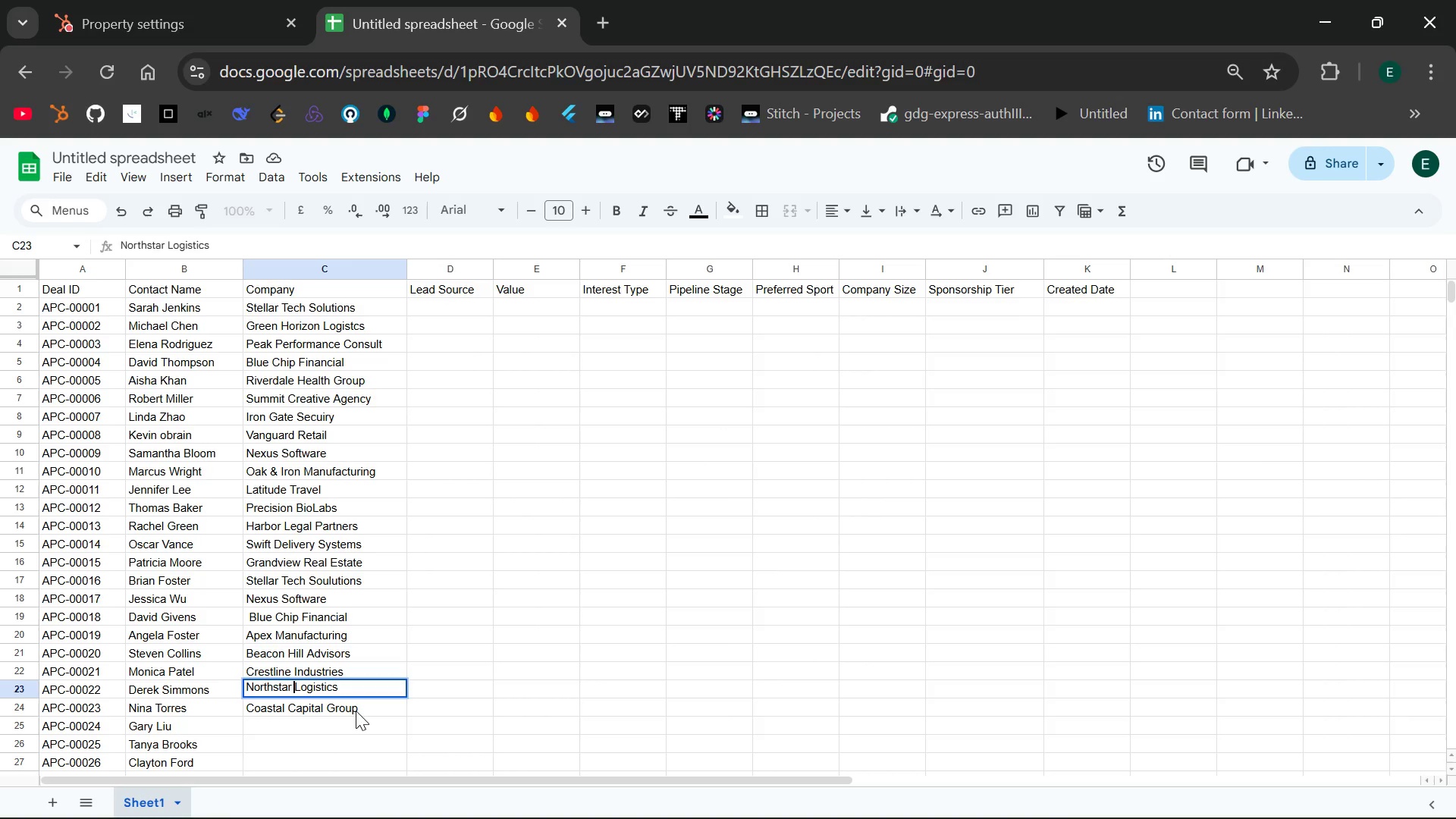 
double_click([356, 711])
 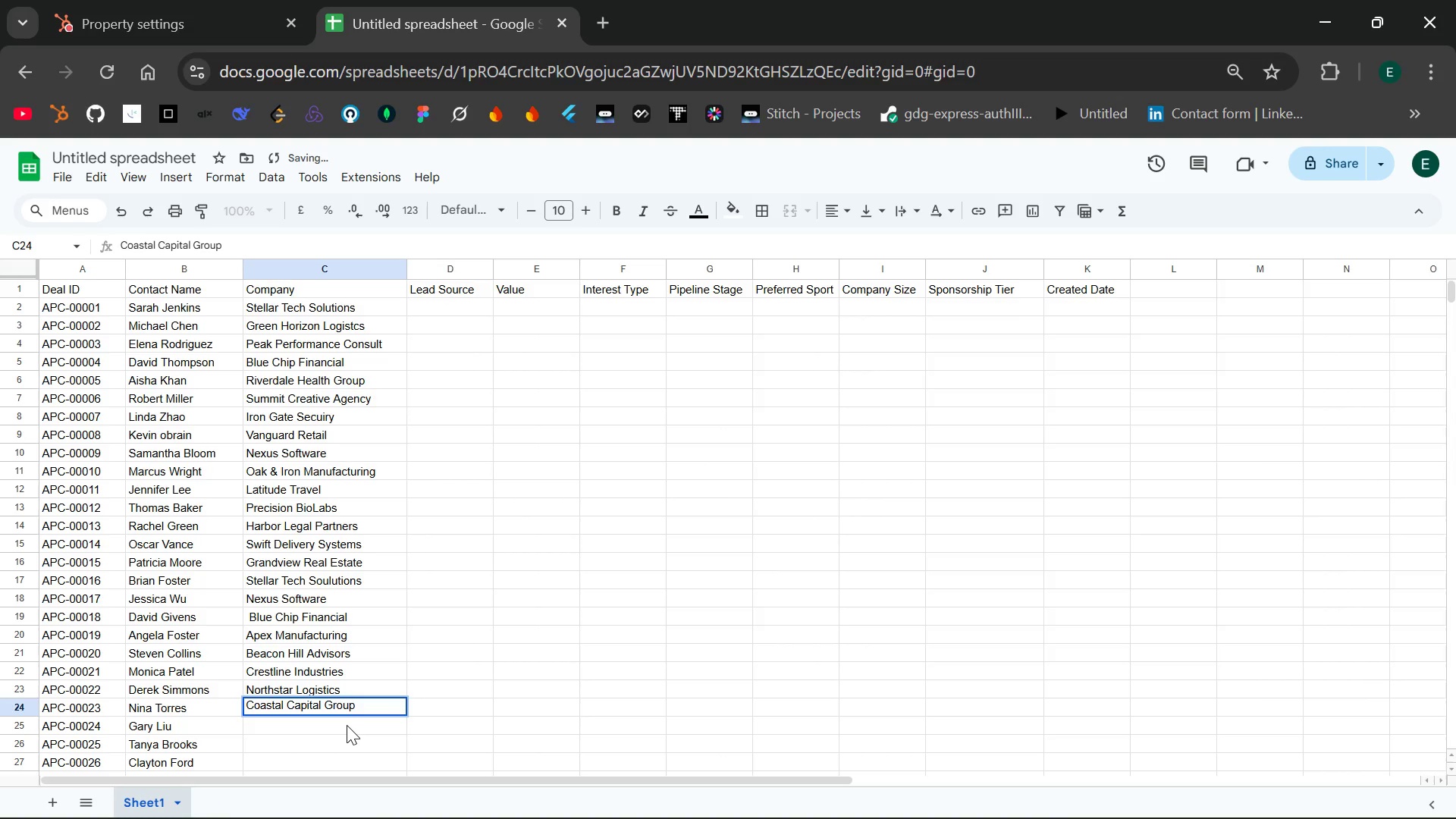 
left_click([347, 725])
 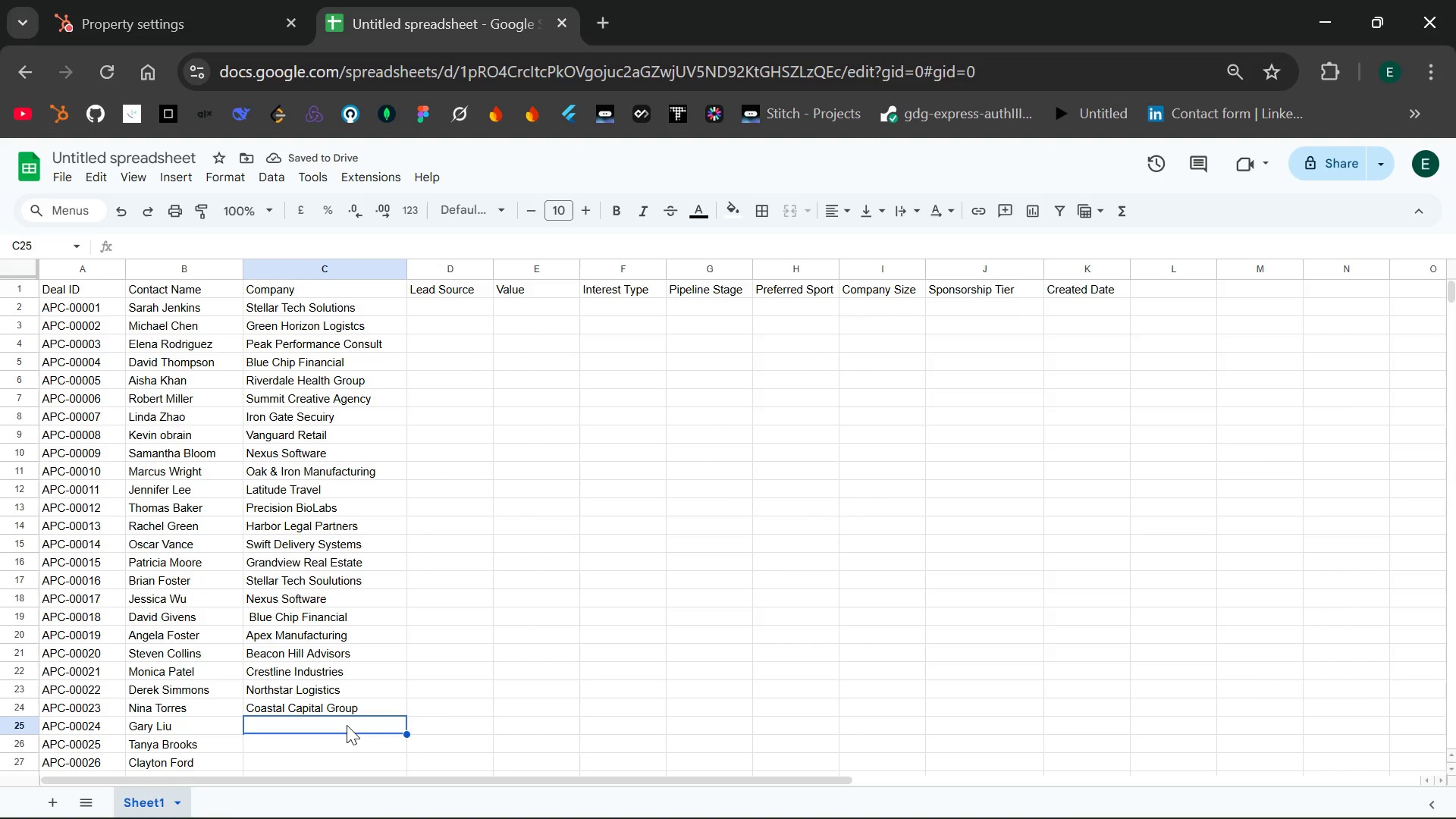 
type(Pacific Rim Trading)
 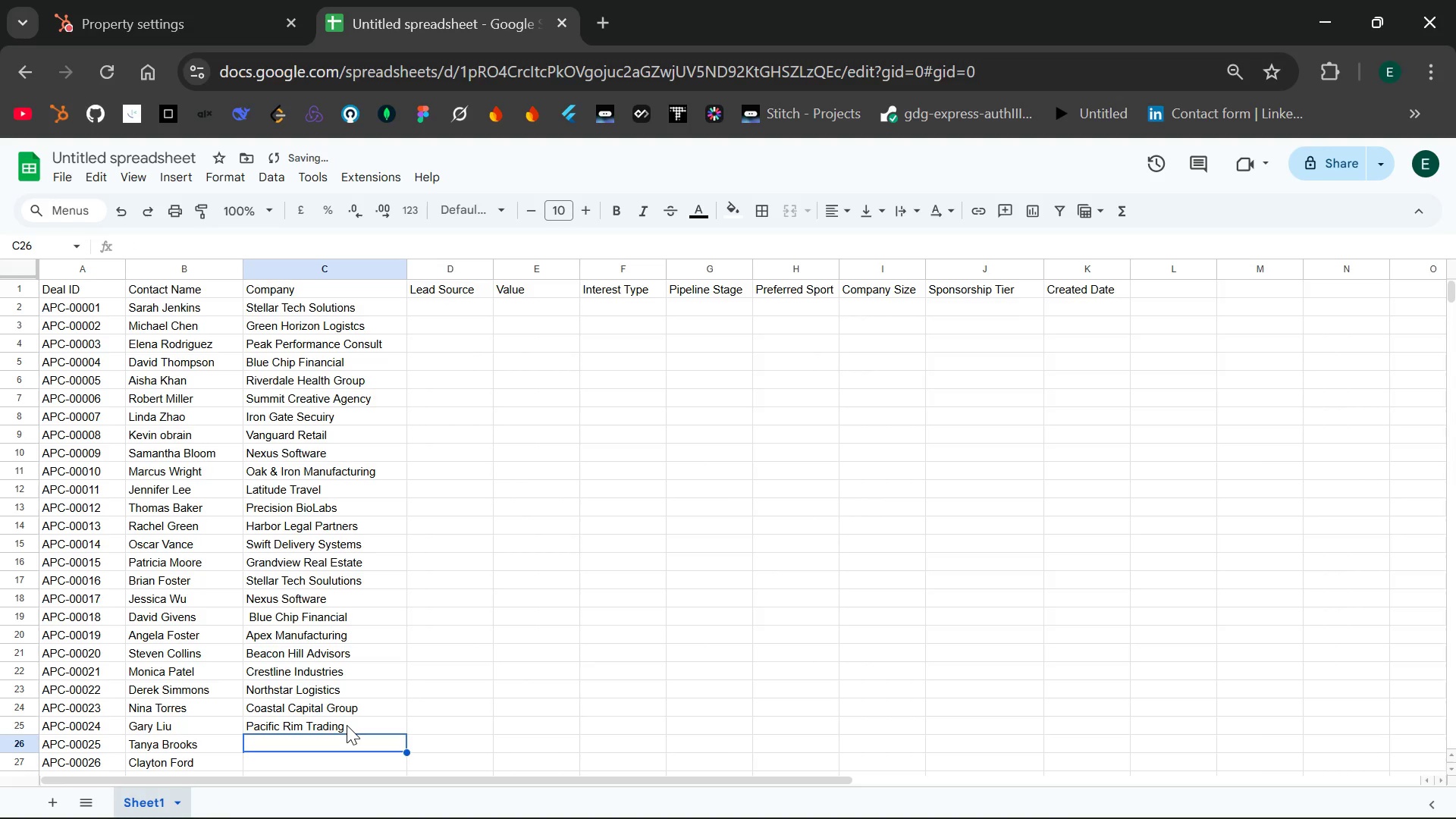 
 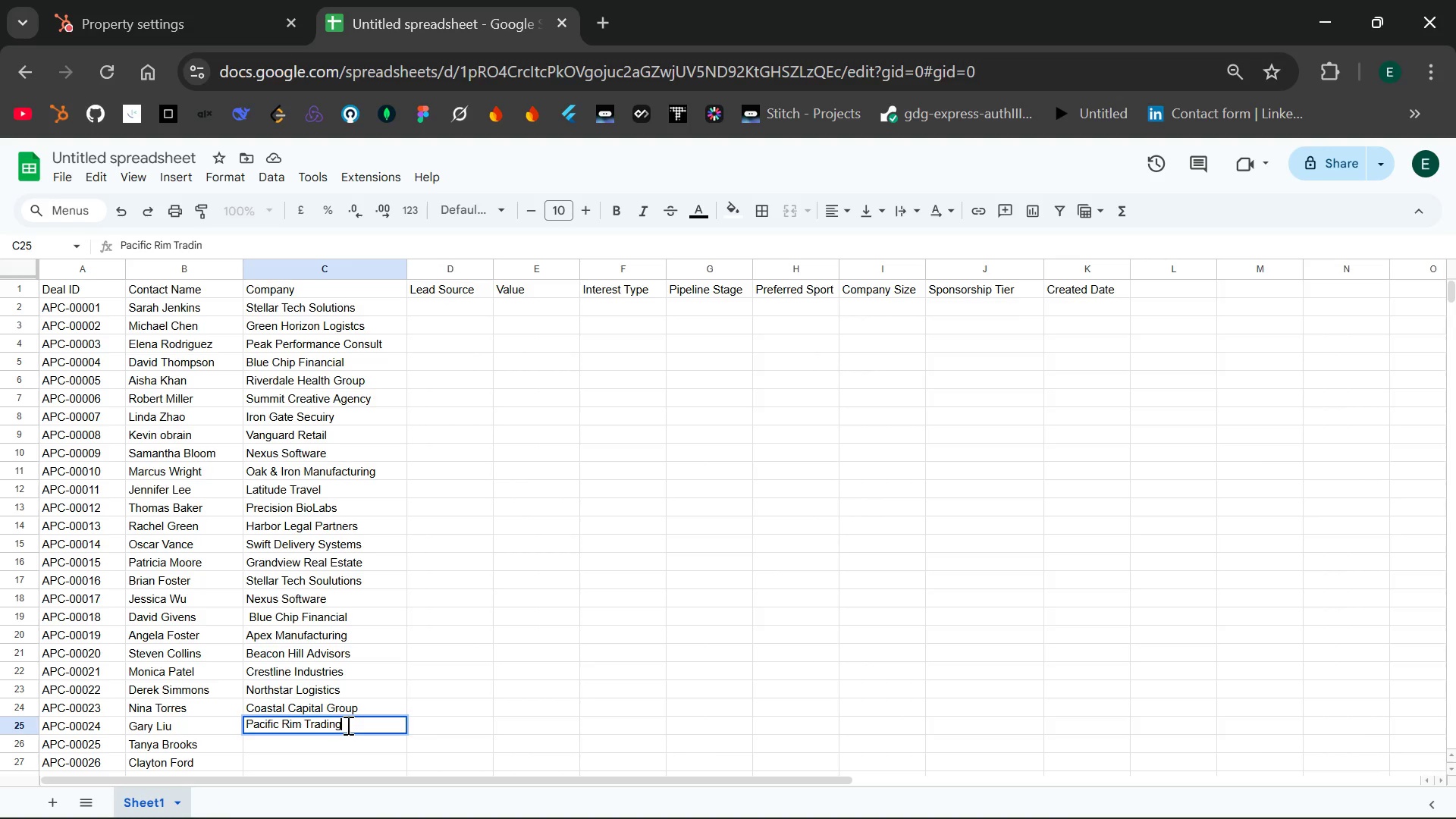 
key(Enter)
 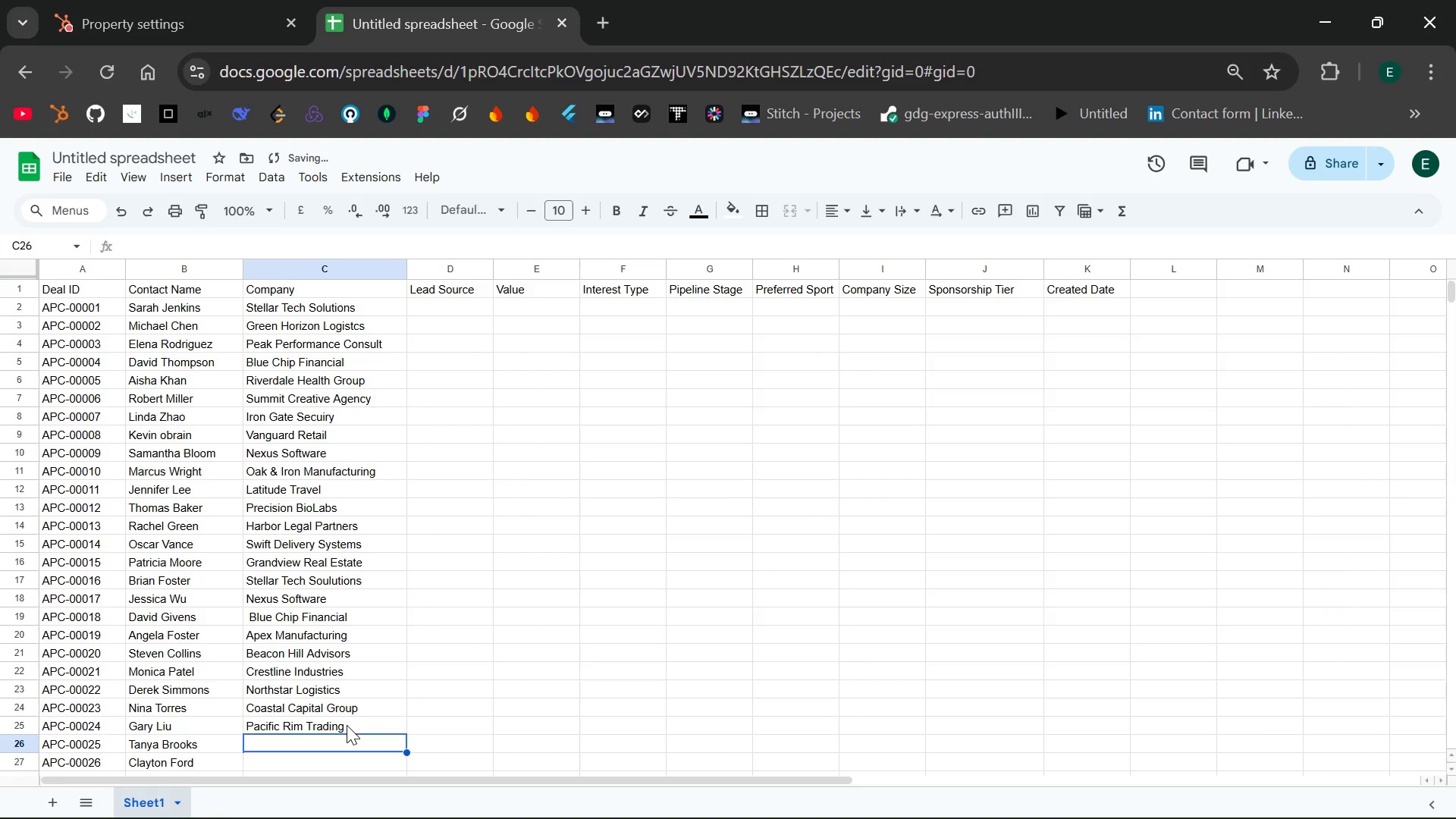 
type(MetroHealth Systems)
 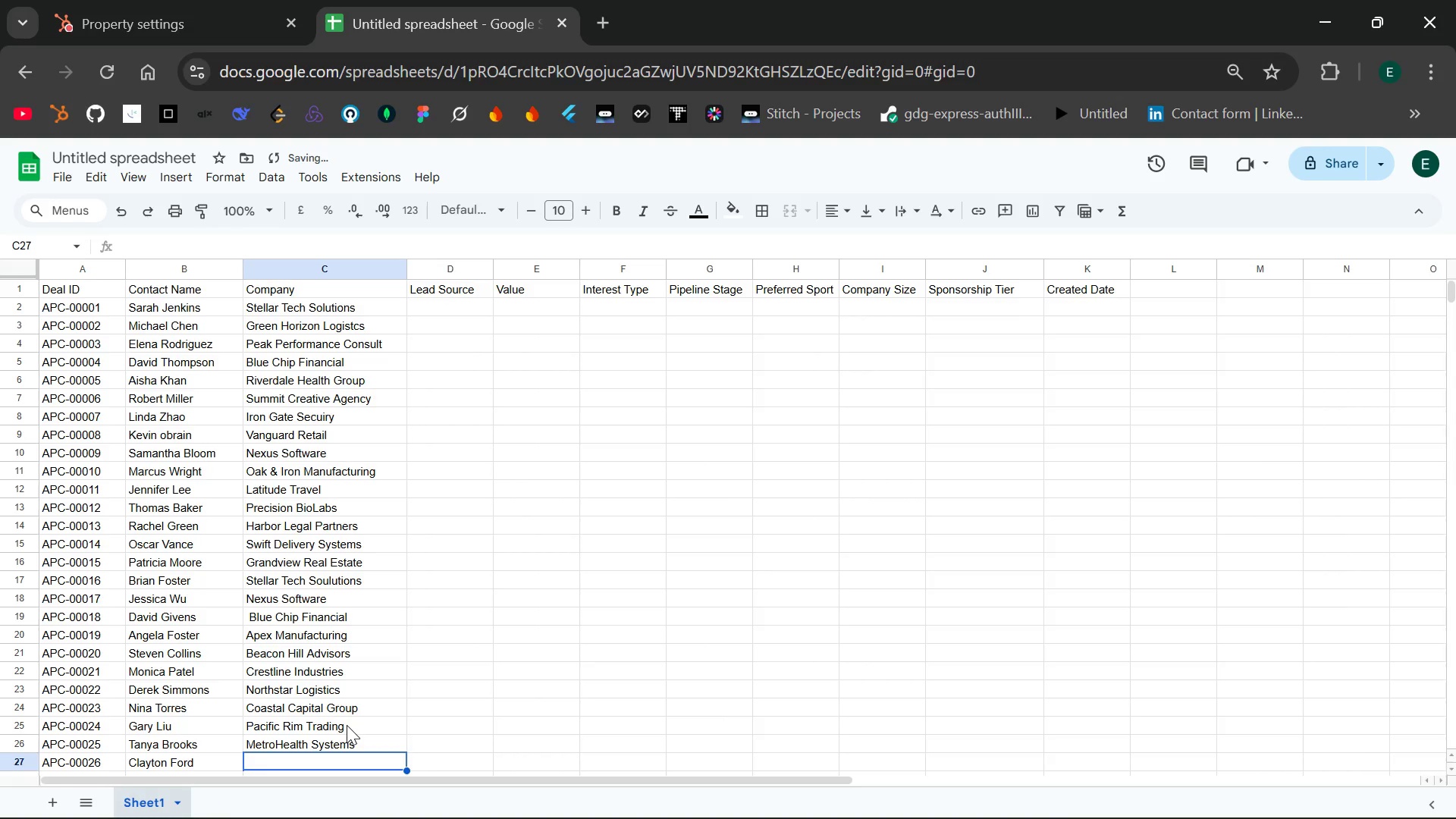 
 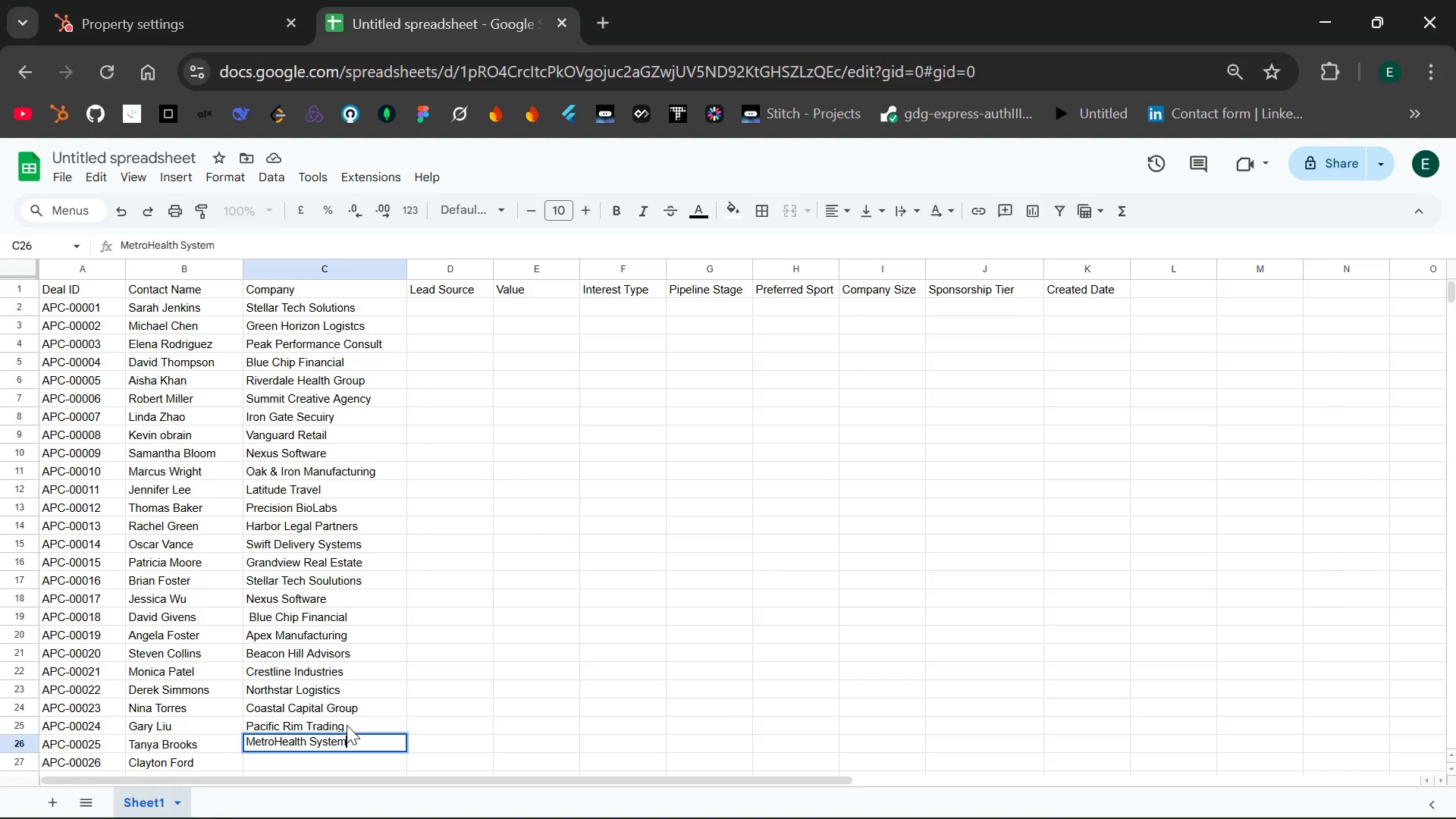 
key(Enter)
 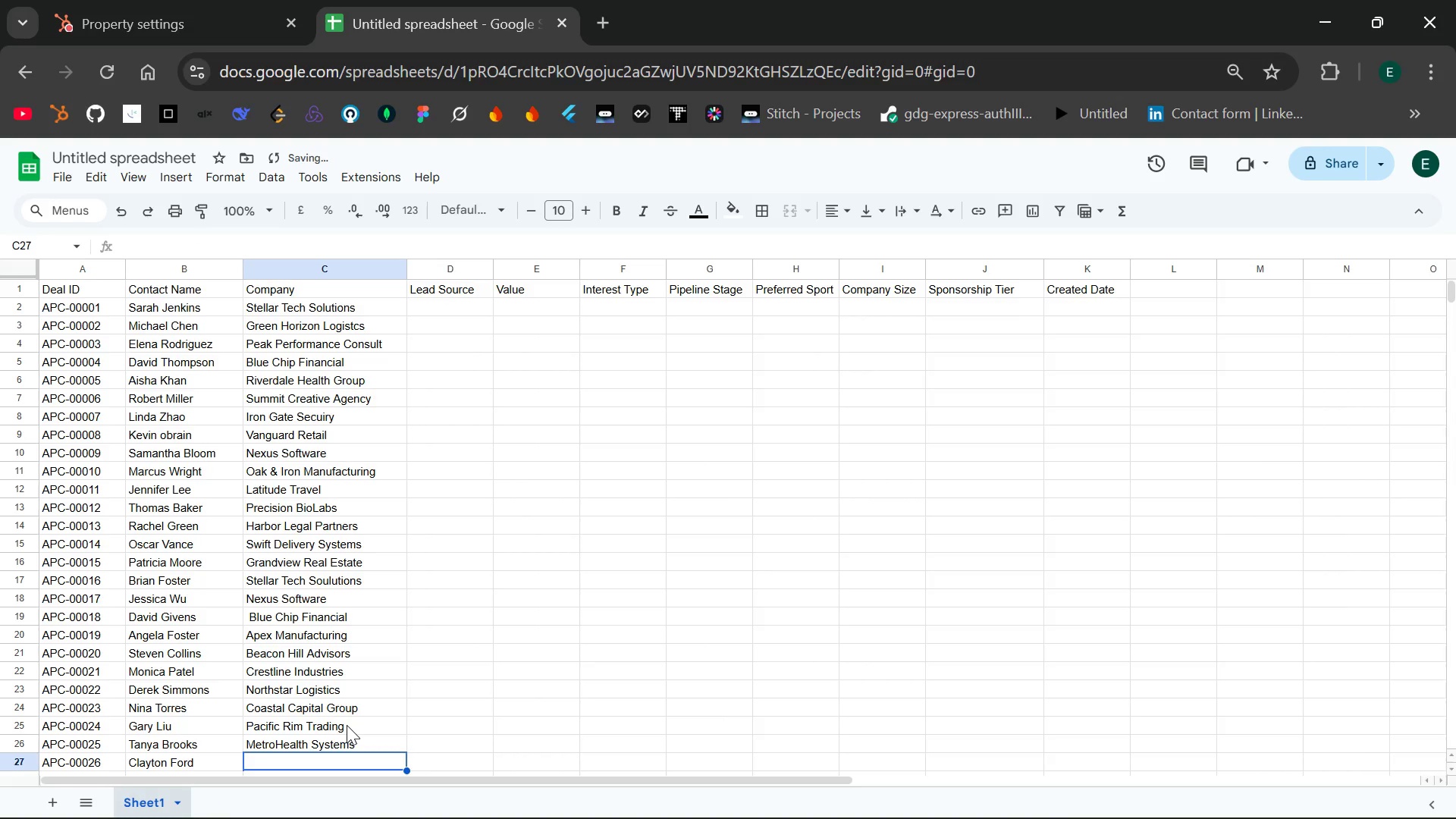 
type(Redwood Financial)
 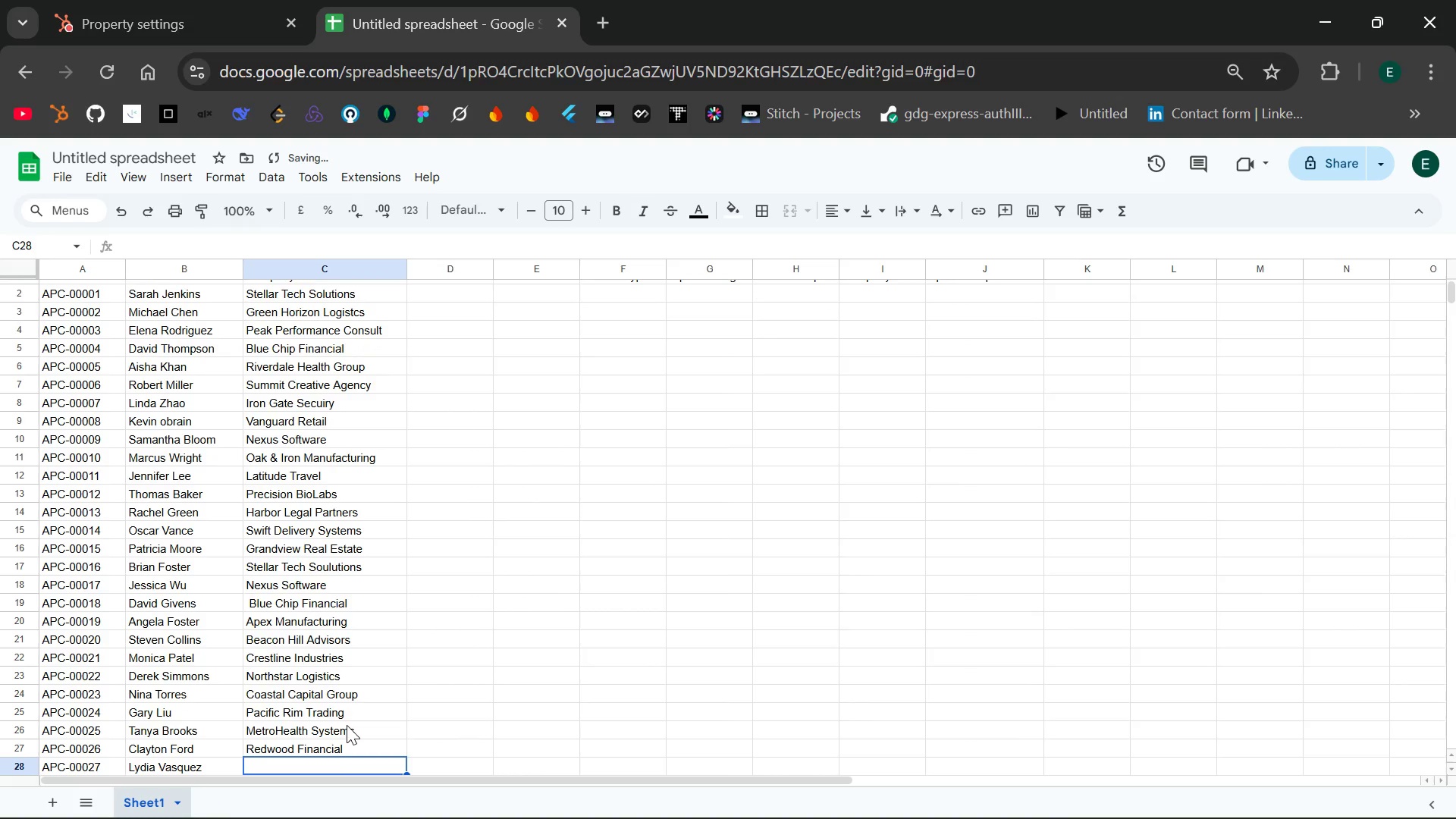 
 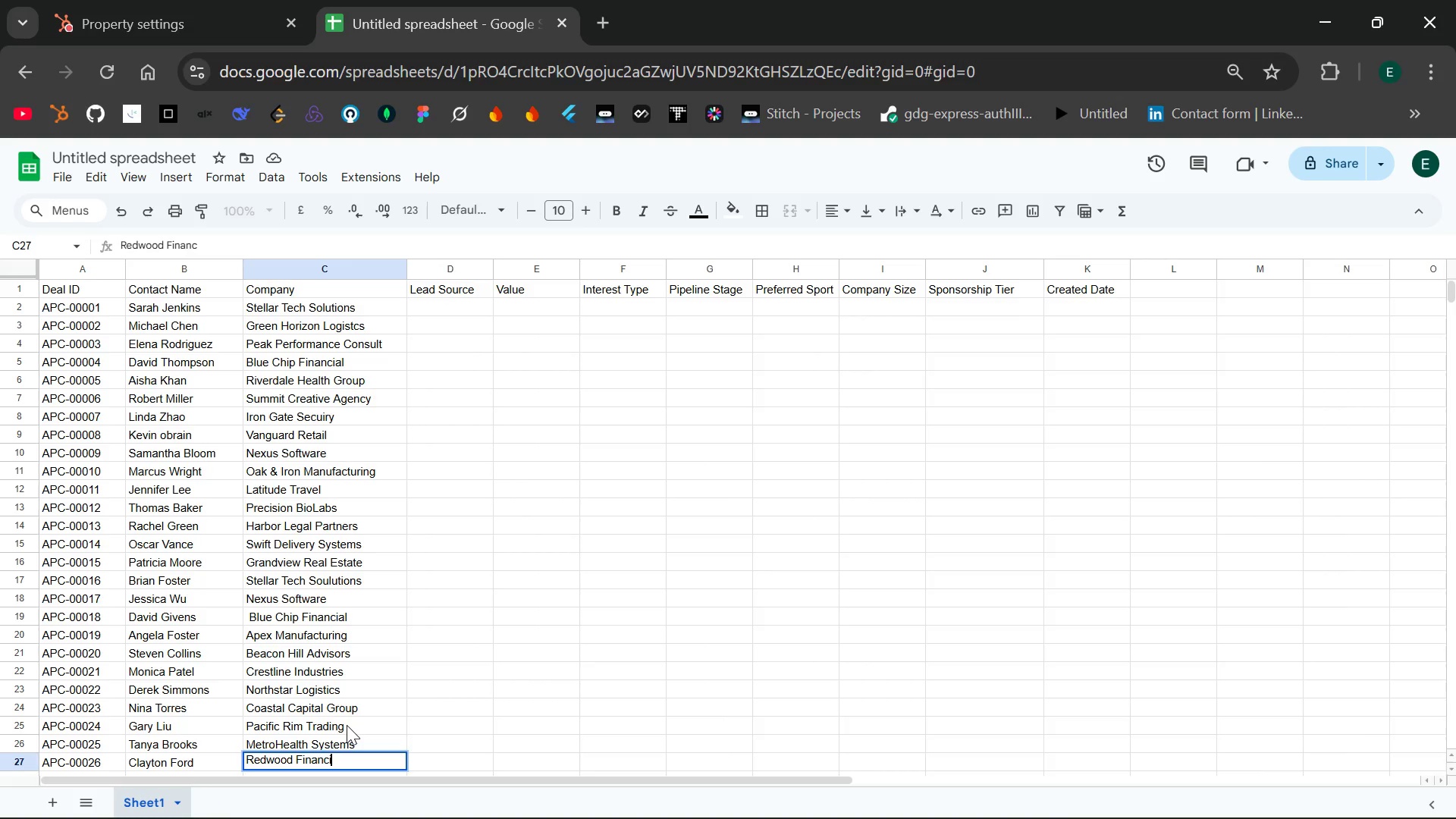 
key(Enter)
 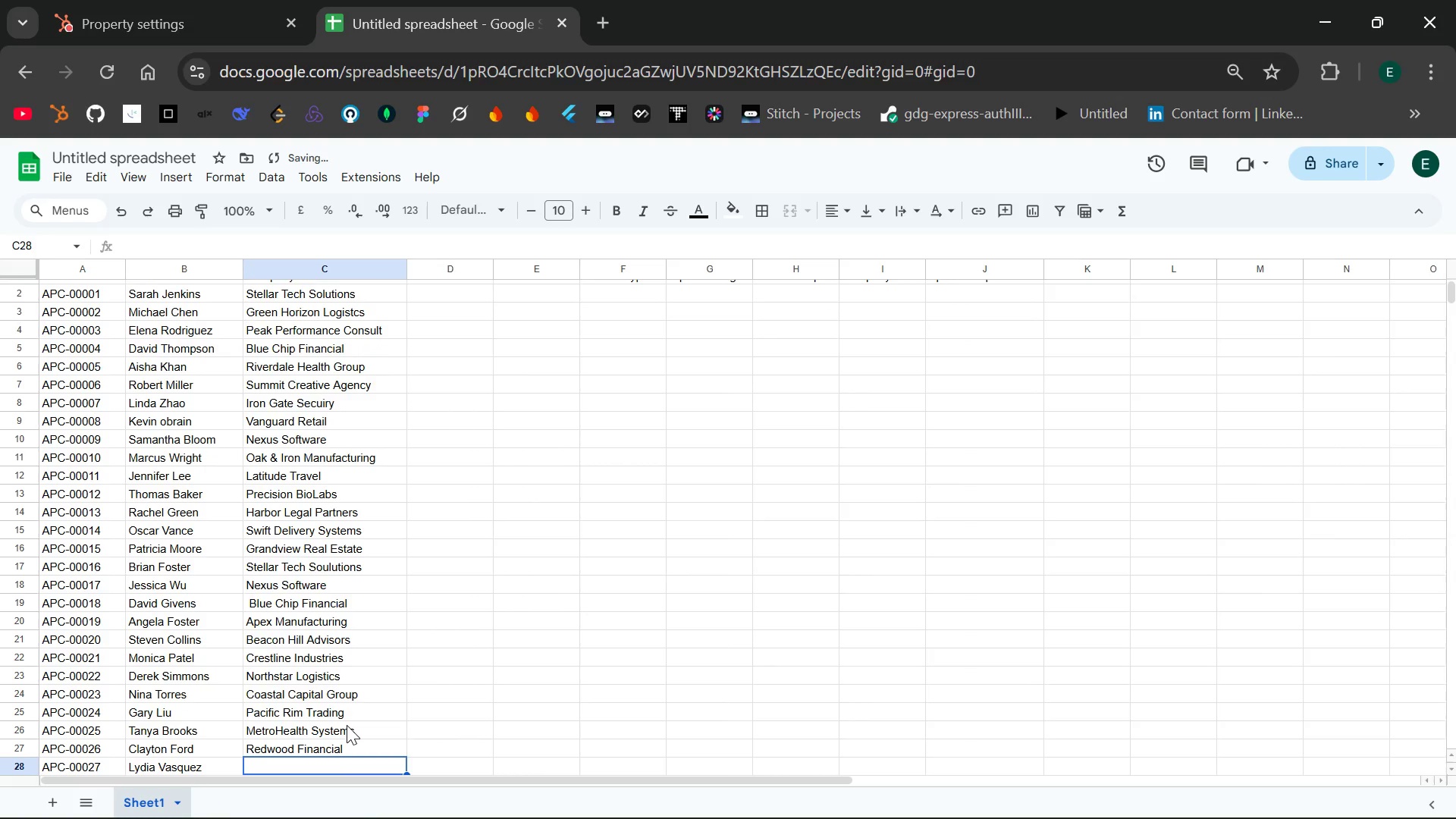 
type(Silverline Construction)
 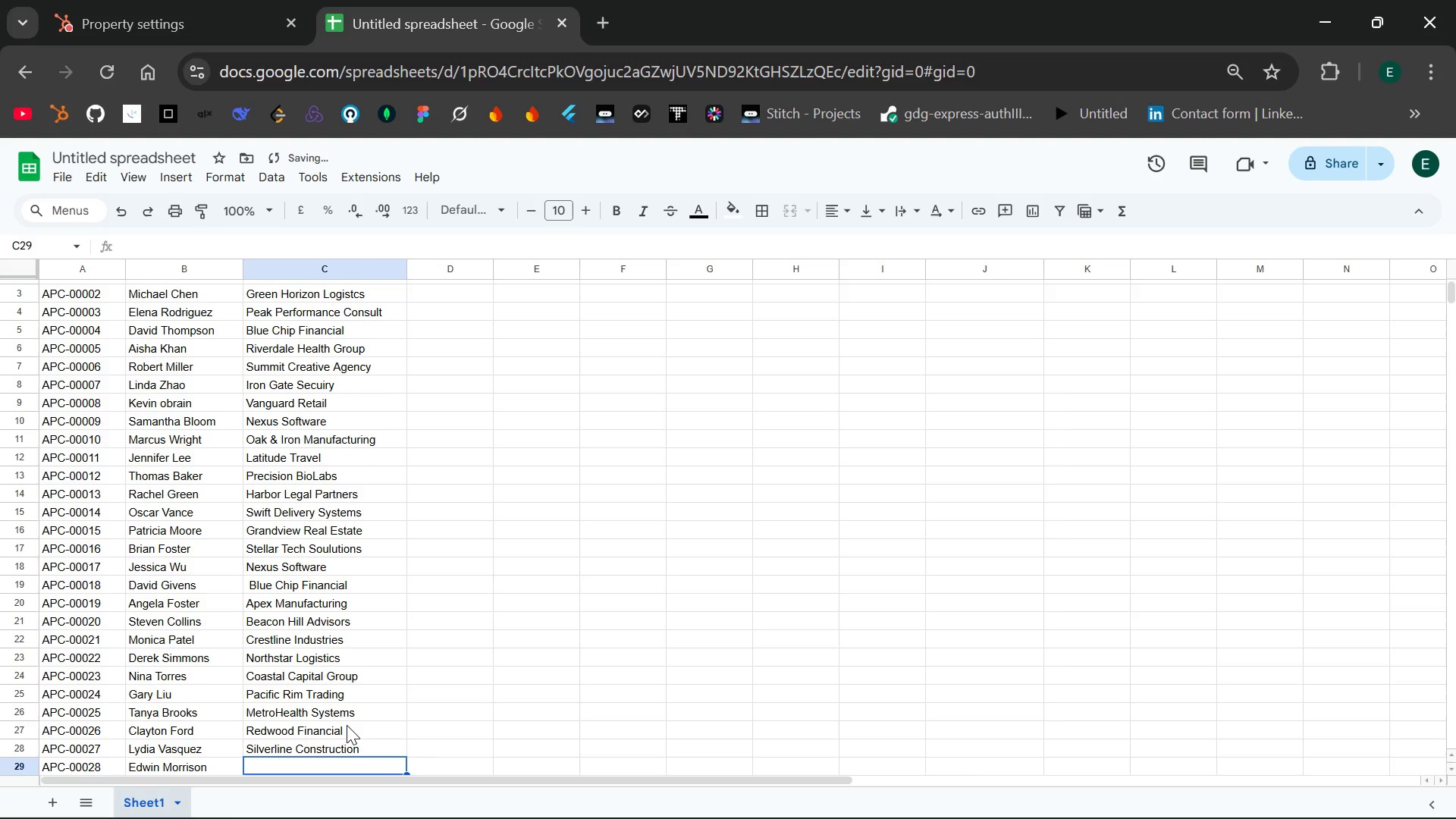 
 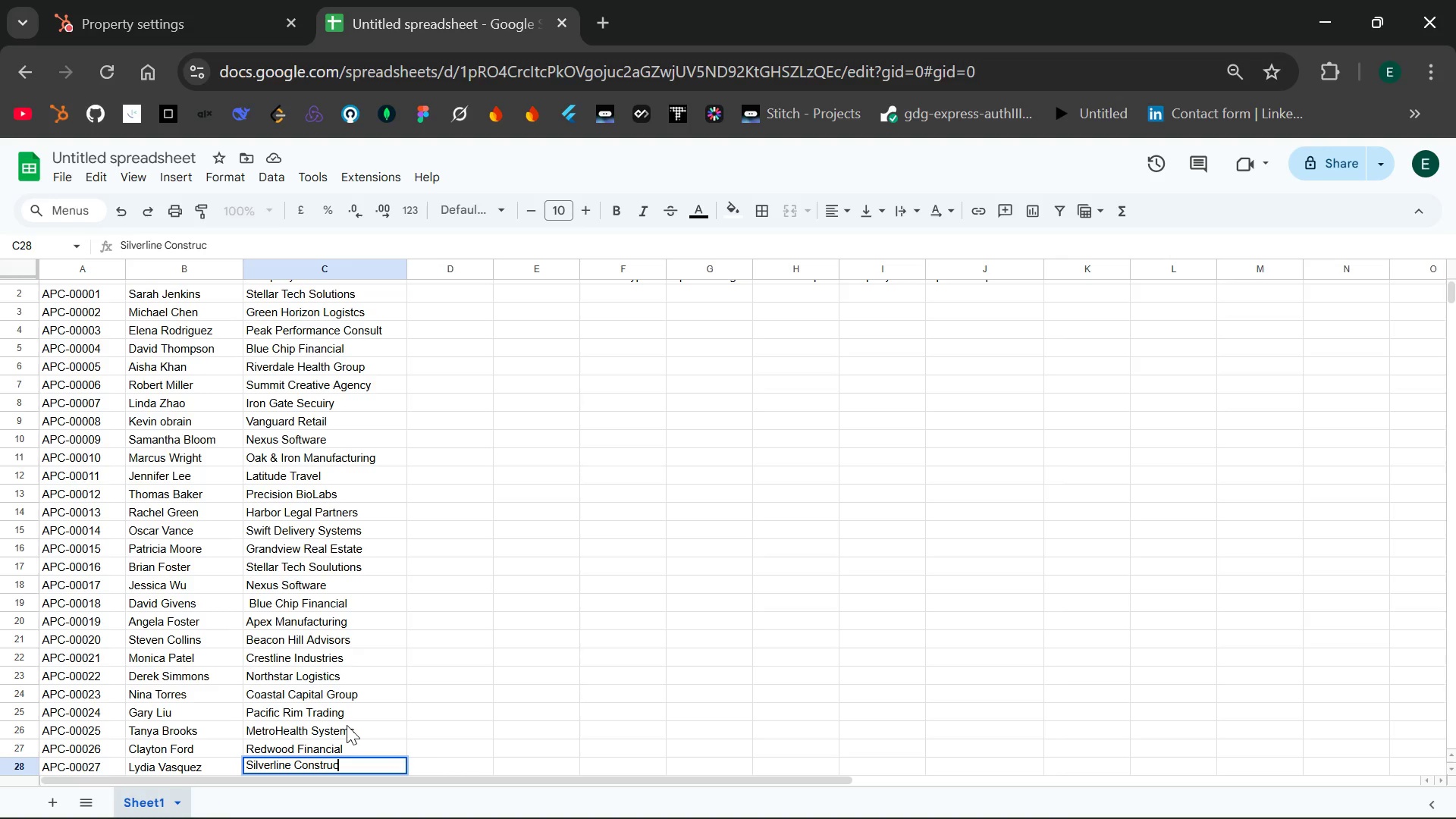 
key(Enter)
 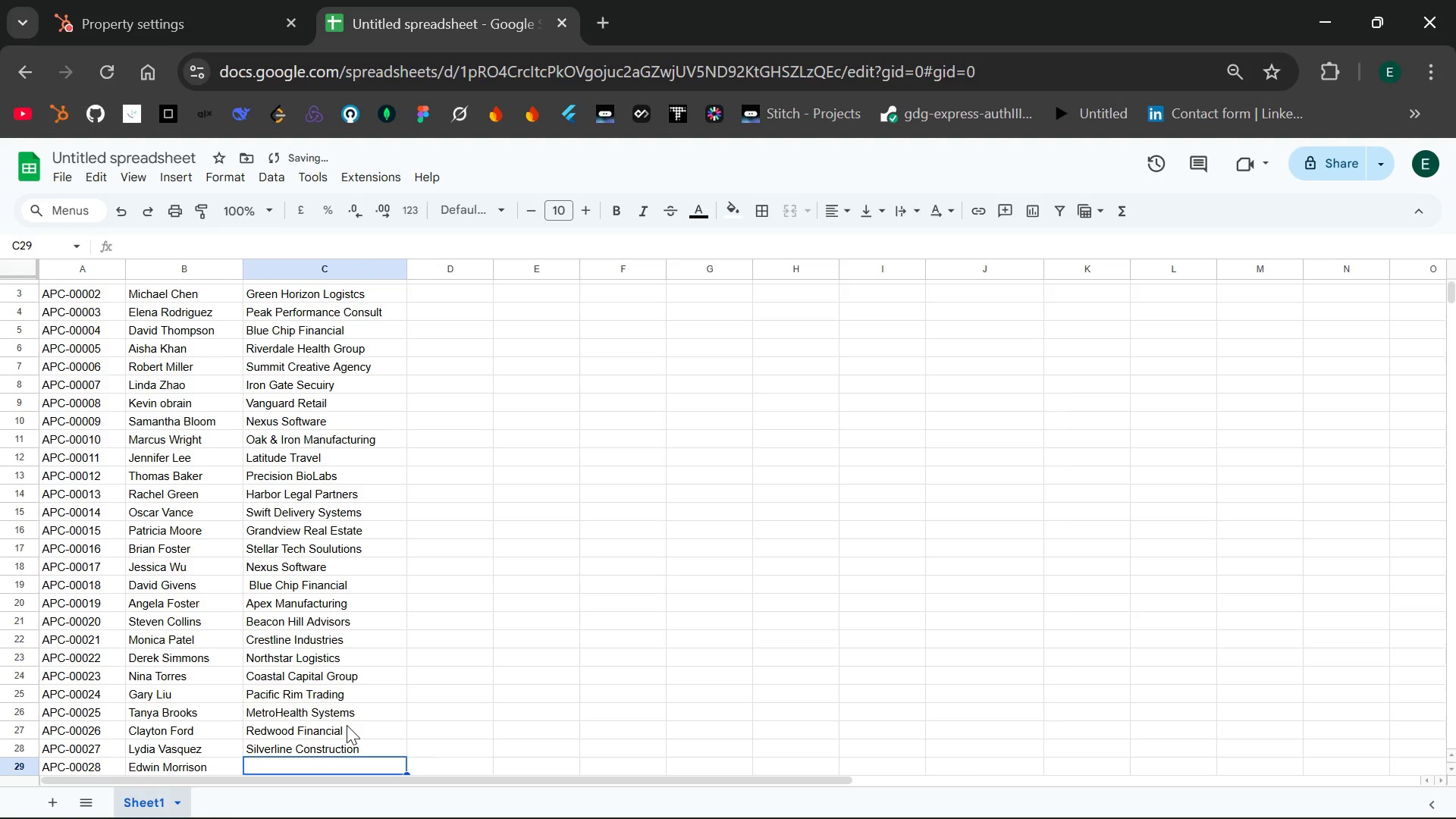 
key(Shift+ShiftLeft)
 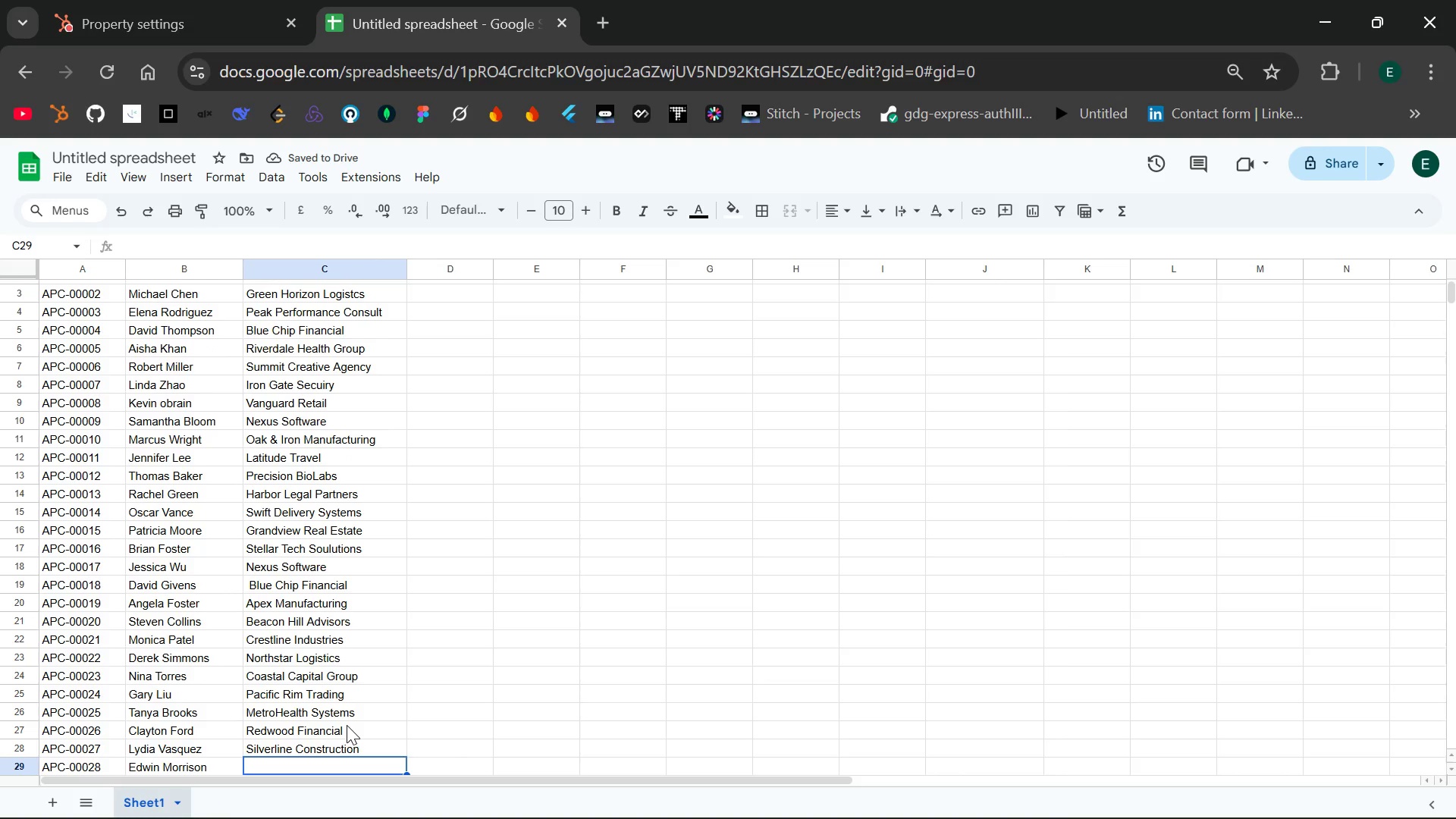 
key(Shift+ShiftLeft)
 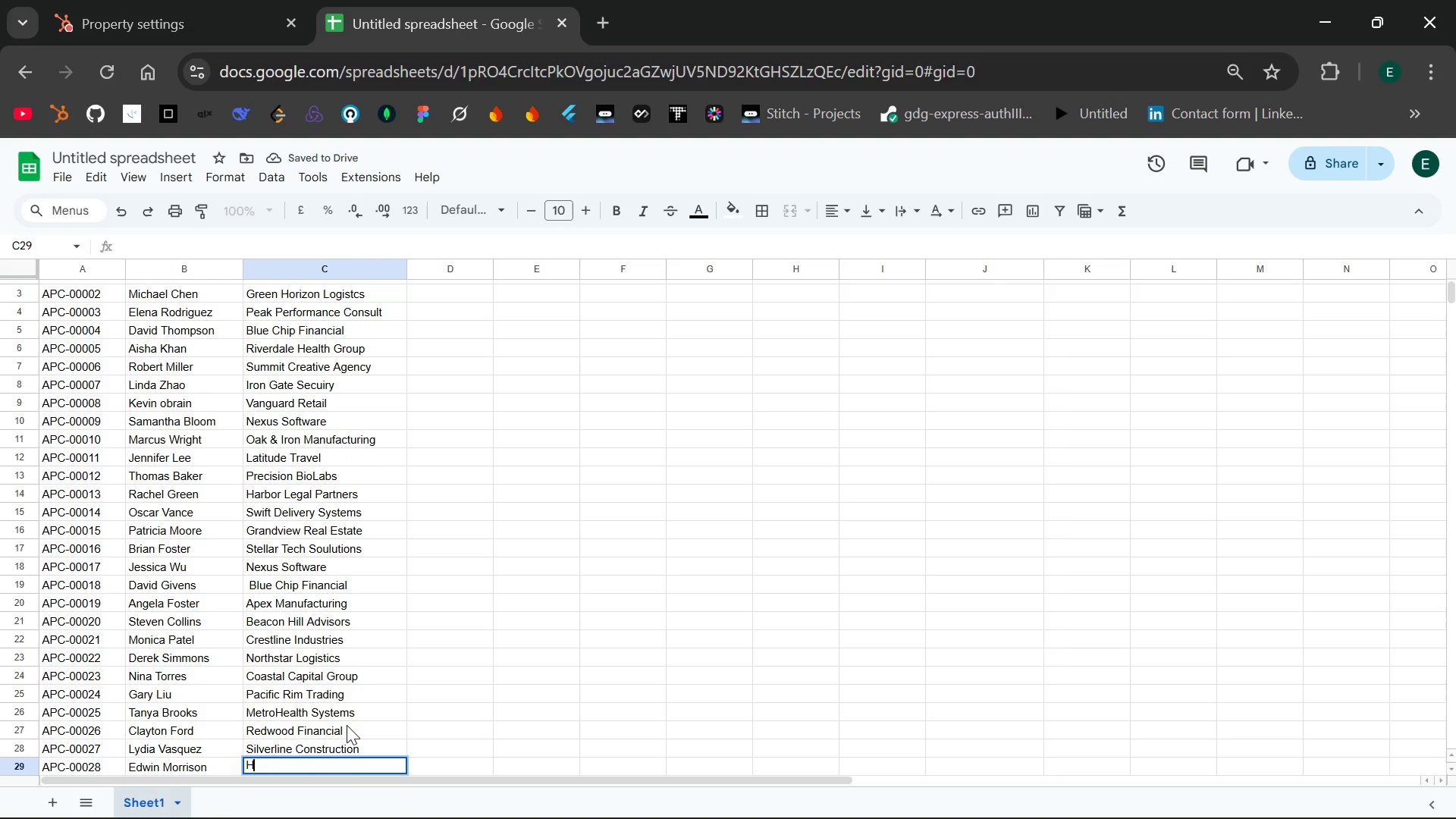 
key(Shift+H)
 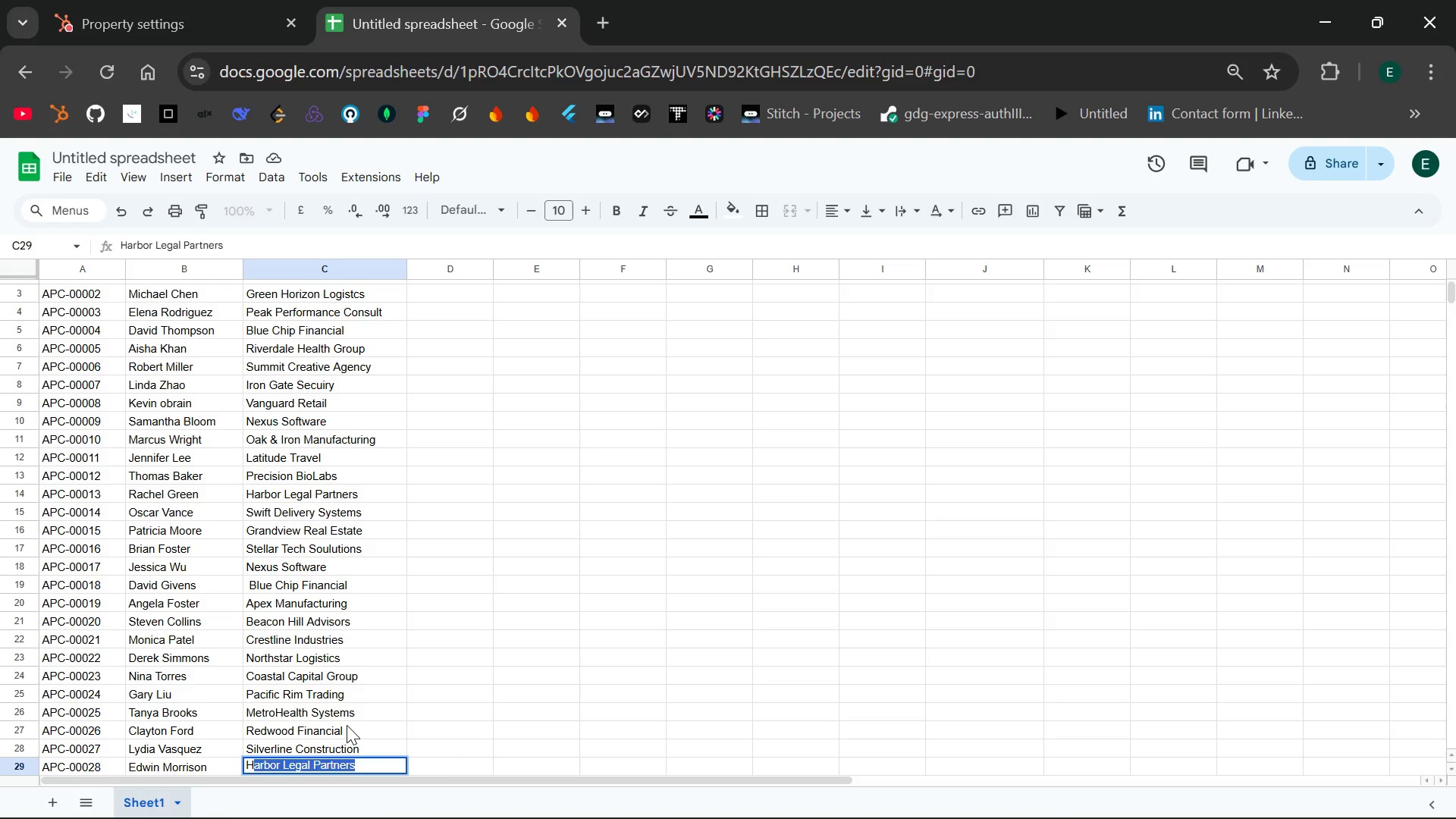 
type(elix Technologies)
 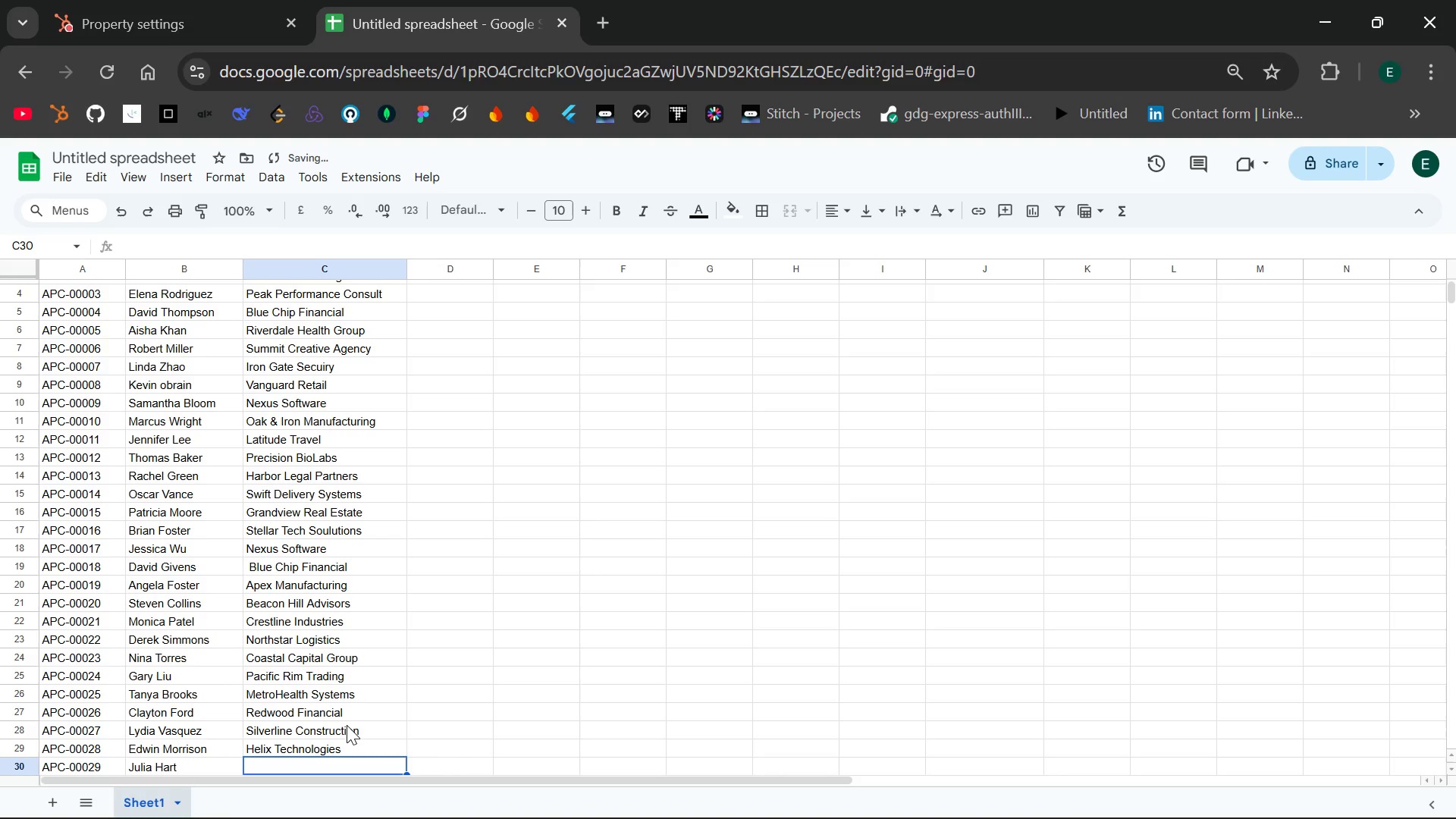 
 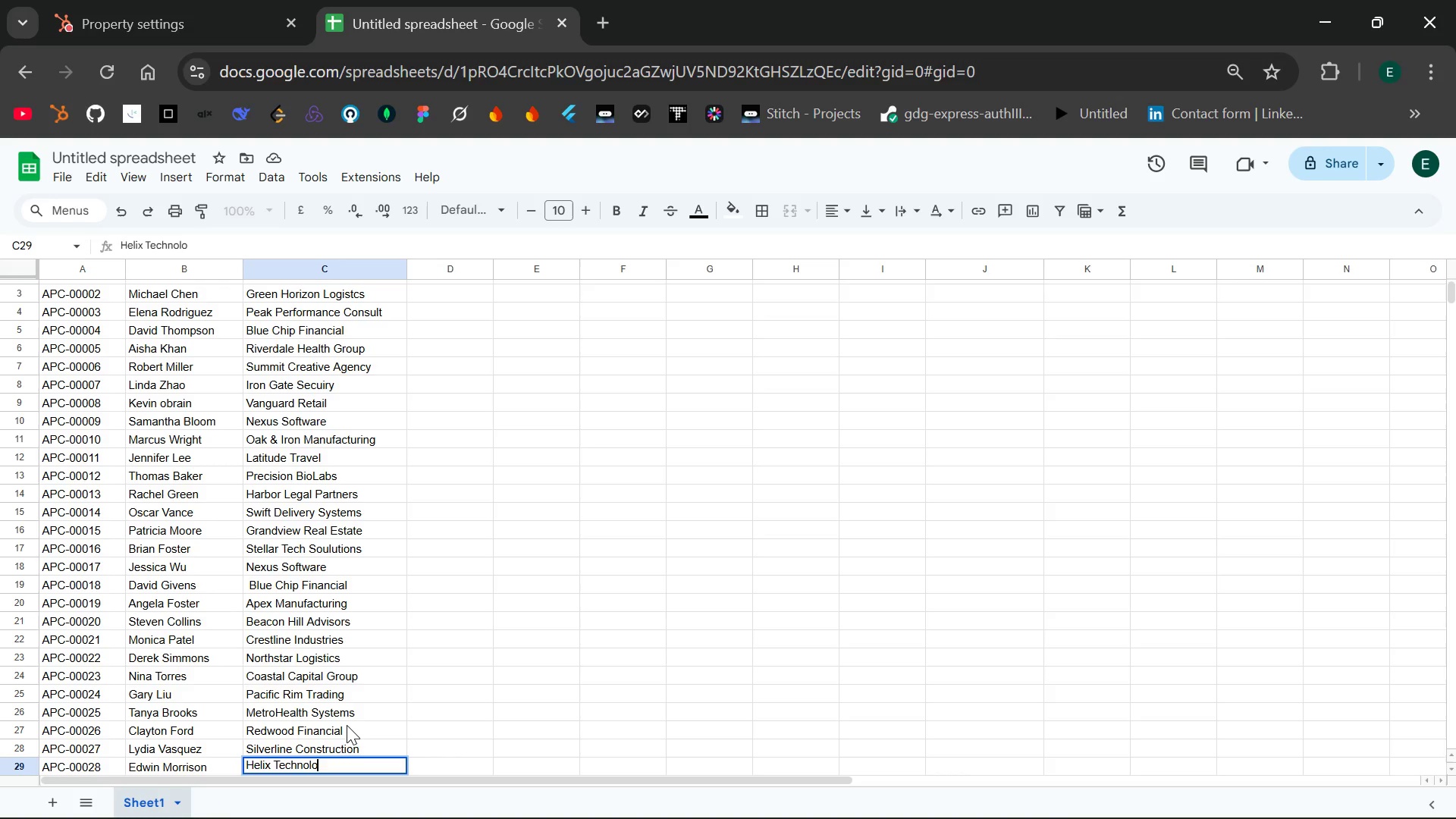 
key(Enter)
 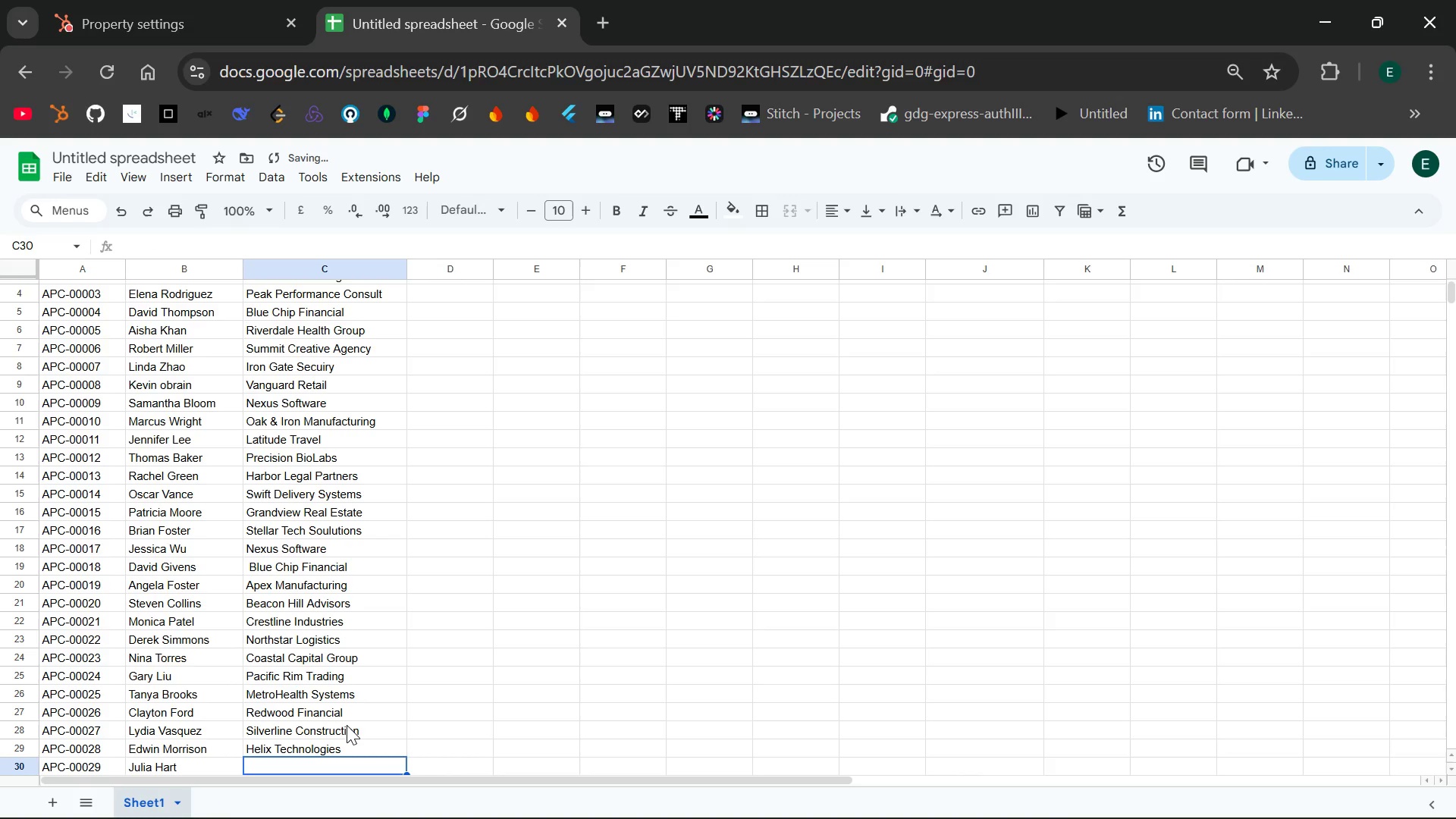 
type(Evergreen Estates)
 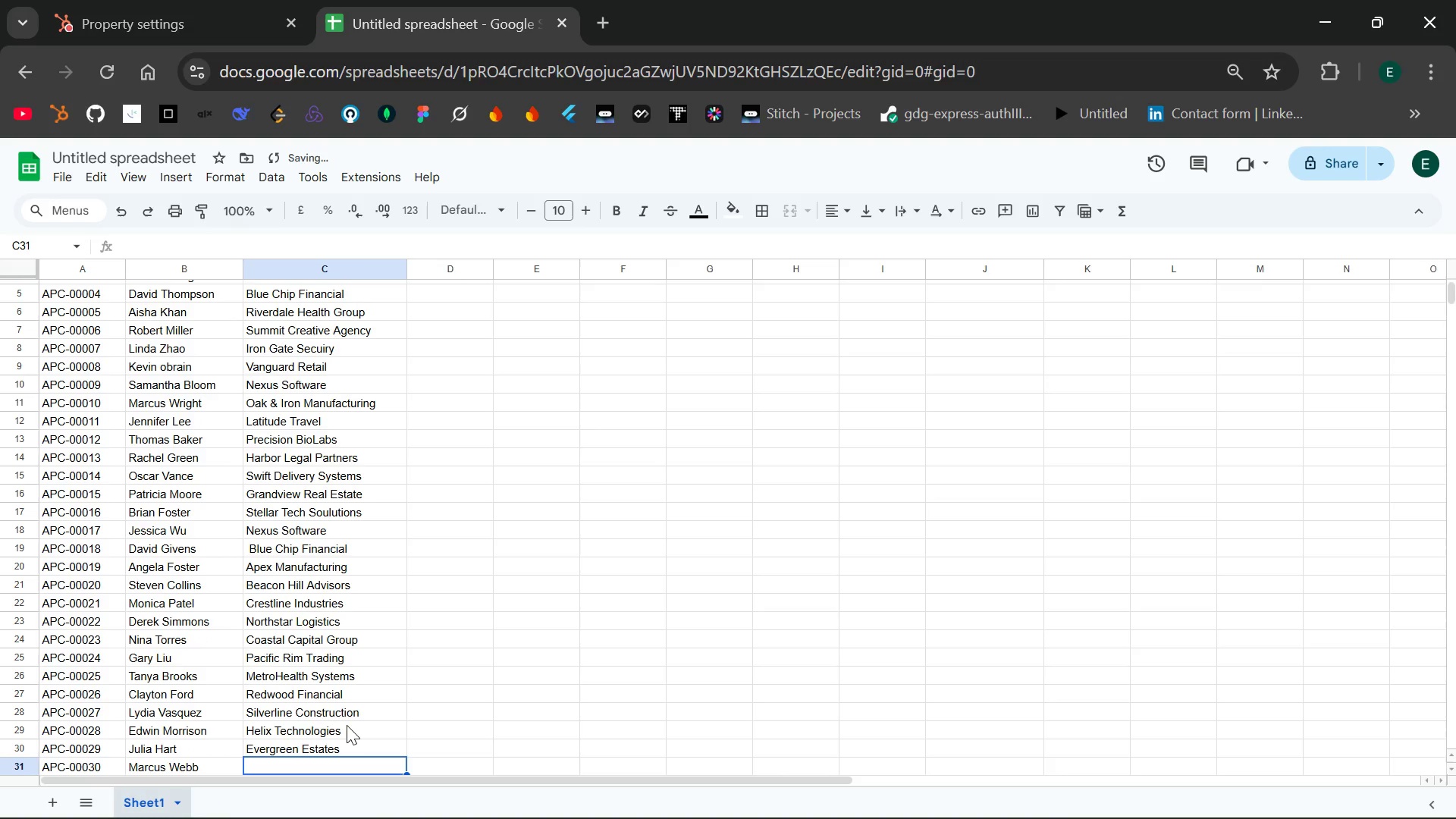 
 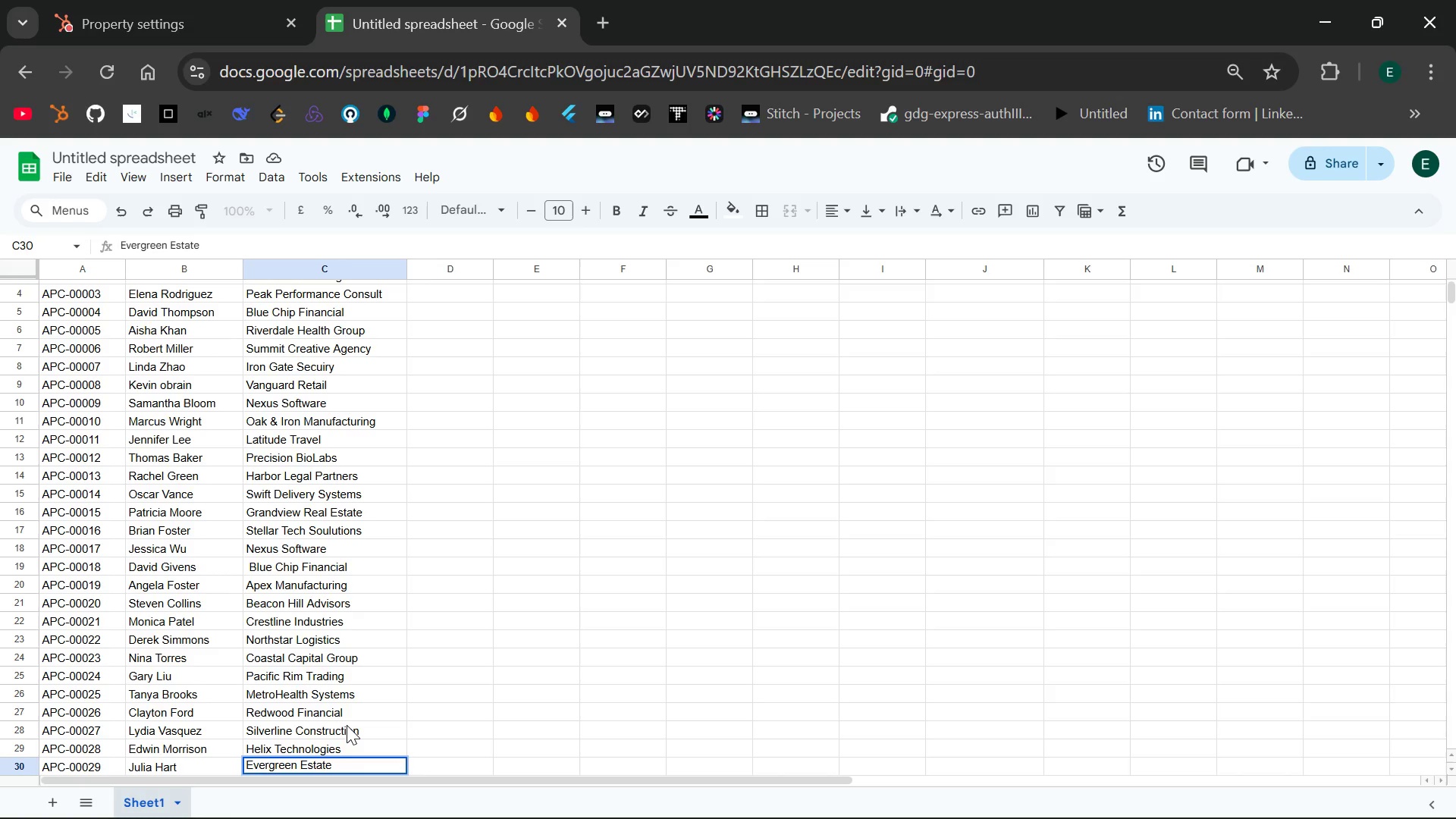 
key(Enter)
 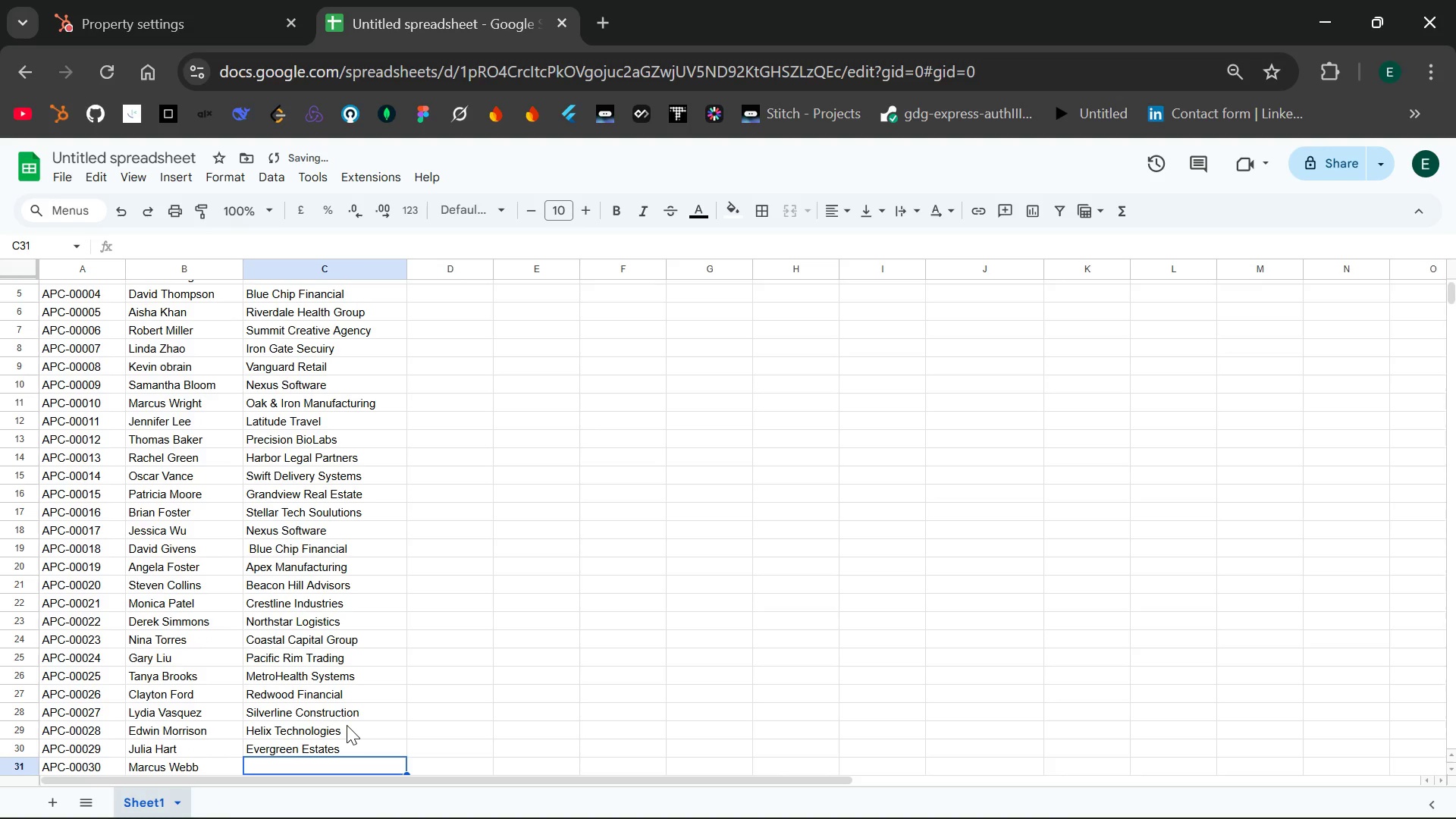 
type(Titan Industrial )
 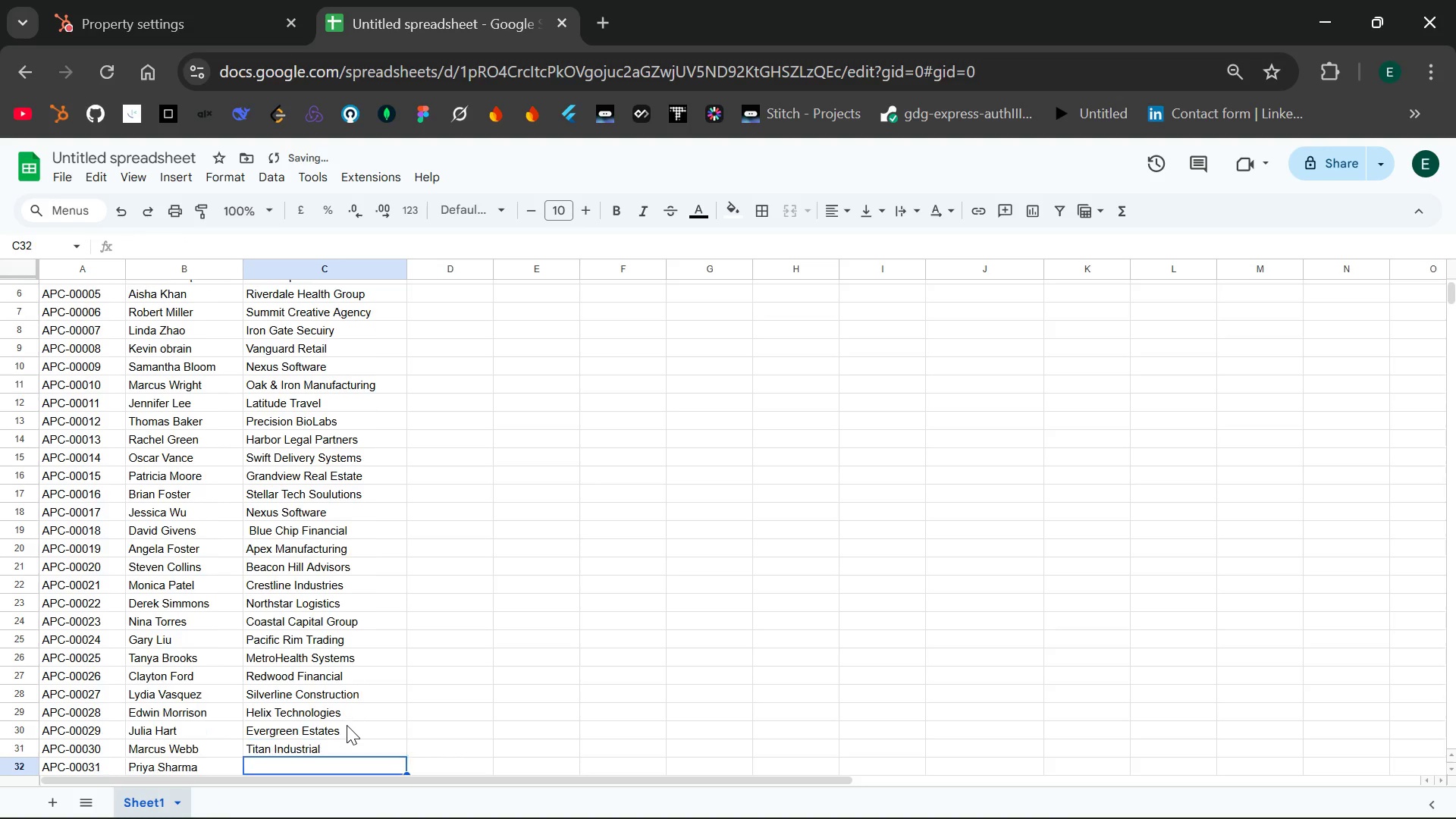 
key(Enter)
 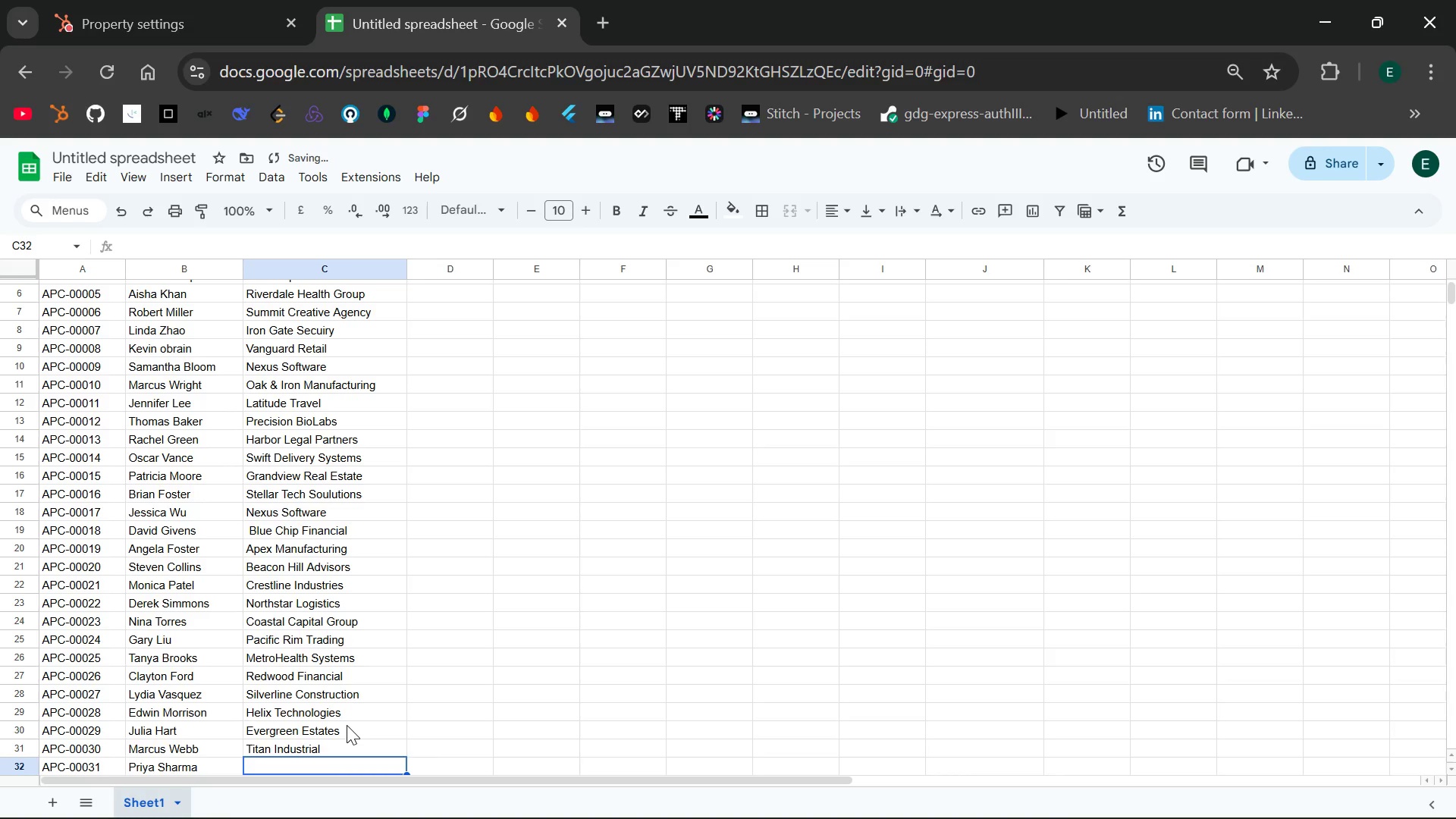 
type(ZenTech Soulutions)
 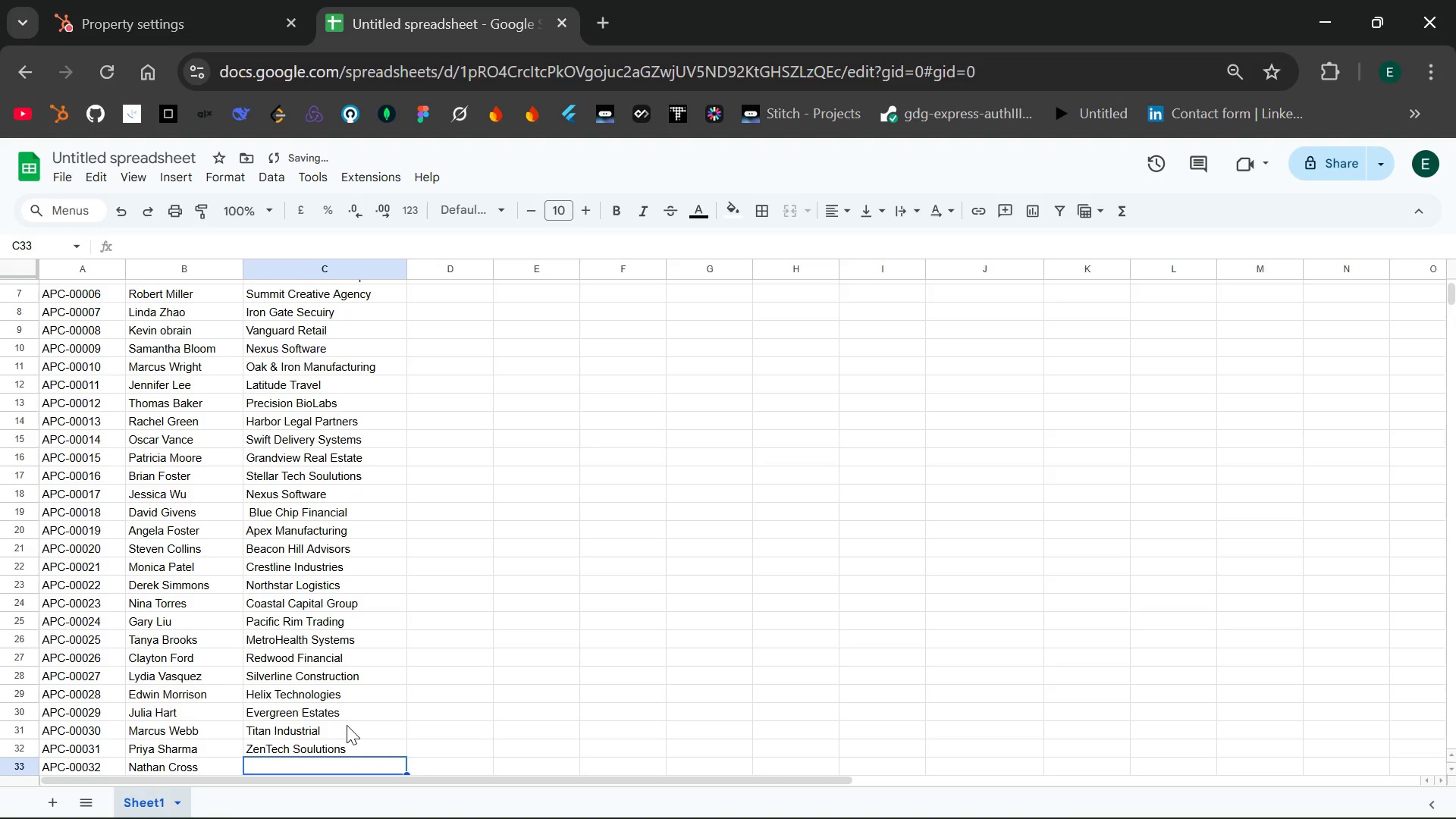 
 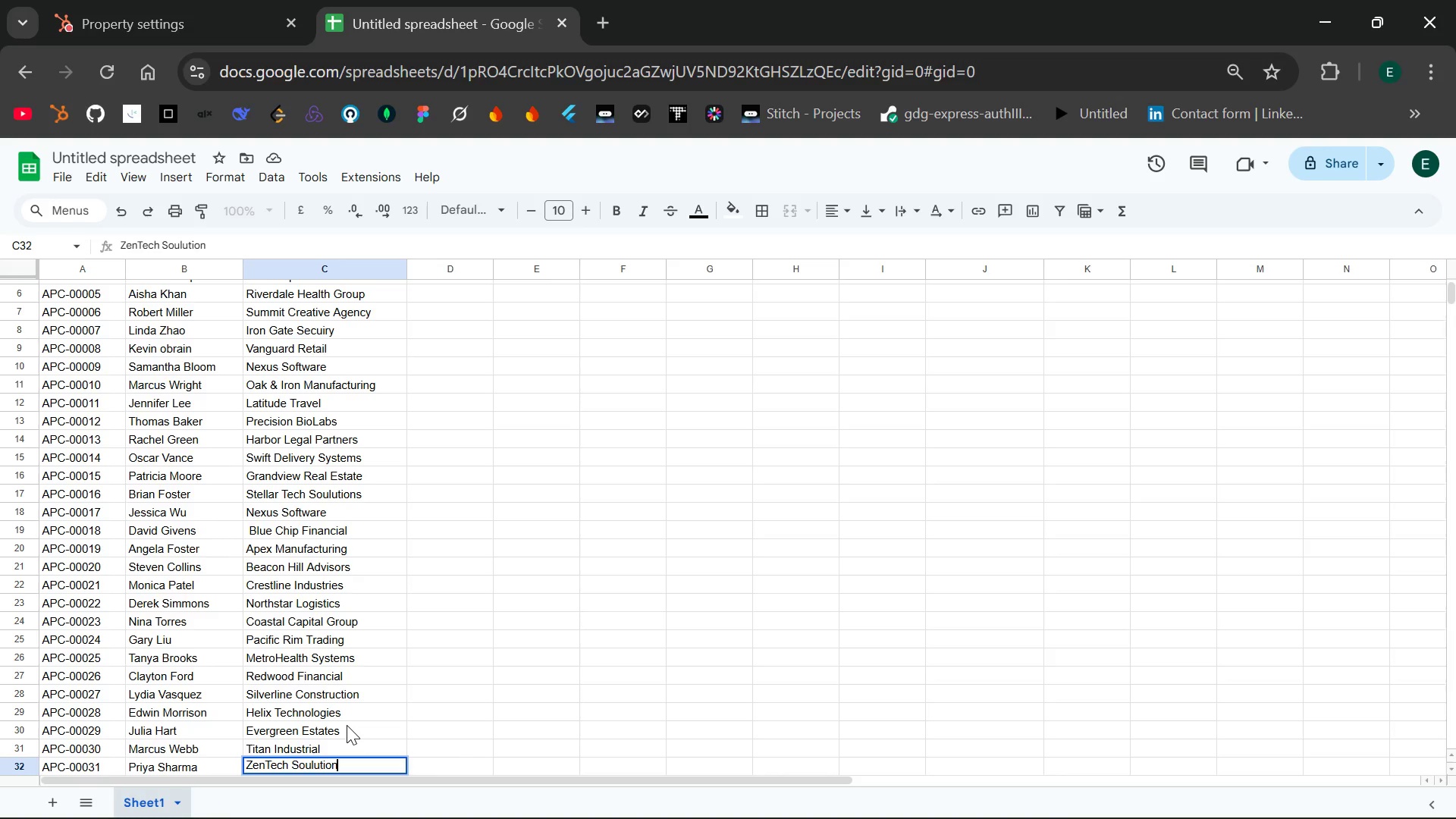 
key(Enter)
 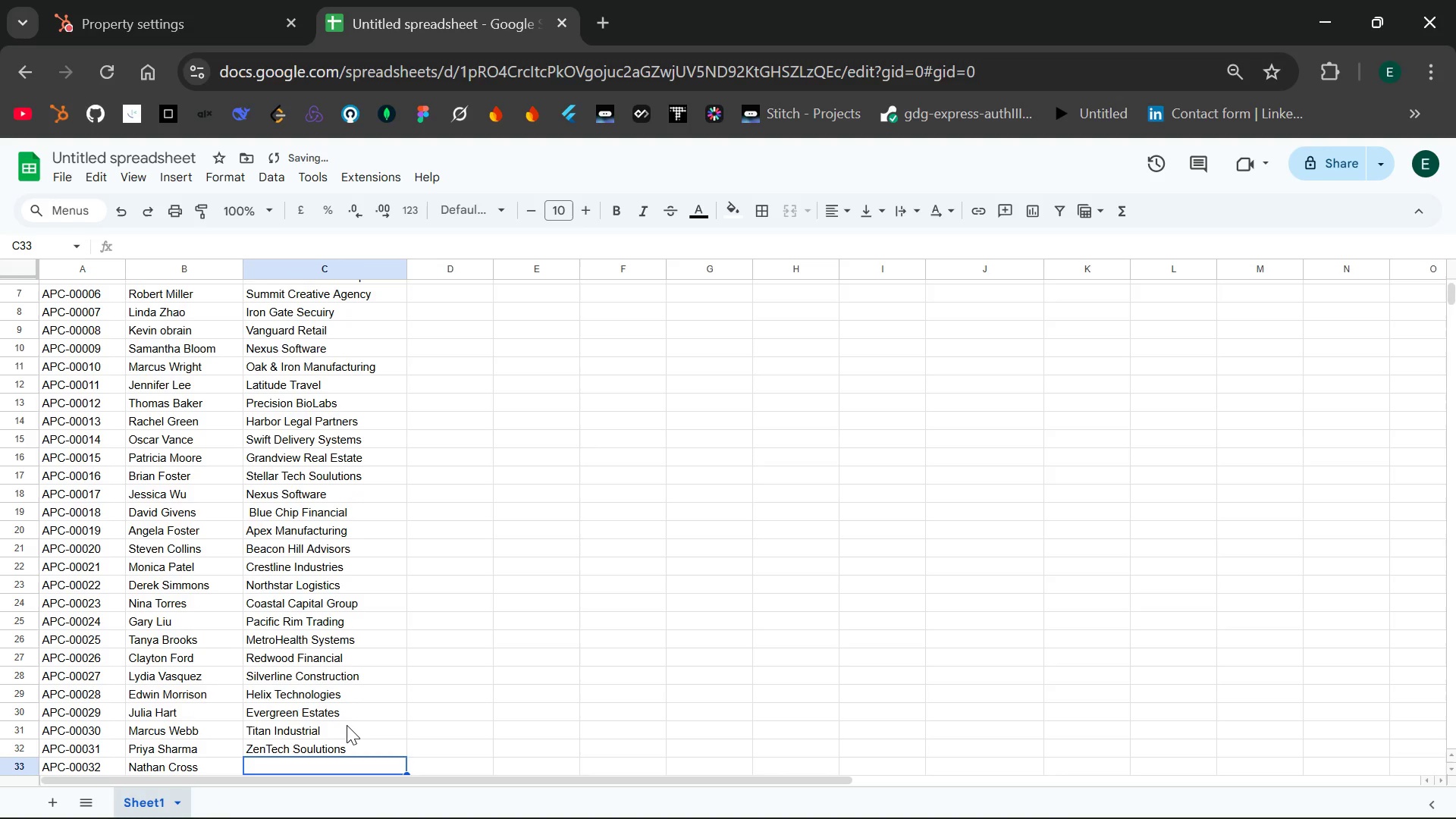 
type(Crown Hospit)
 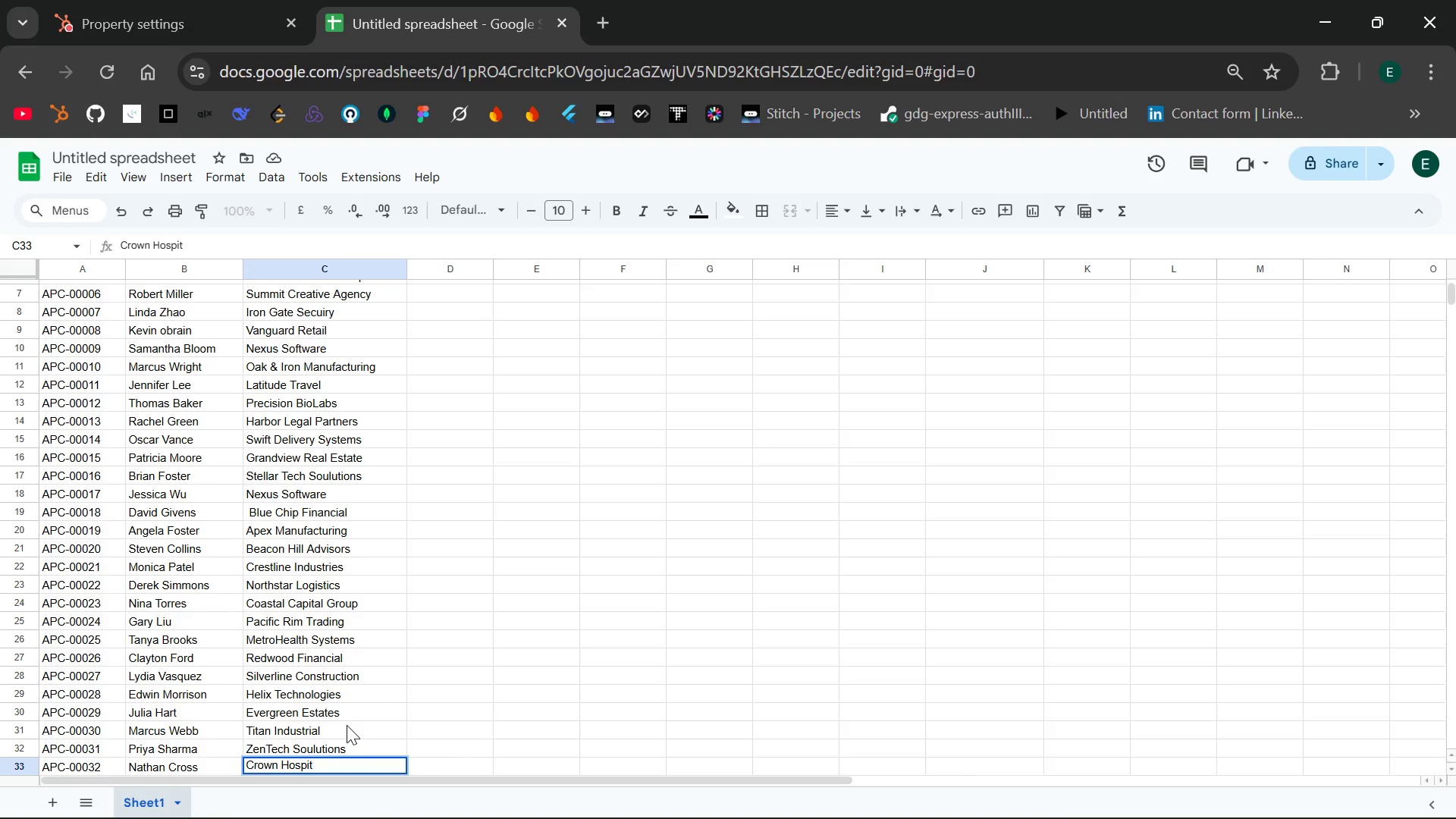 
type(ality)
 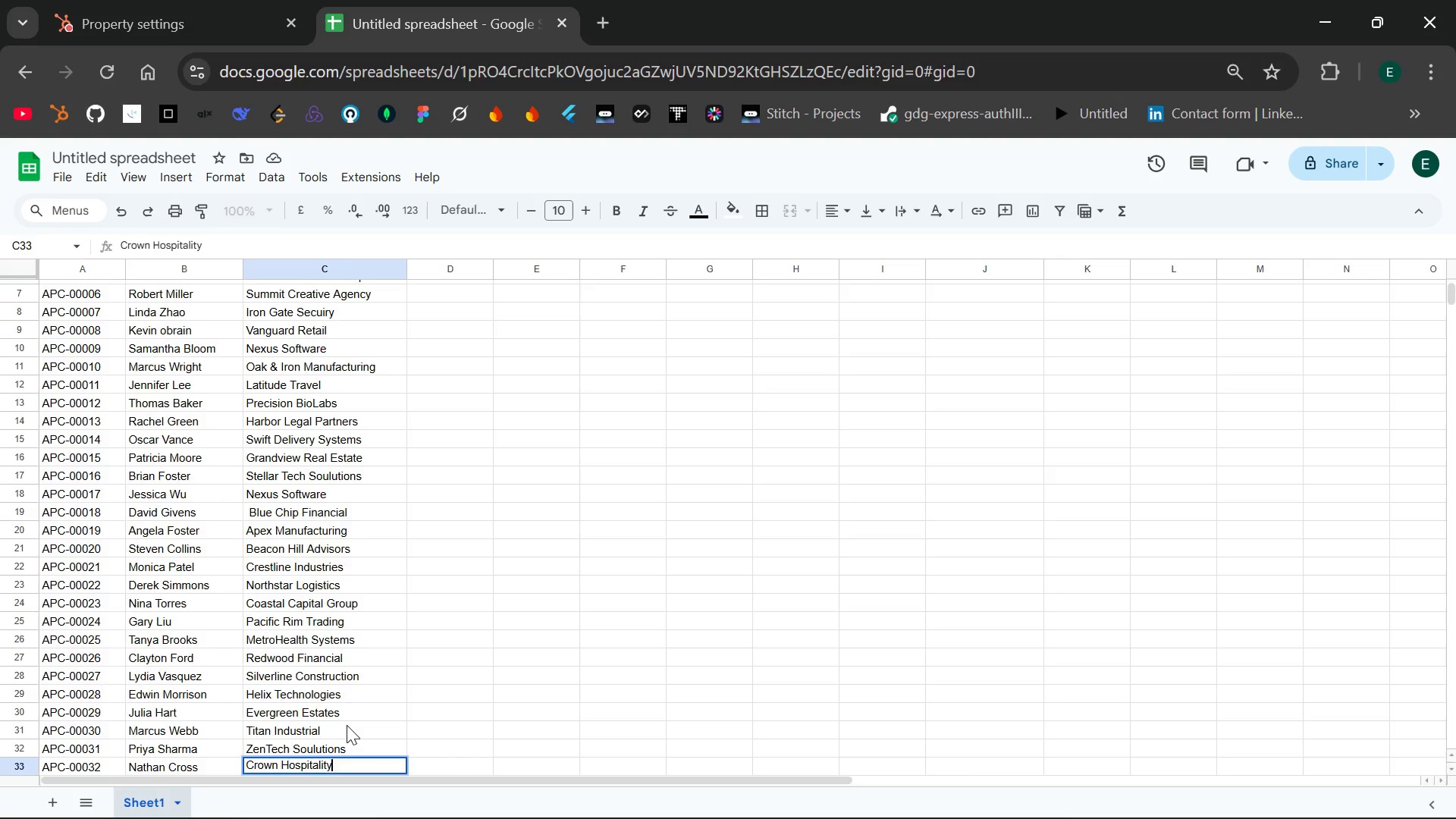 
key(Enter)
 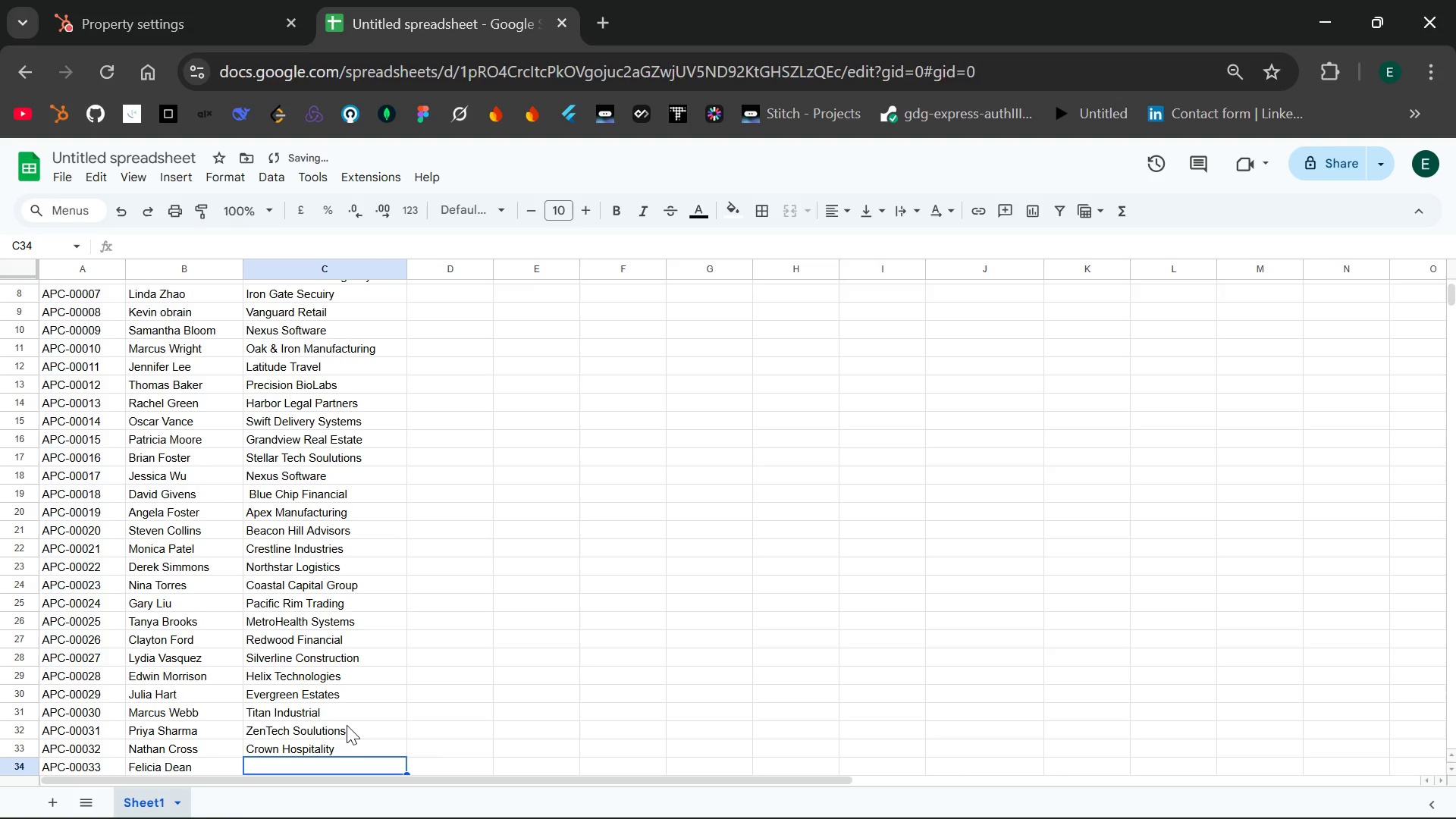 
type(Gateway Insurance)
 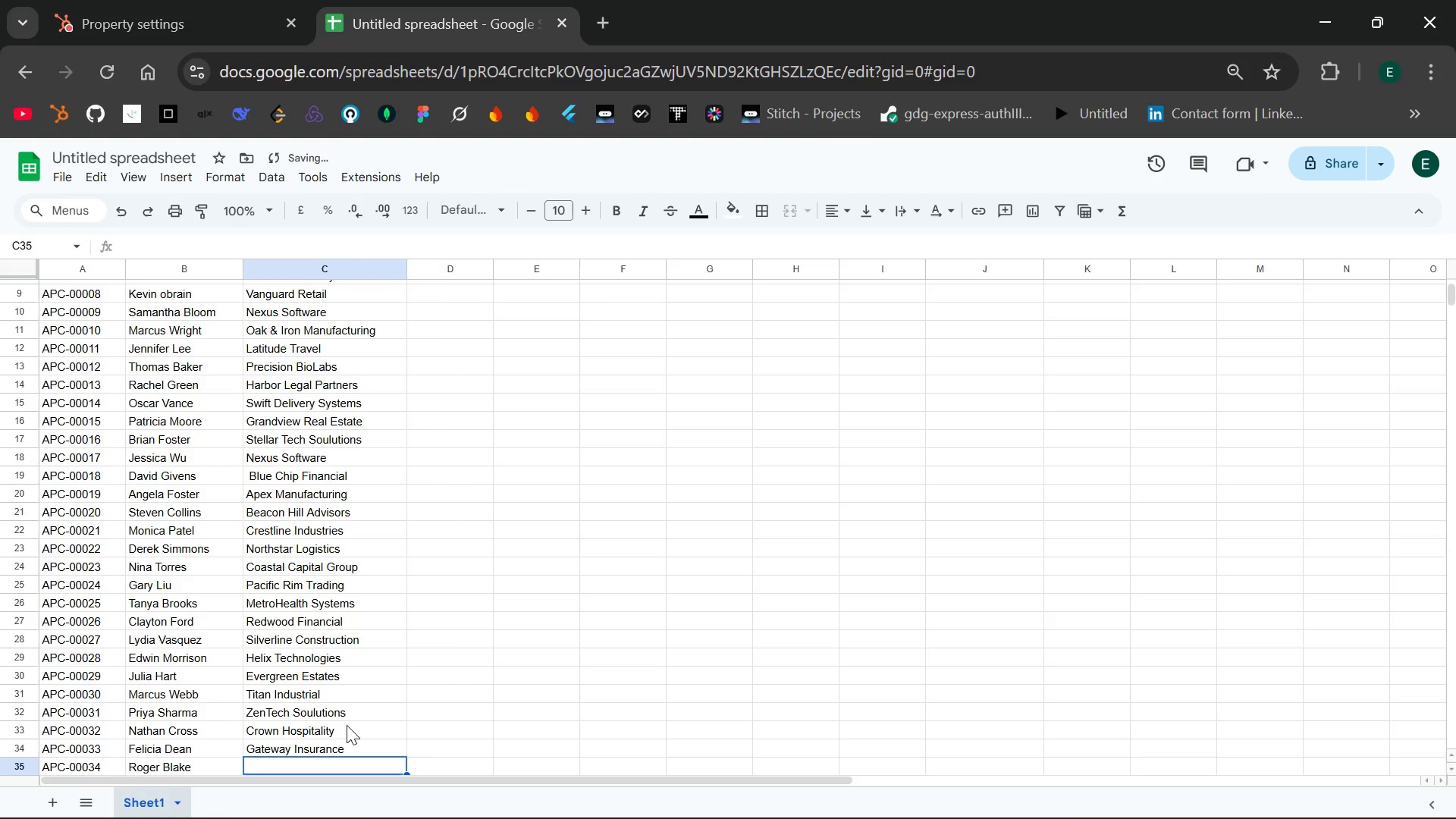 
 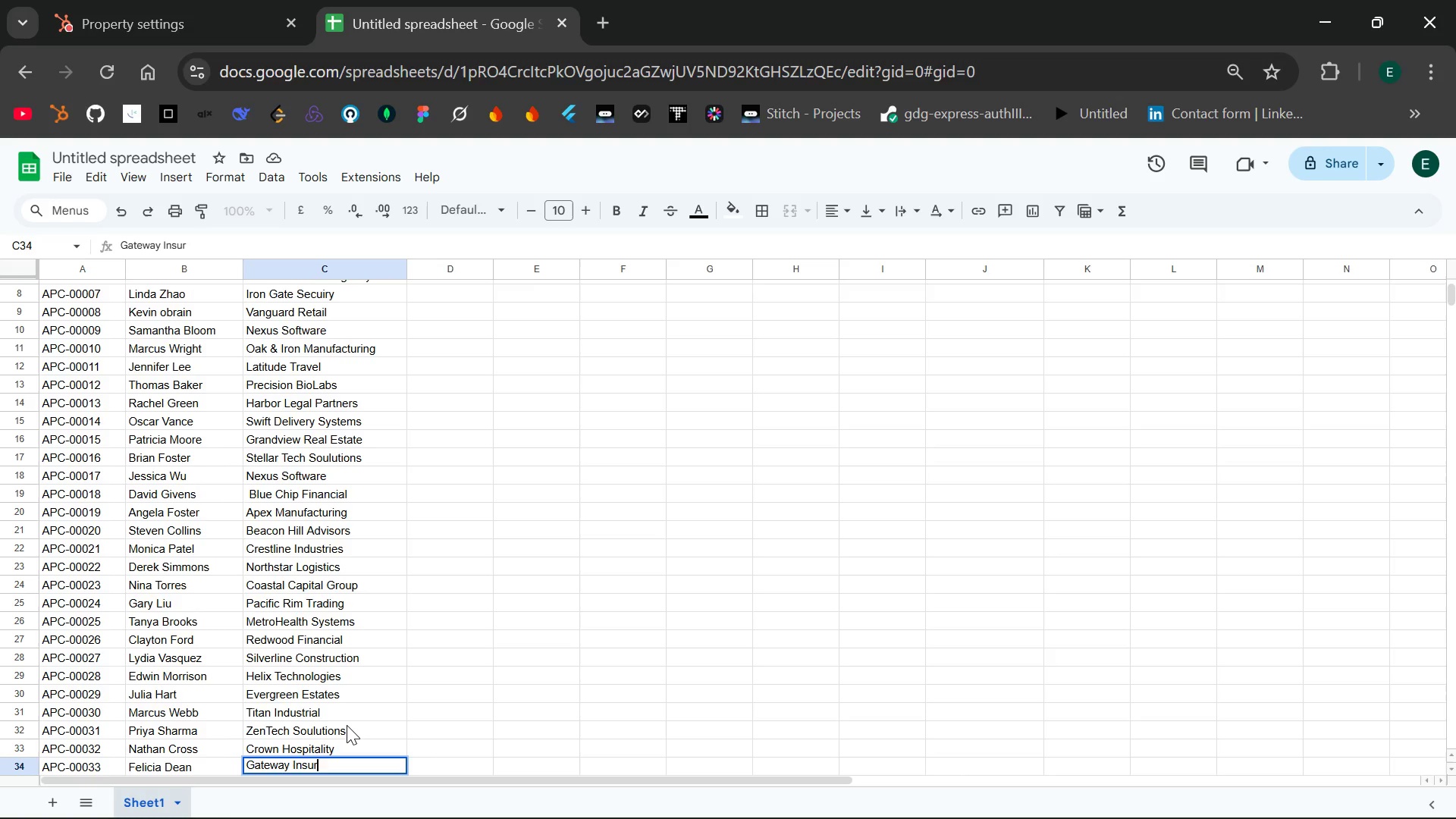 
key(Enter)
 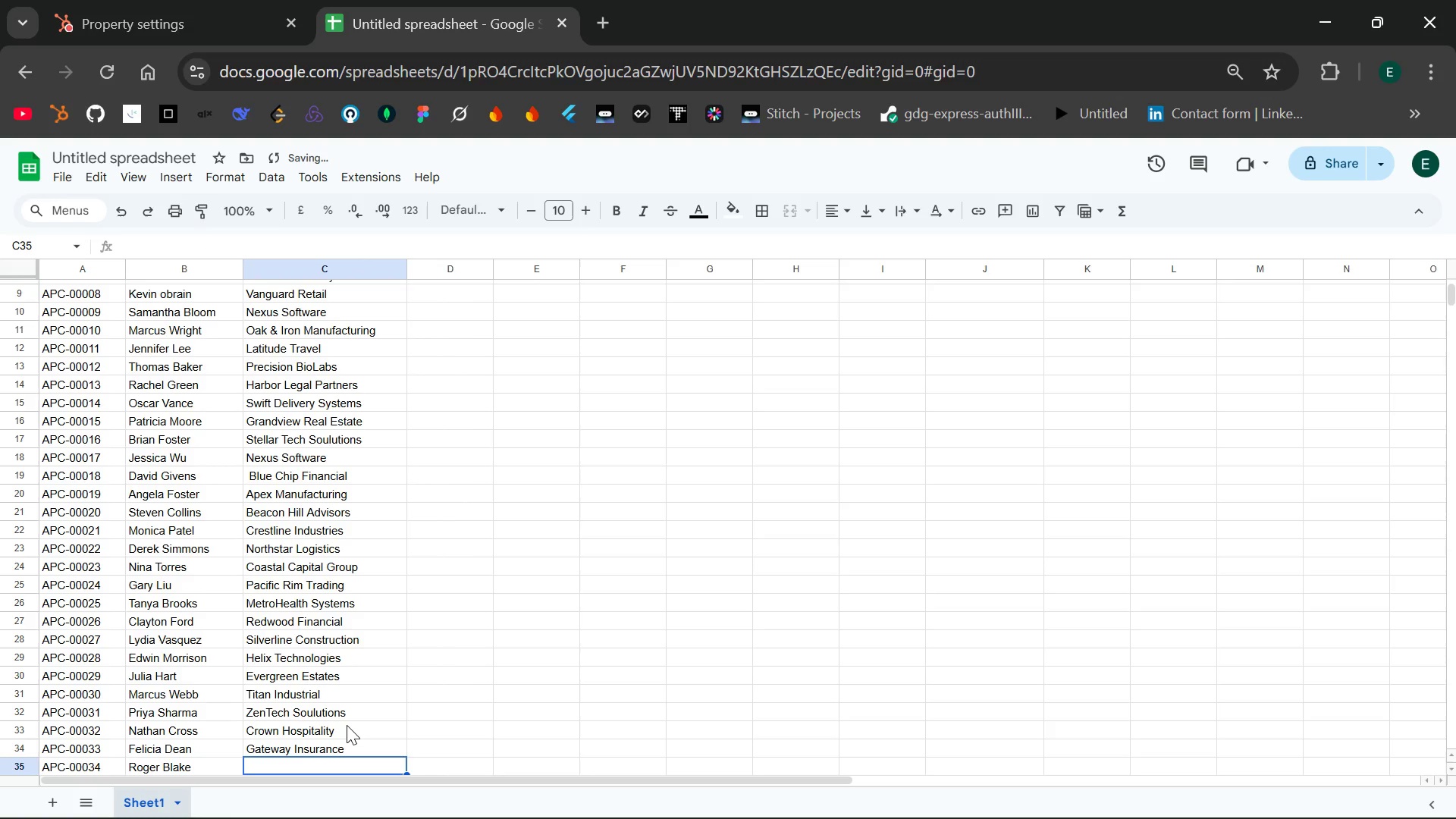 
type(Pinnacle Analytics)
 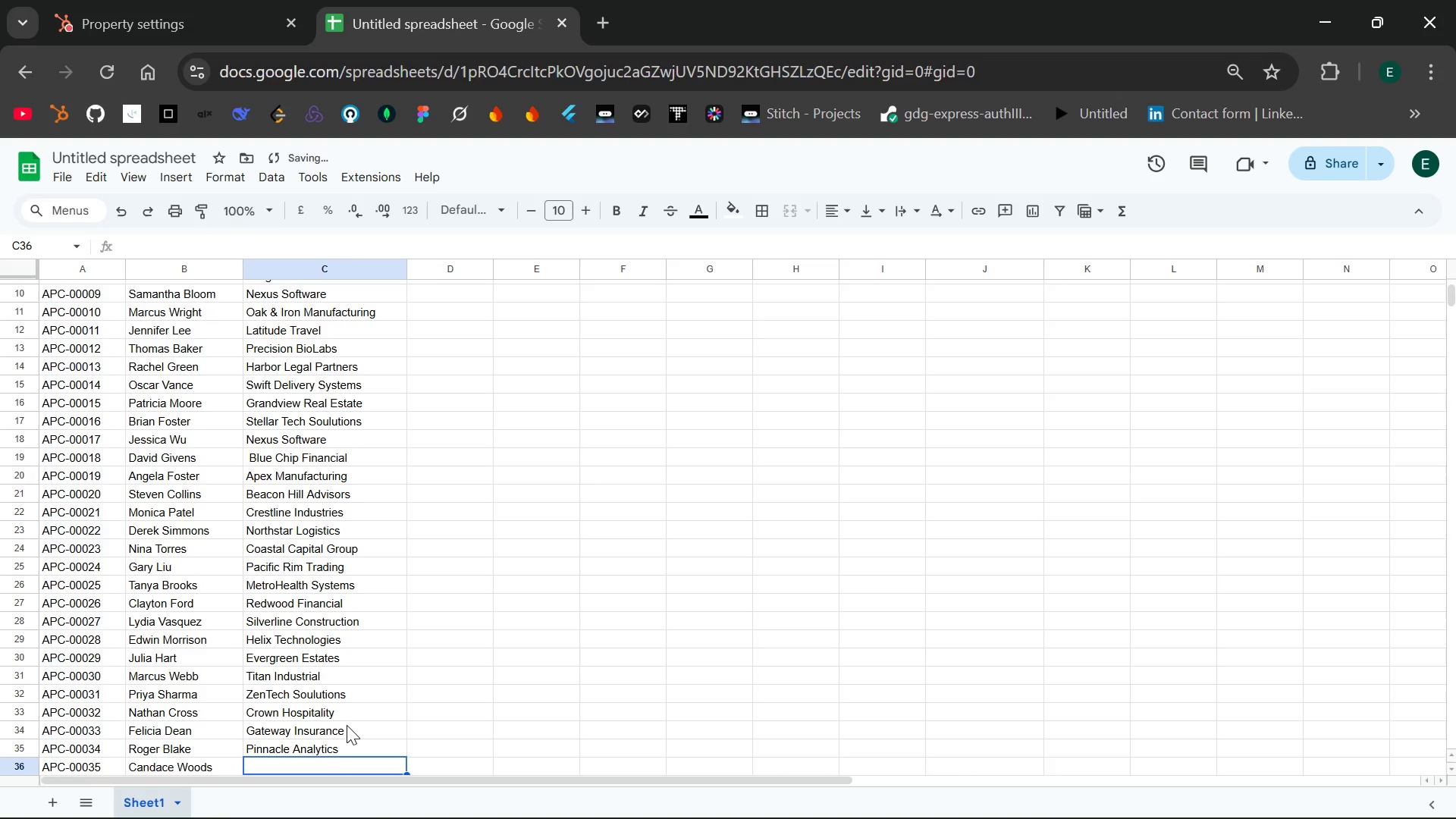 
 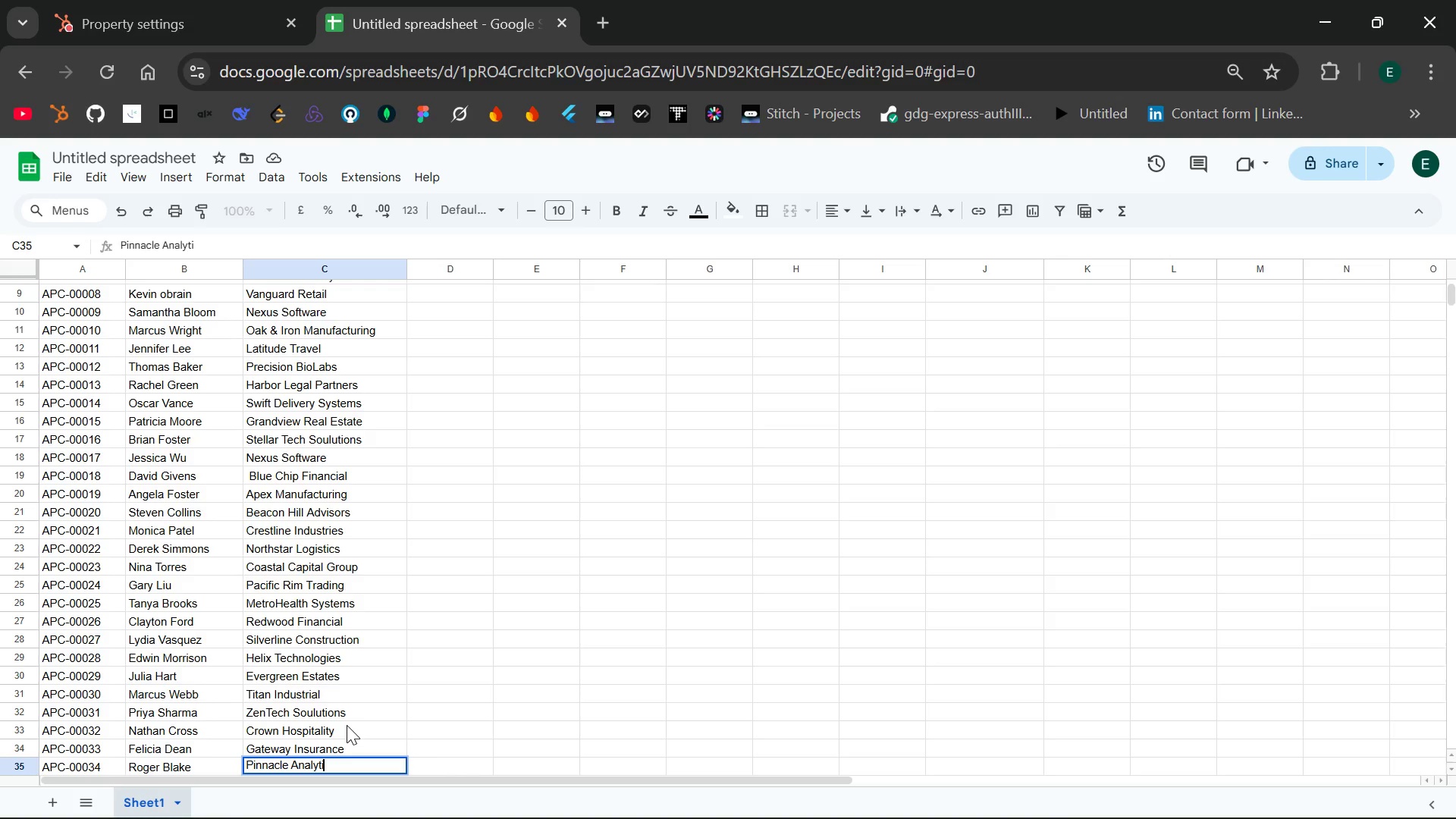 
key(Enter)
 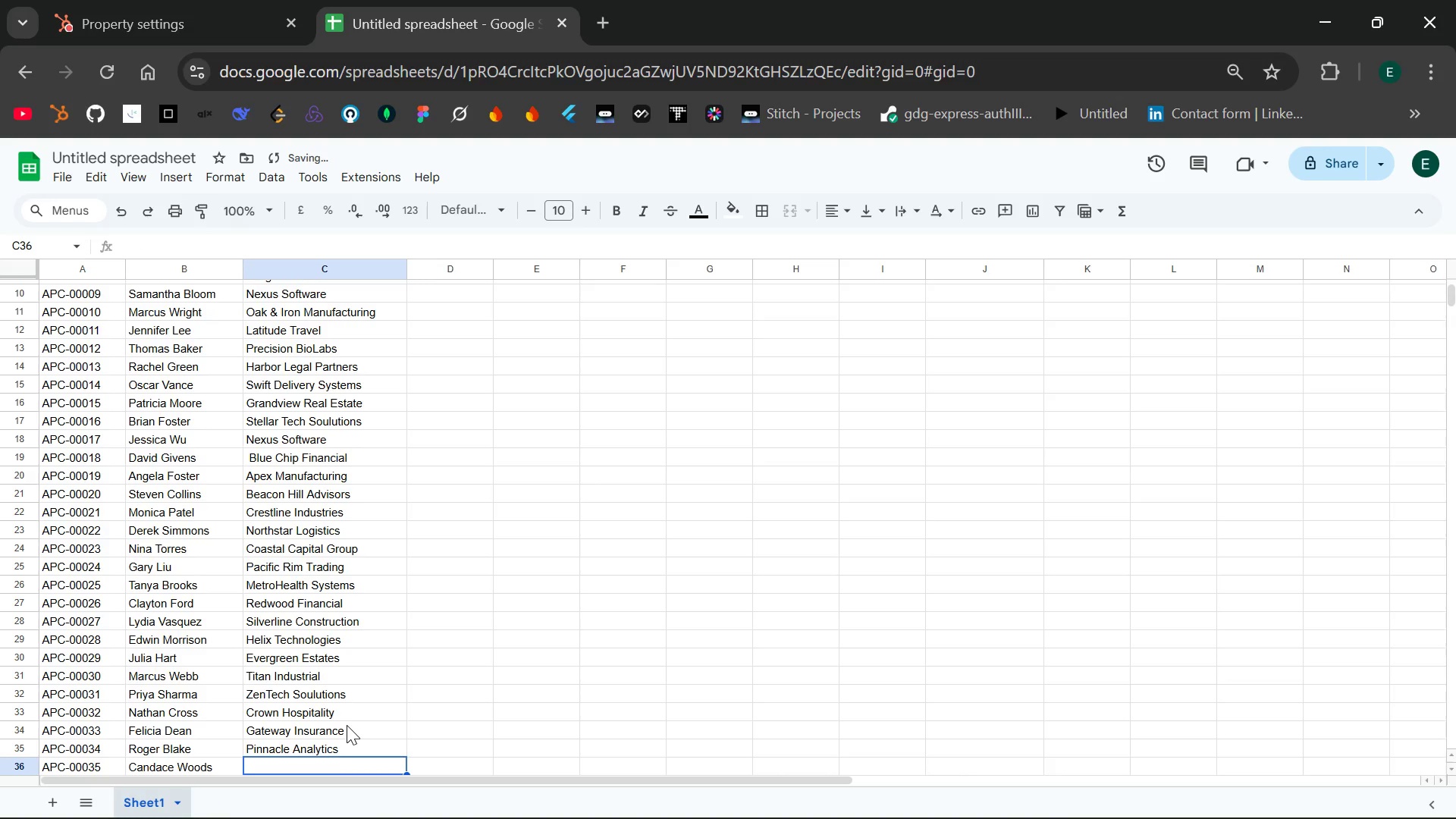 
type(Blue Sky Media)
 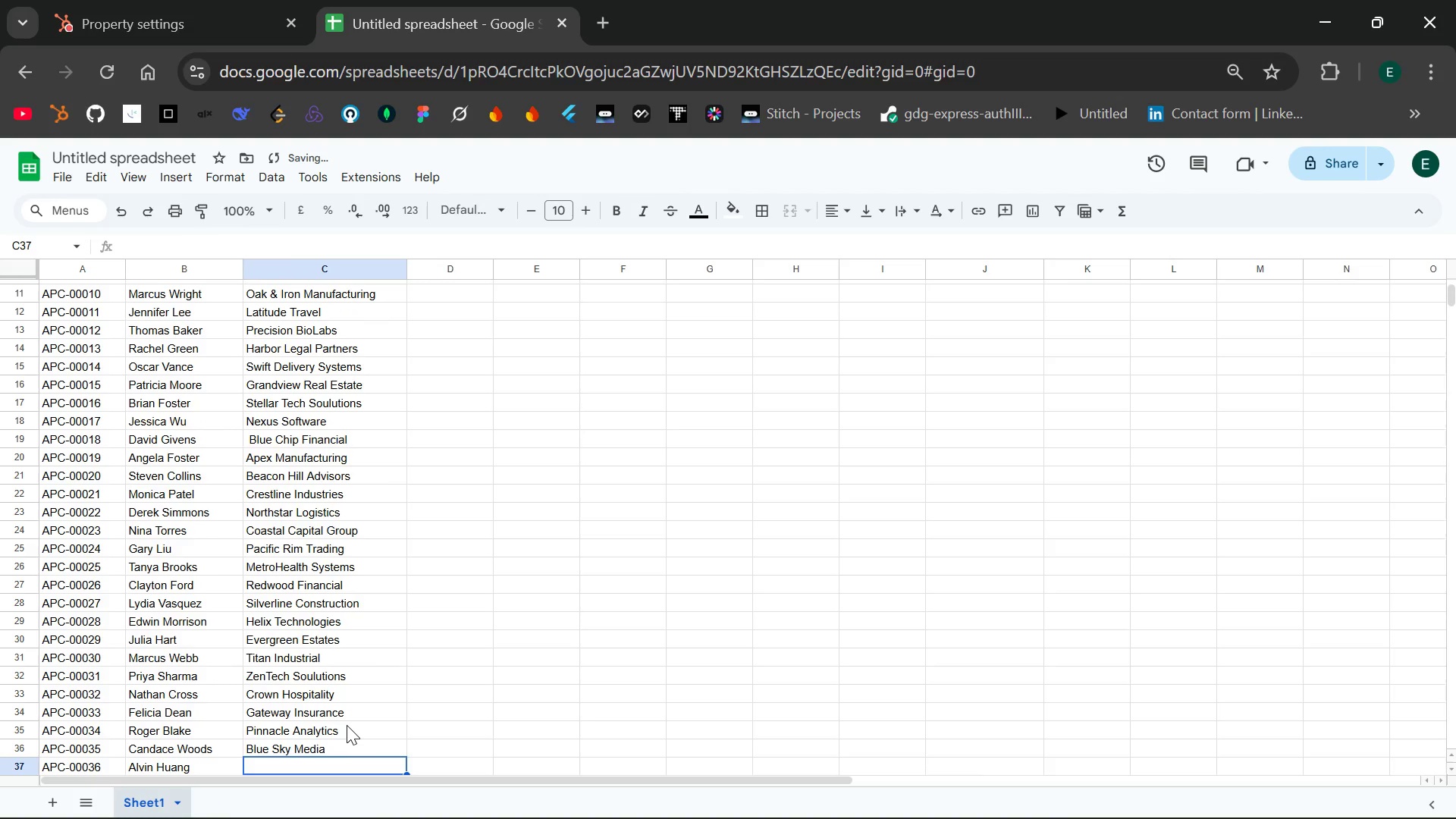 
 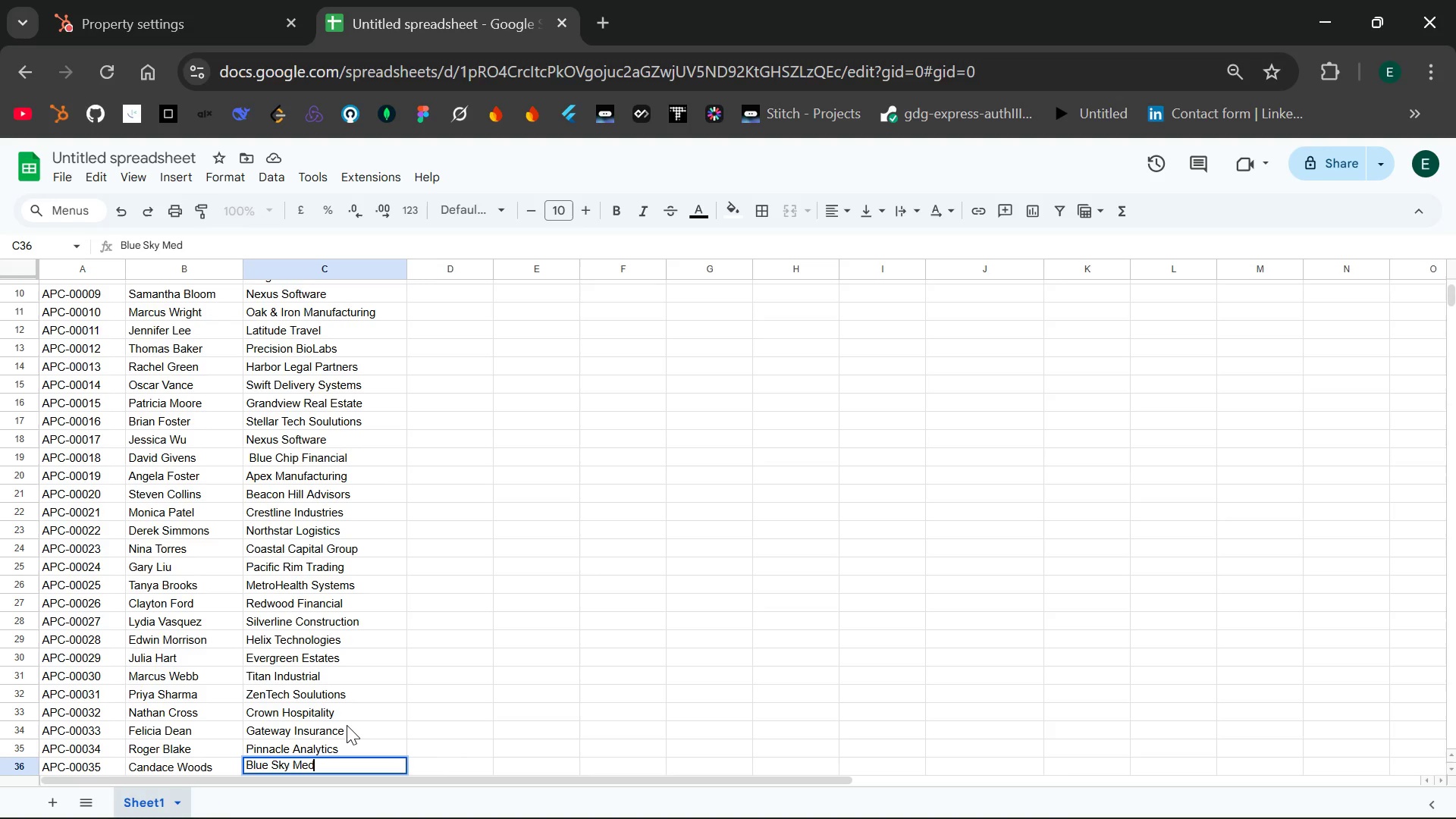 
key(Enter)
 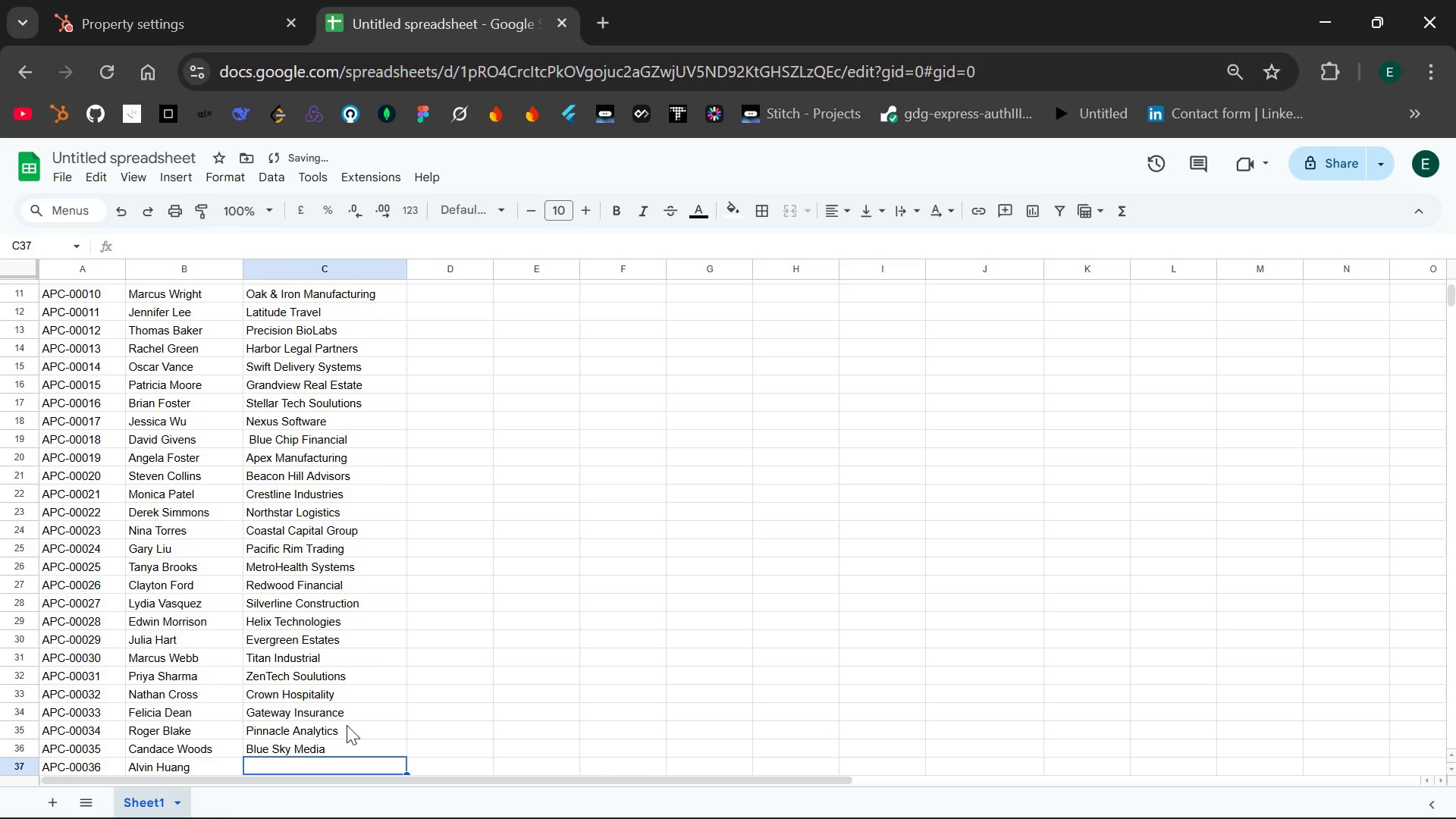 
type(Dynac)
key(Backspace)
 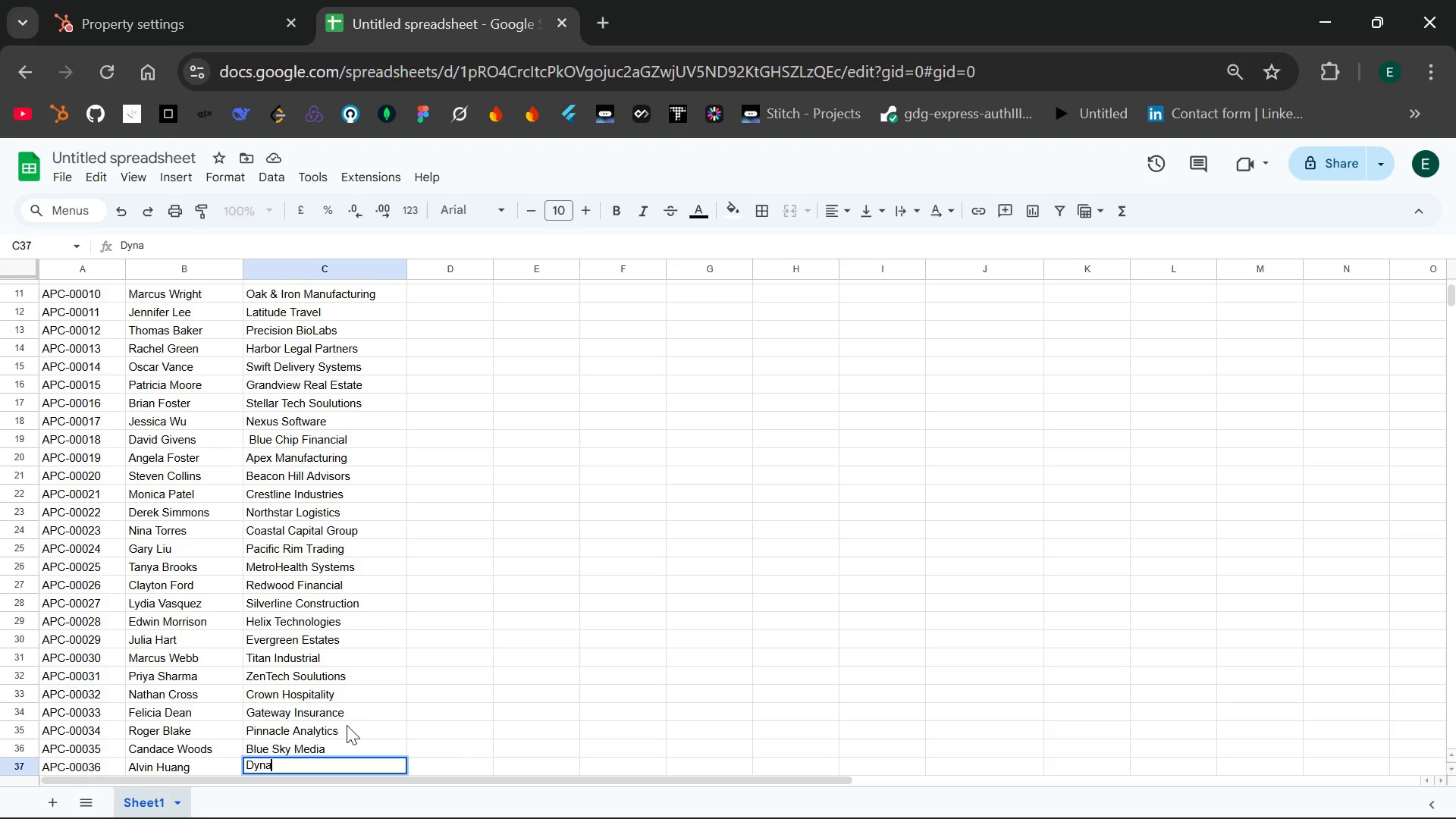 
type(mic Circuits )
 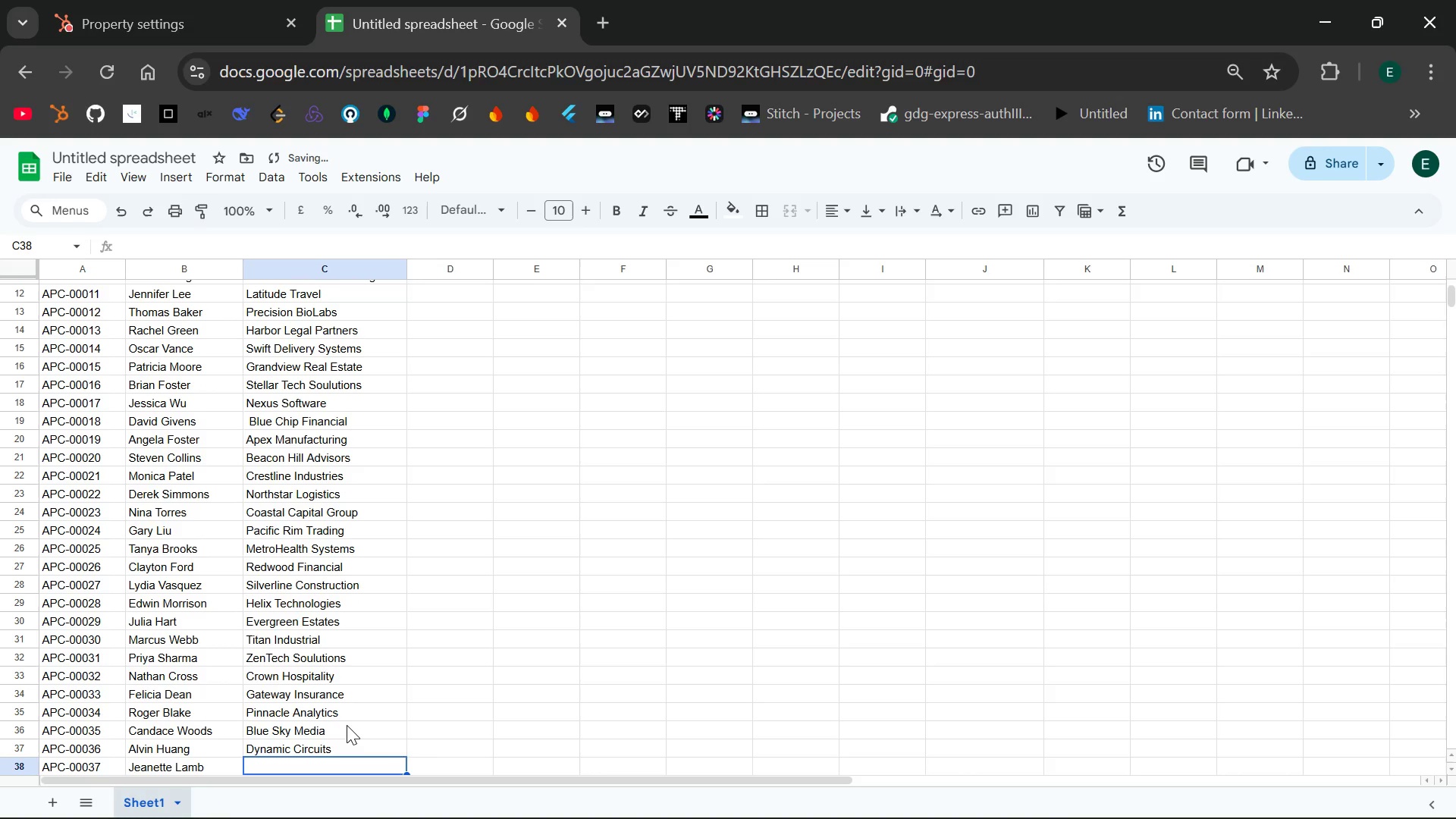 
 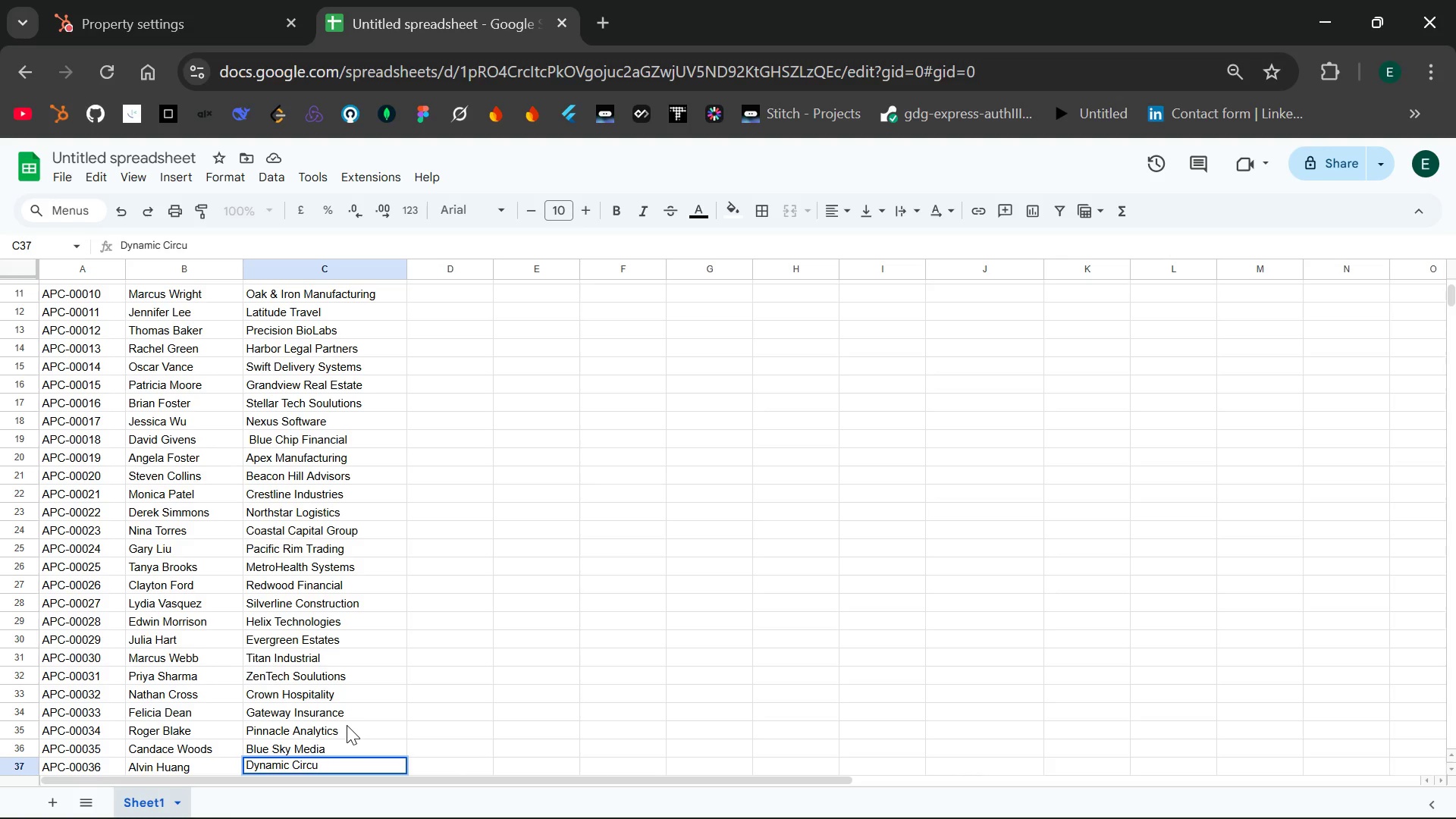 
key(Enter)
 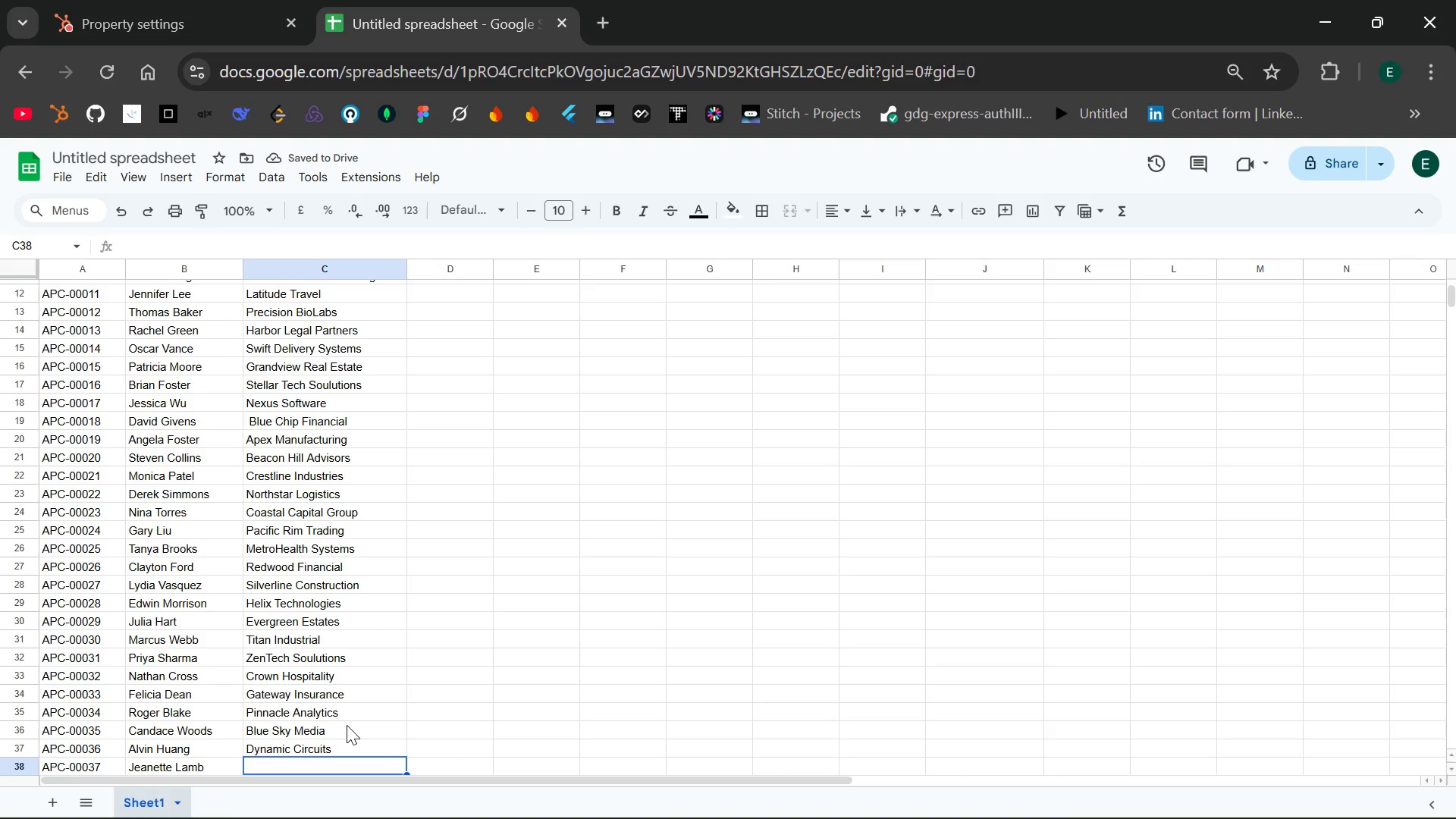 
wait(6.33)
 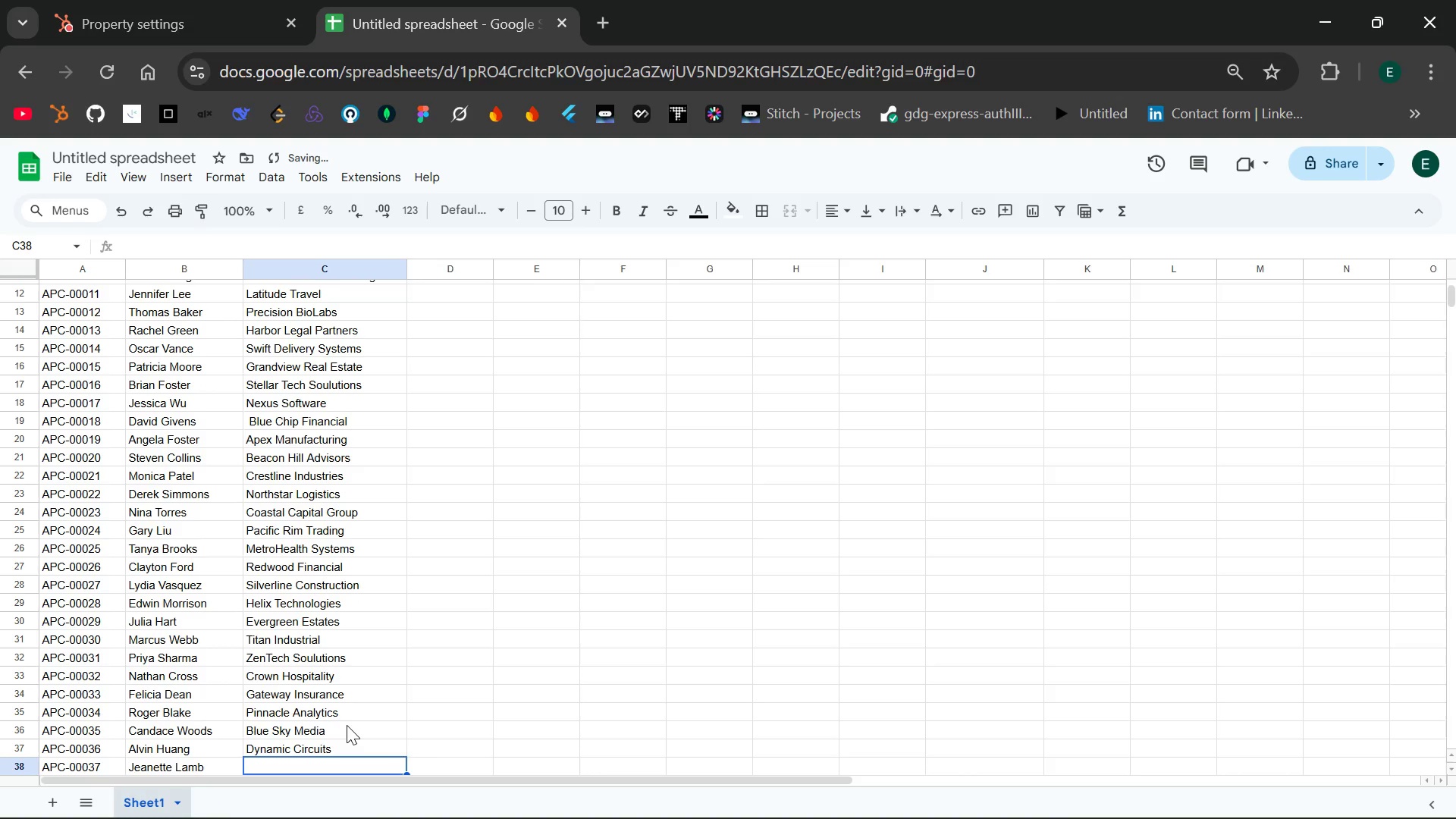 
type(Atlas Propery Management)
 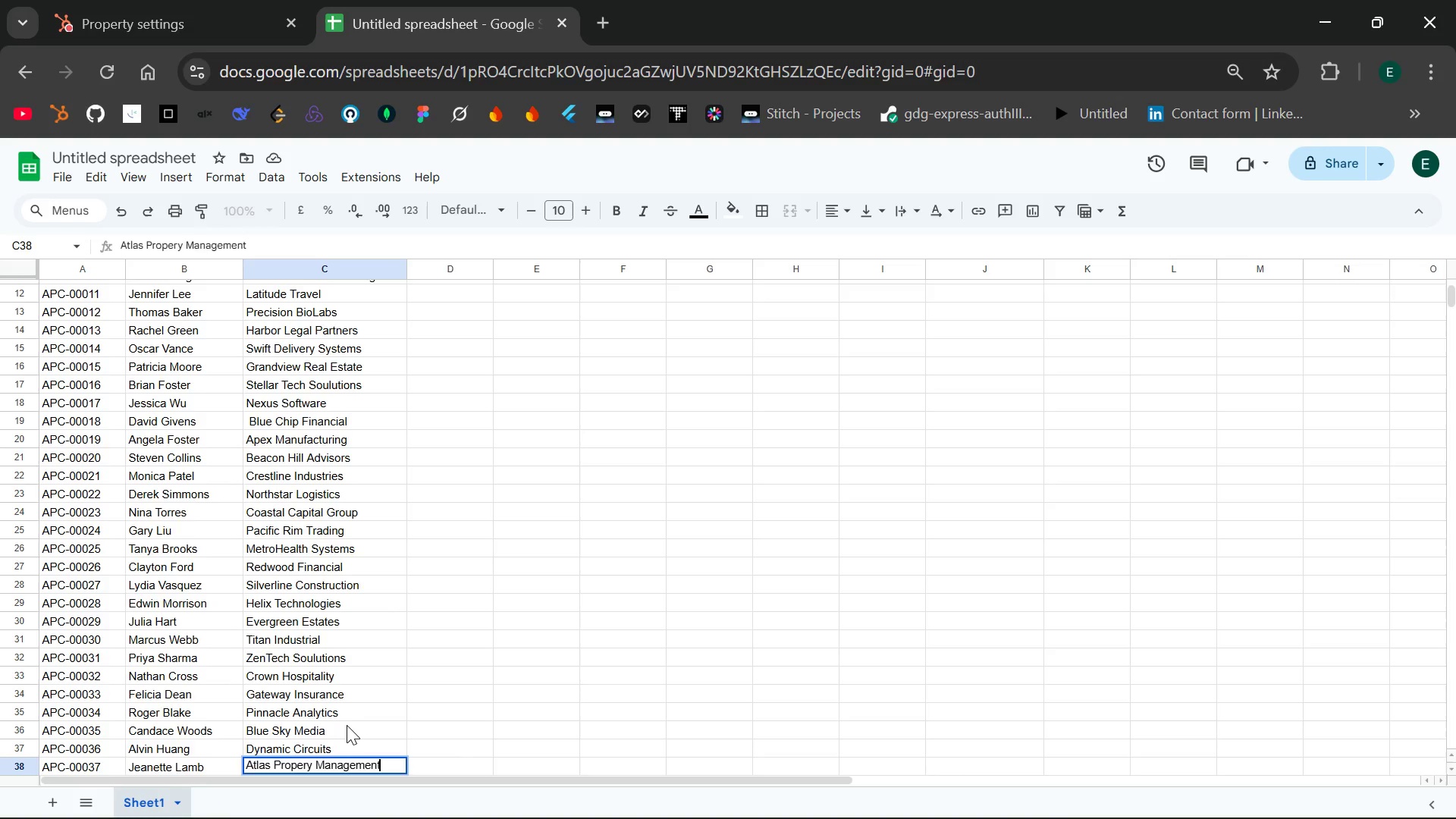 
key(Enter)
 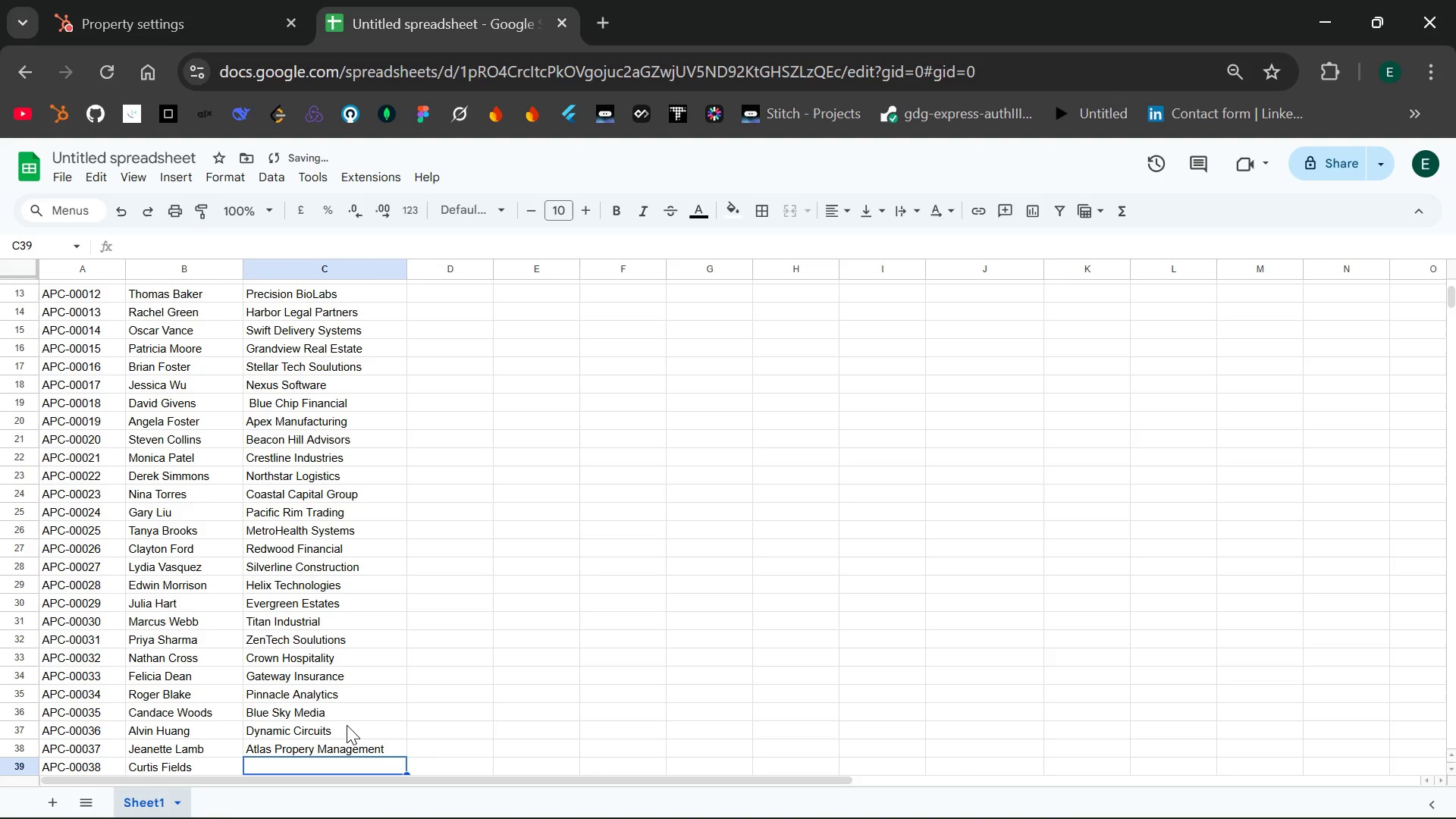 
type(CoreTech Manufacturing)
 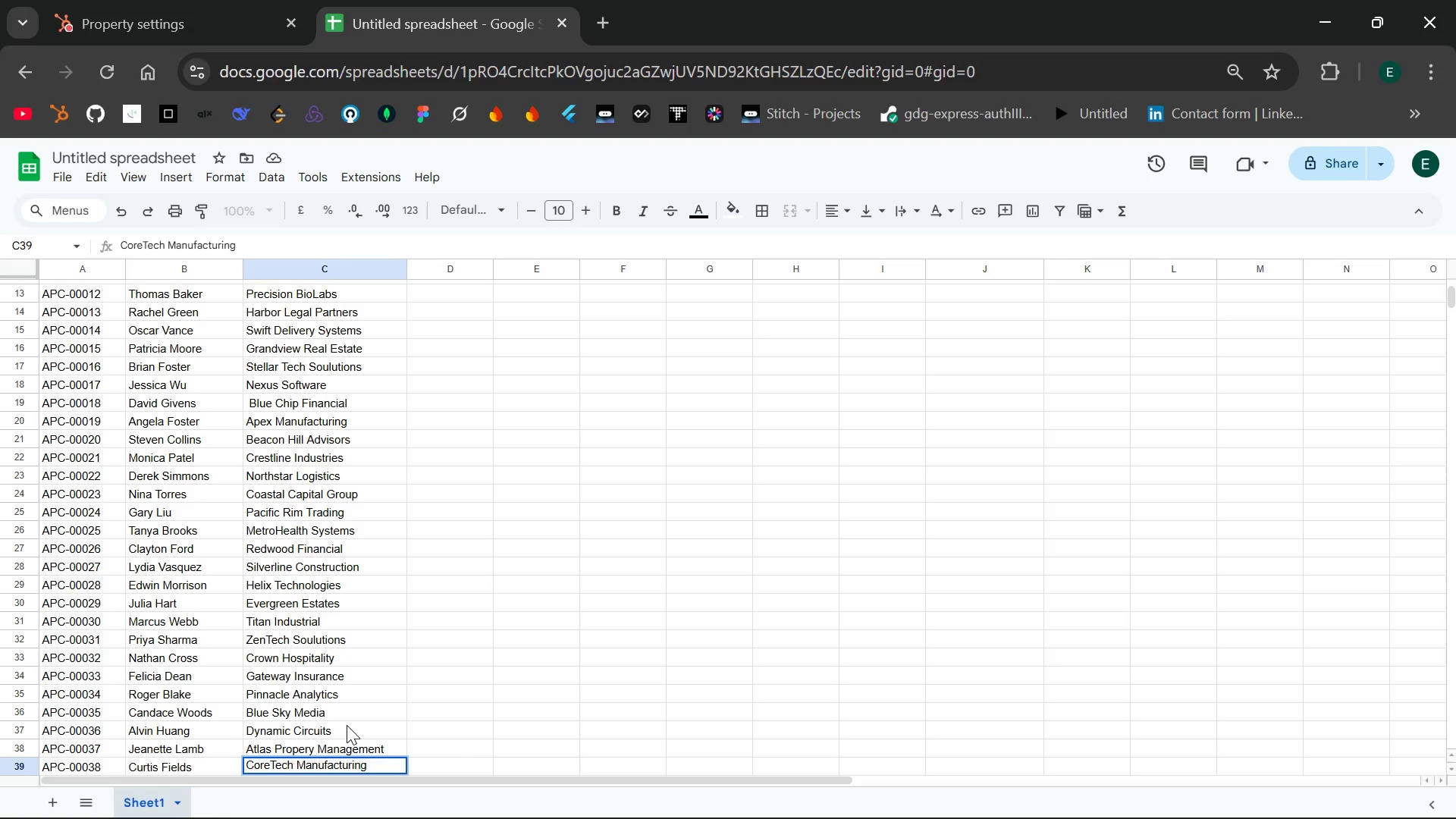 
wait(8.61)
 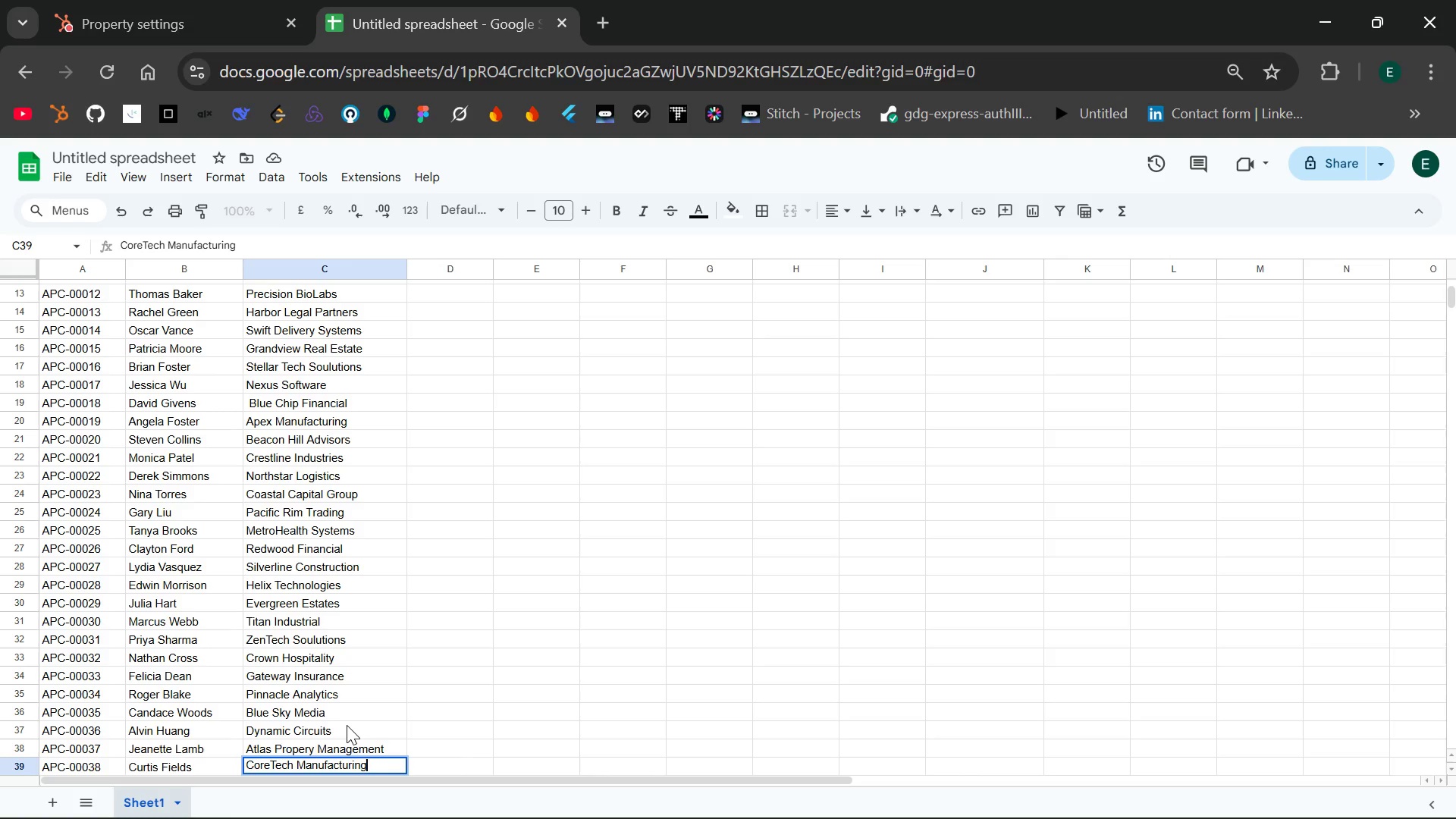 
key(Enter)
 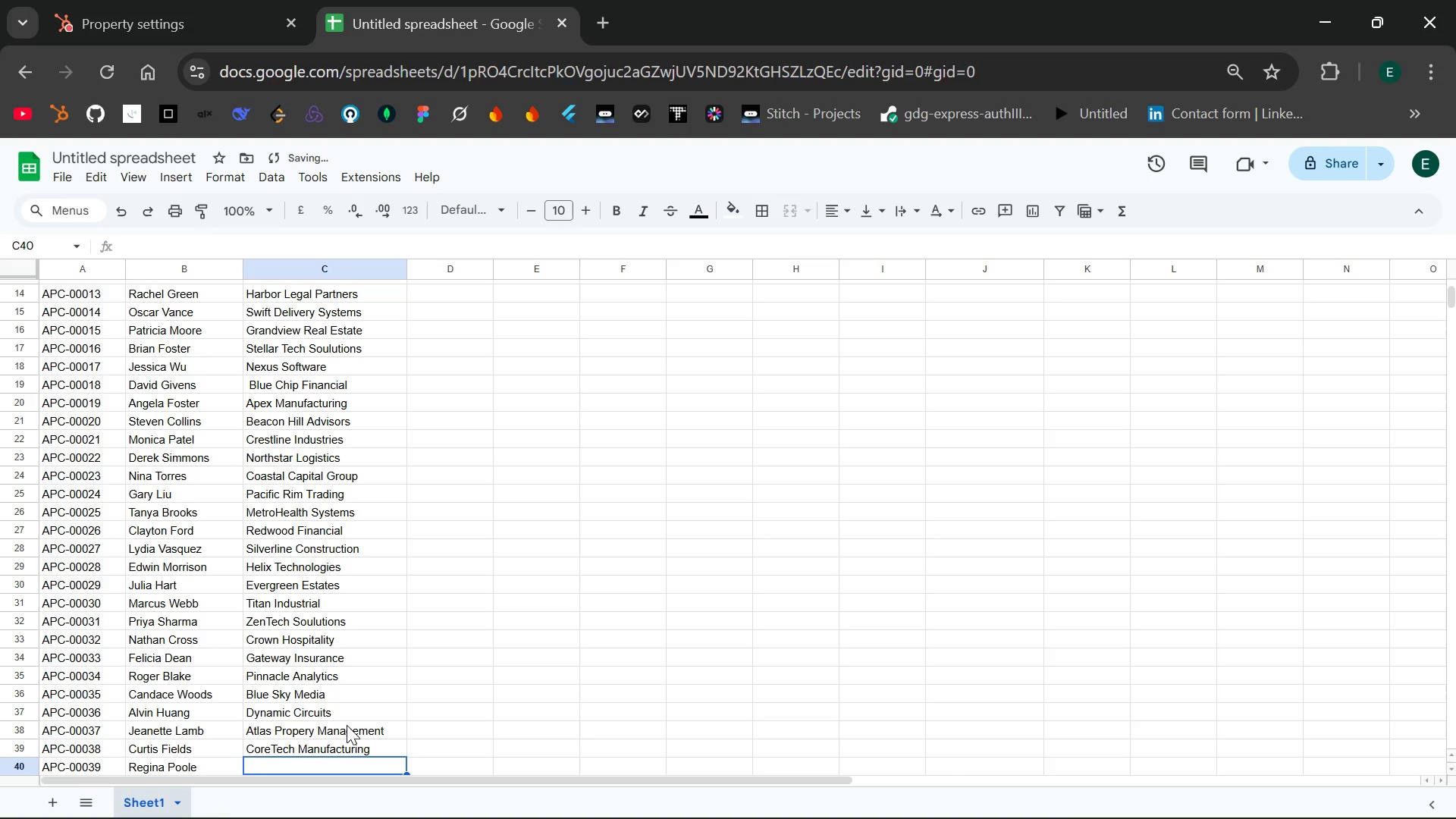 
type(Orion Retail Group)
 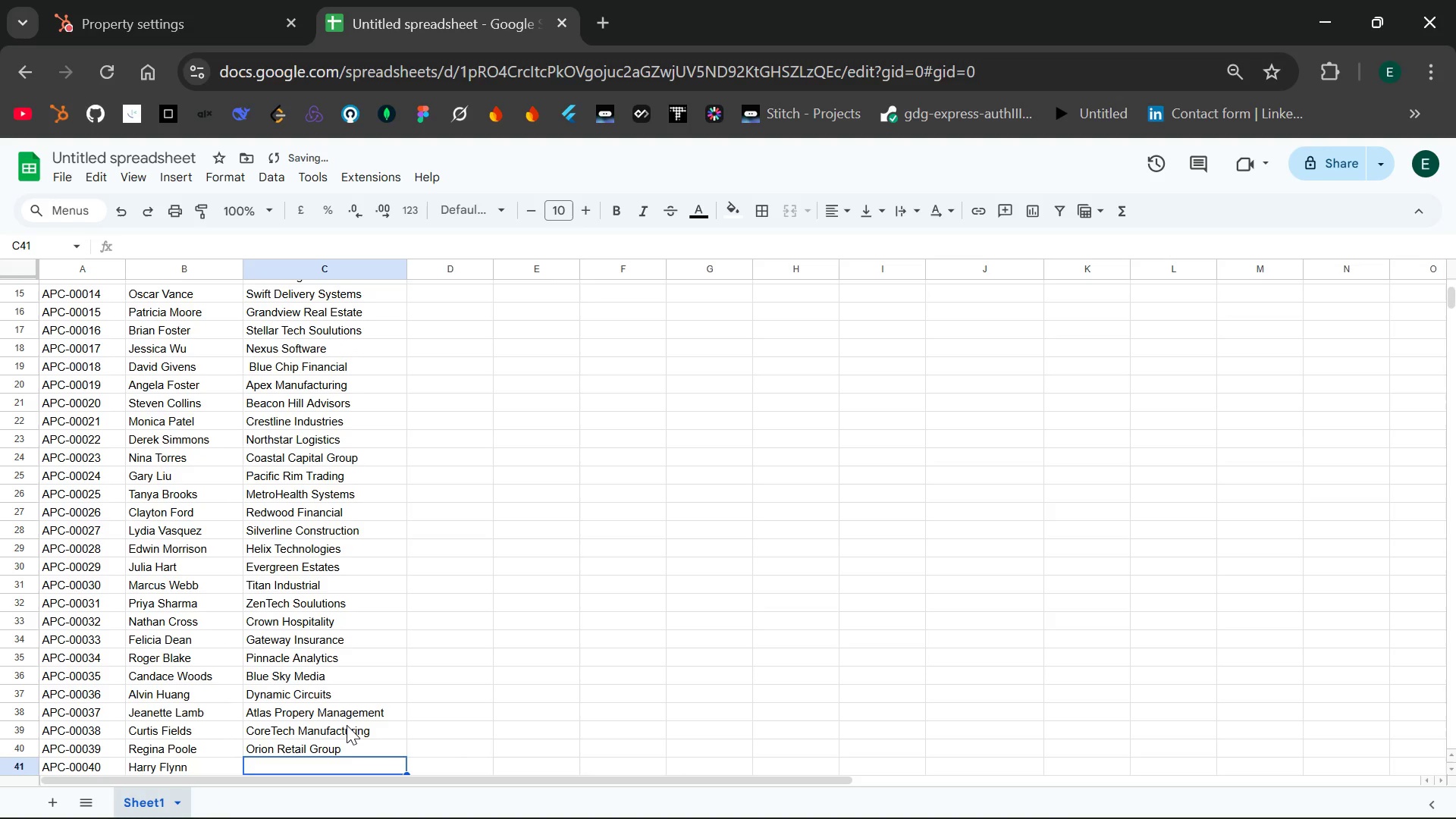 
 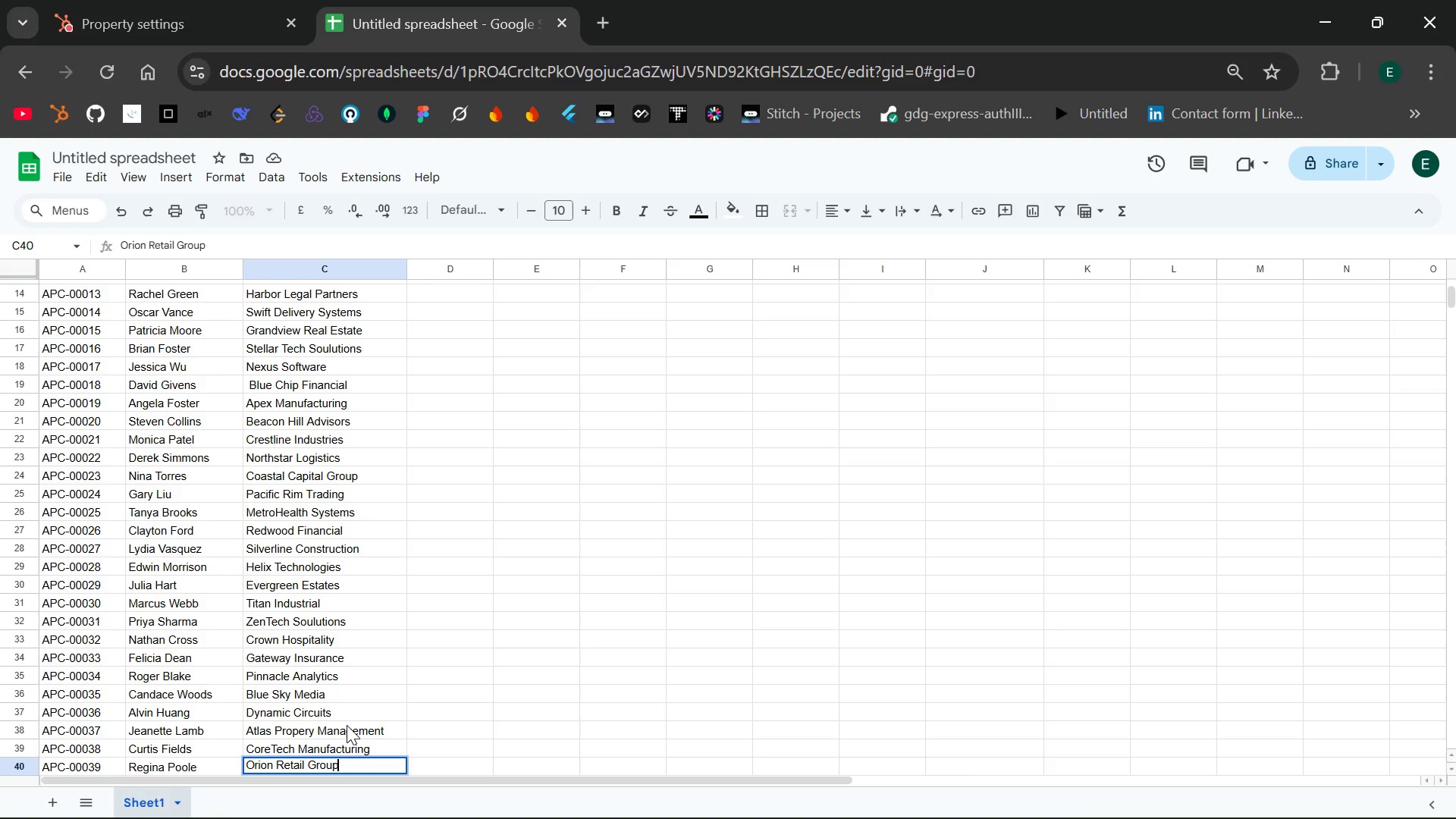 
key(Enter)
 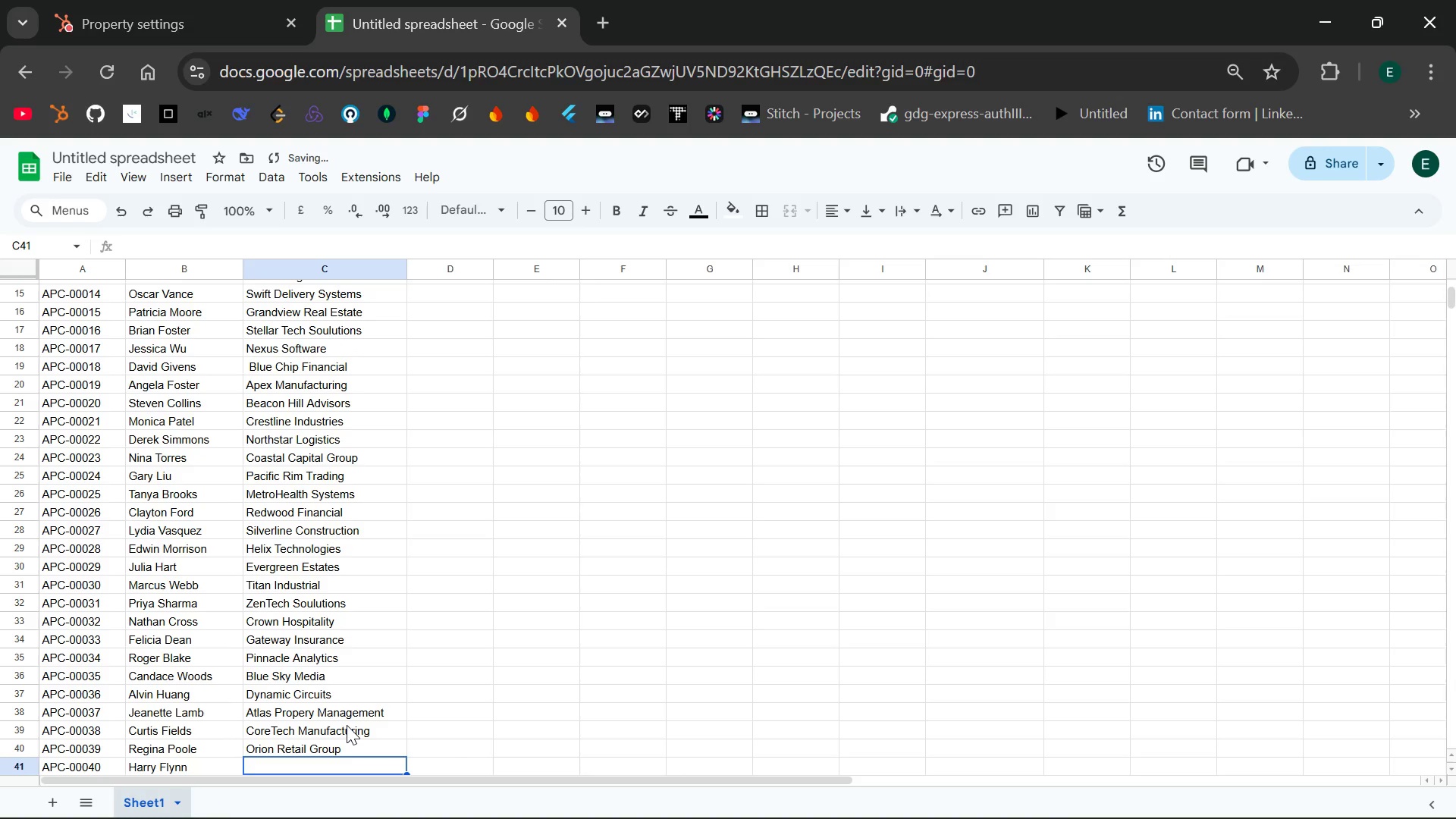 
type(So)
key(Backspace)
type(ierra Medical Devices)
 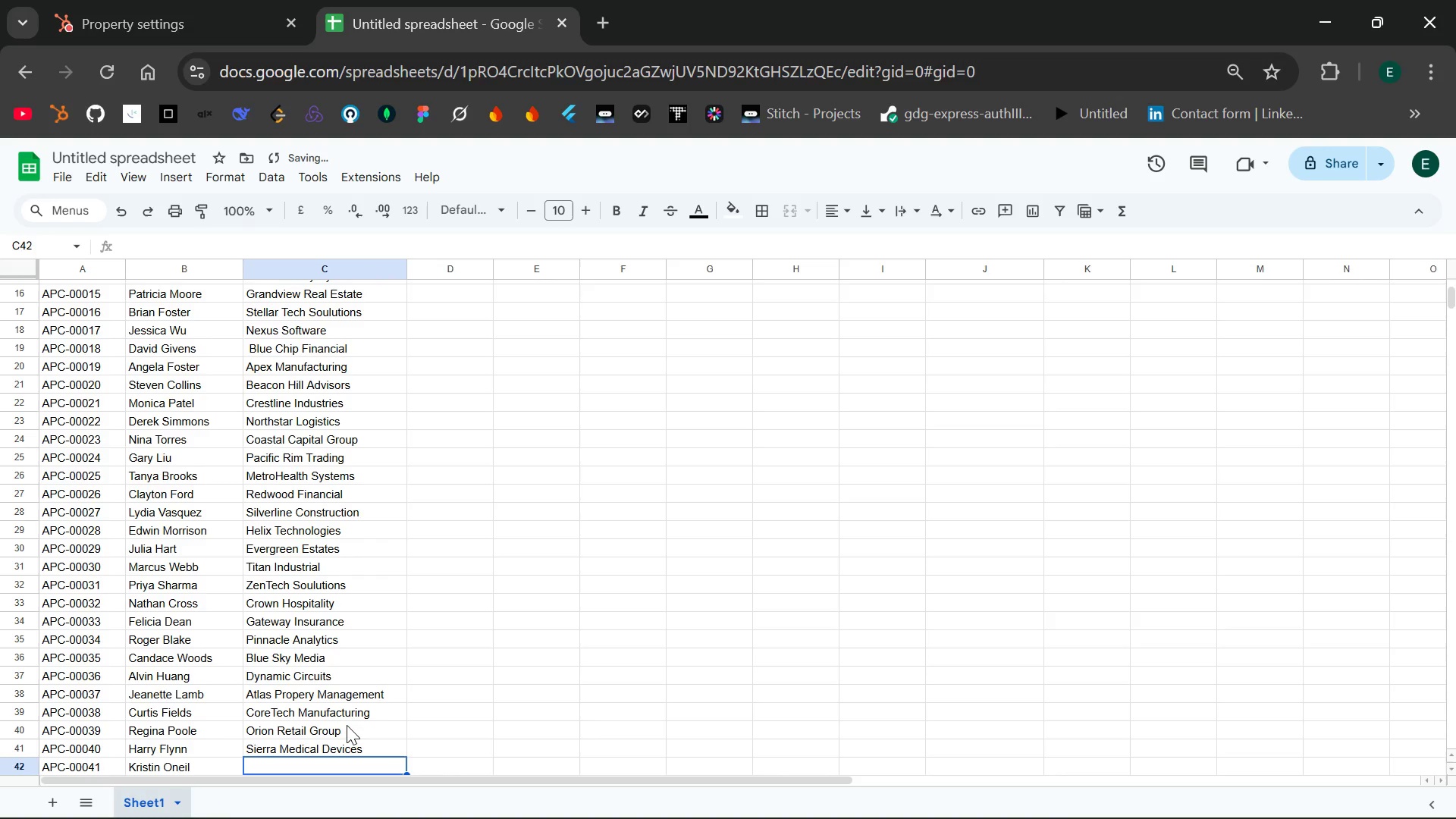 
 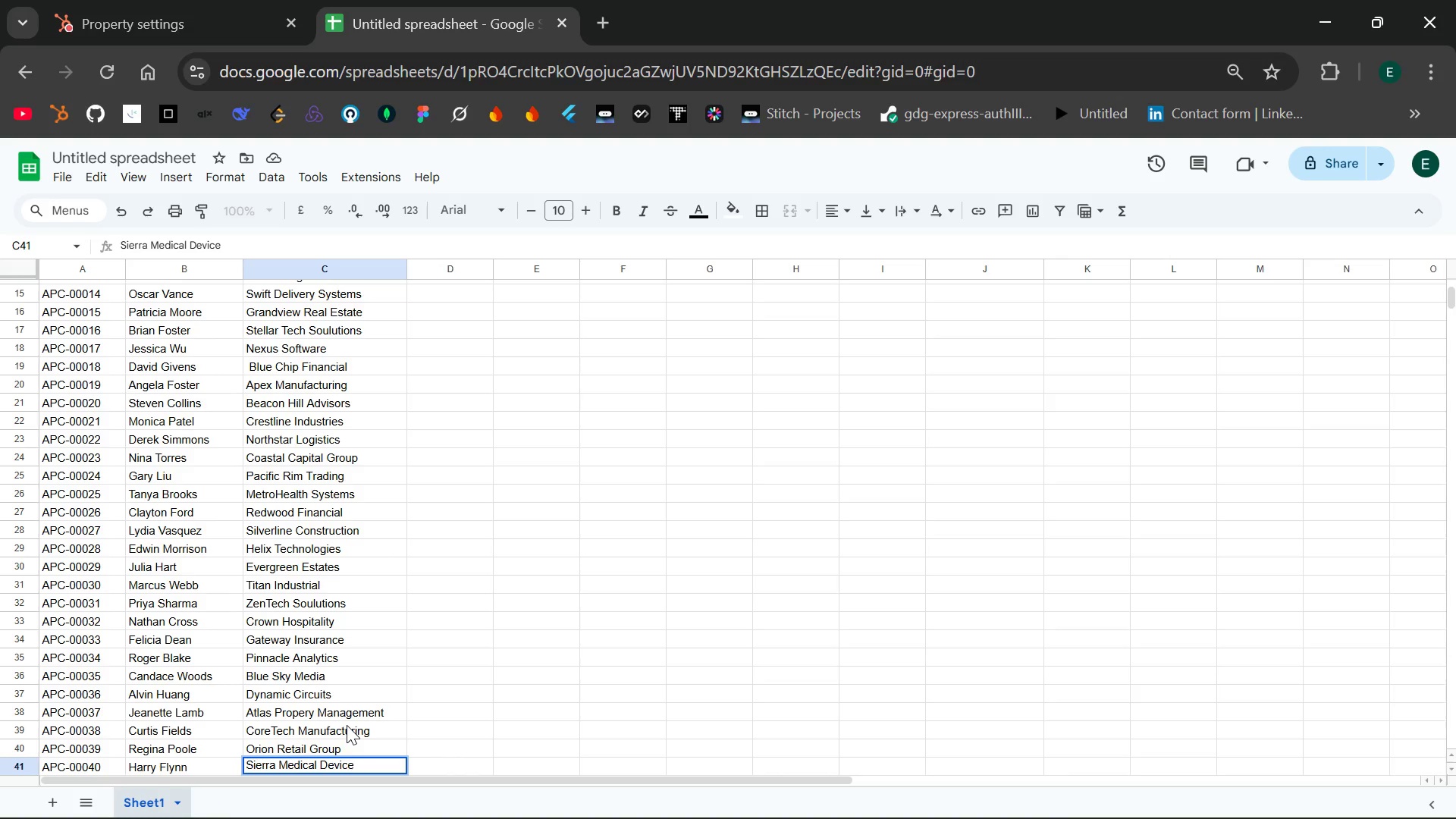 
key(Enter)
 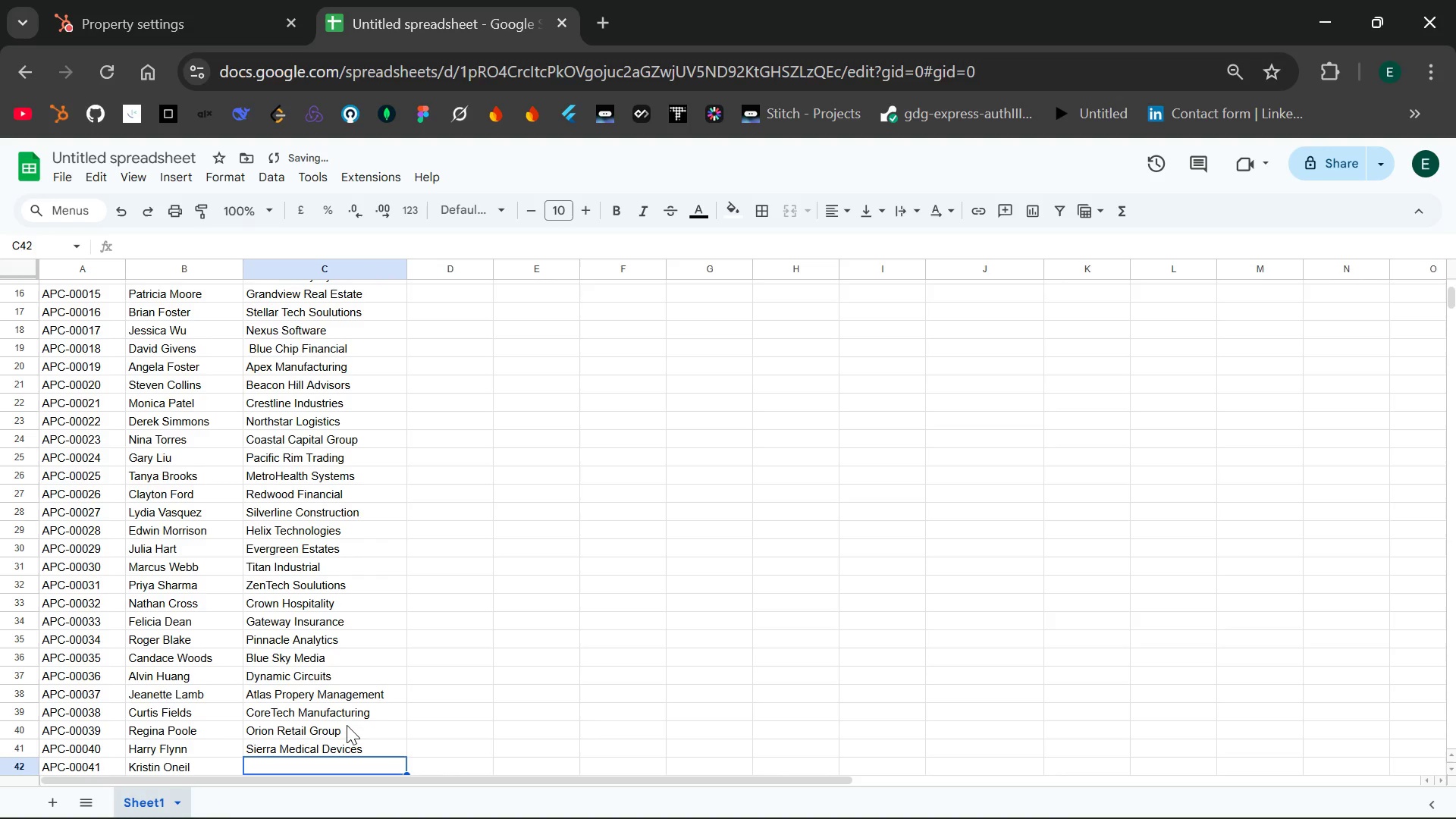 
type(Ba)
key(Backspace)
type(eacon Consulting)
 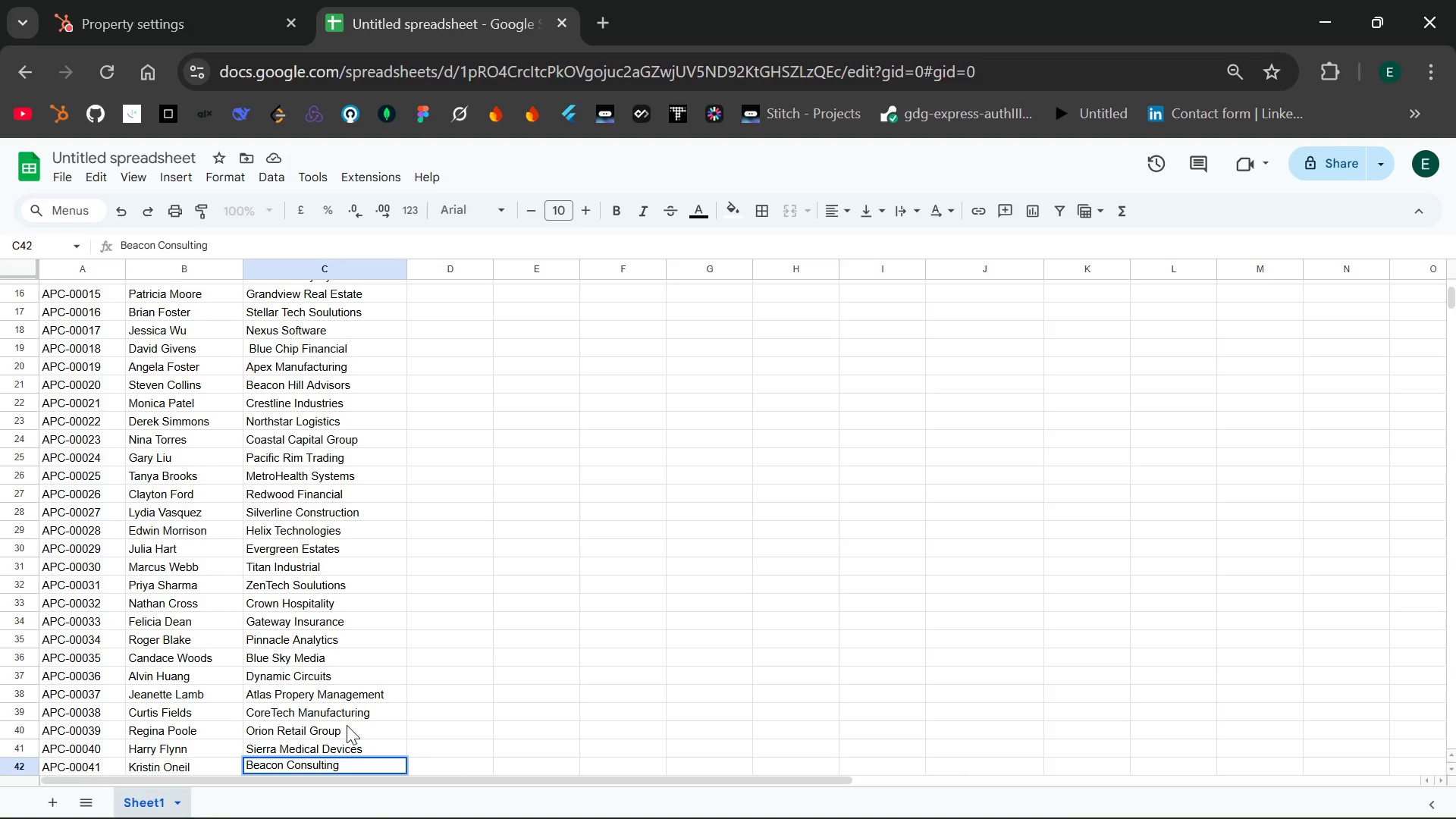 
key(Enter)
 